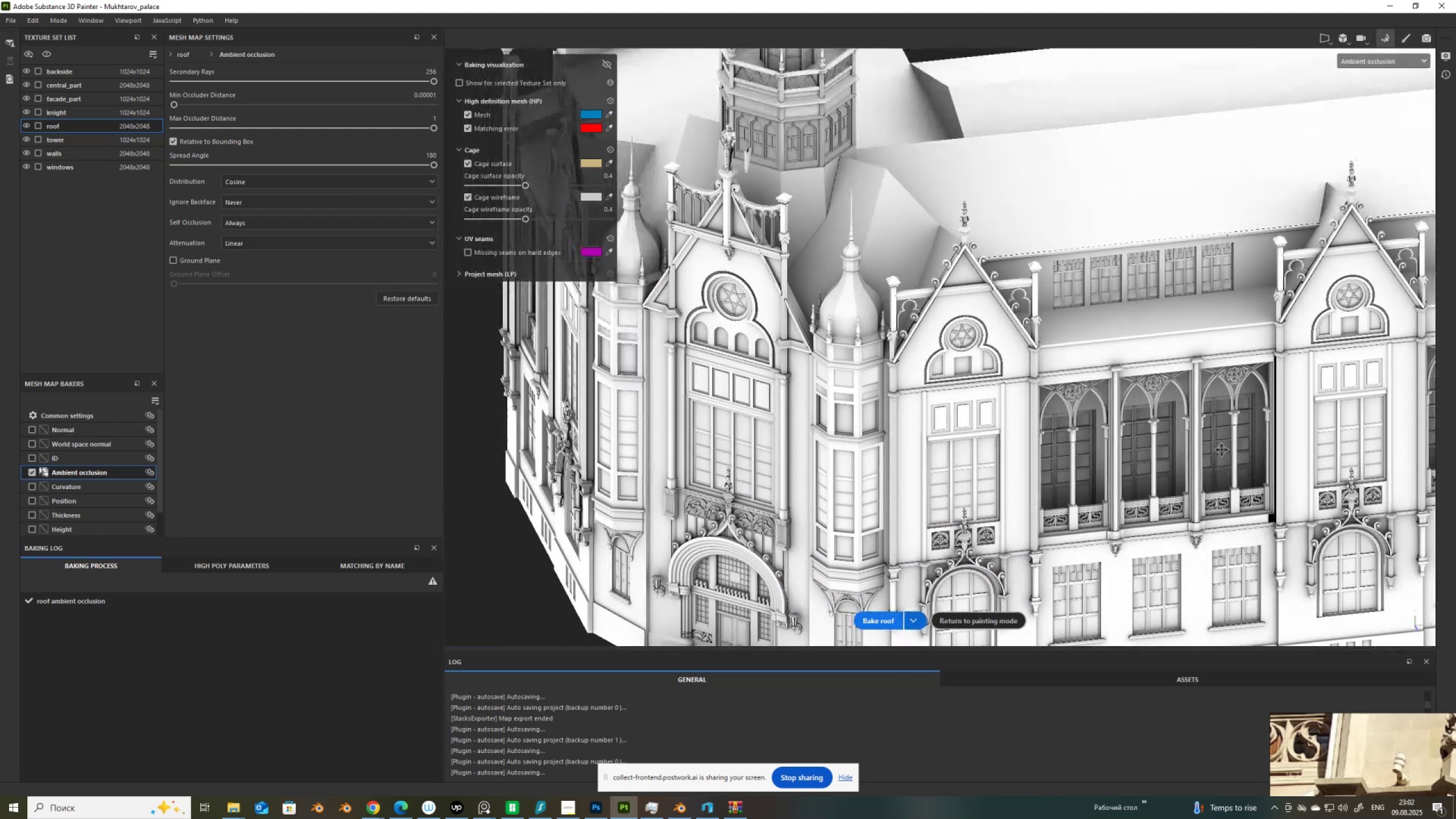 
hold_key(key=AltLeft, duration=1.52)
 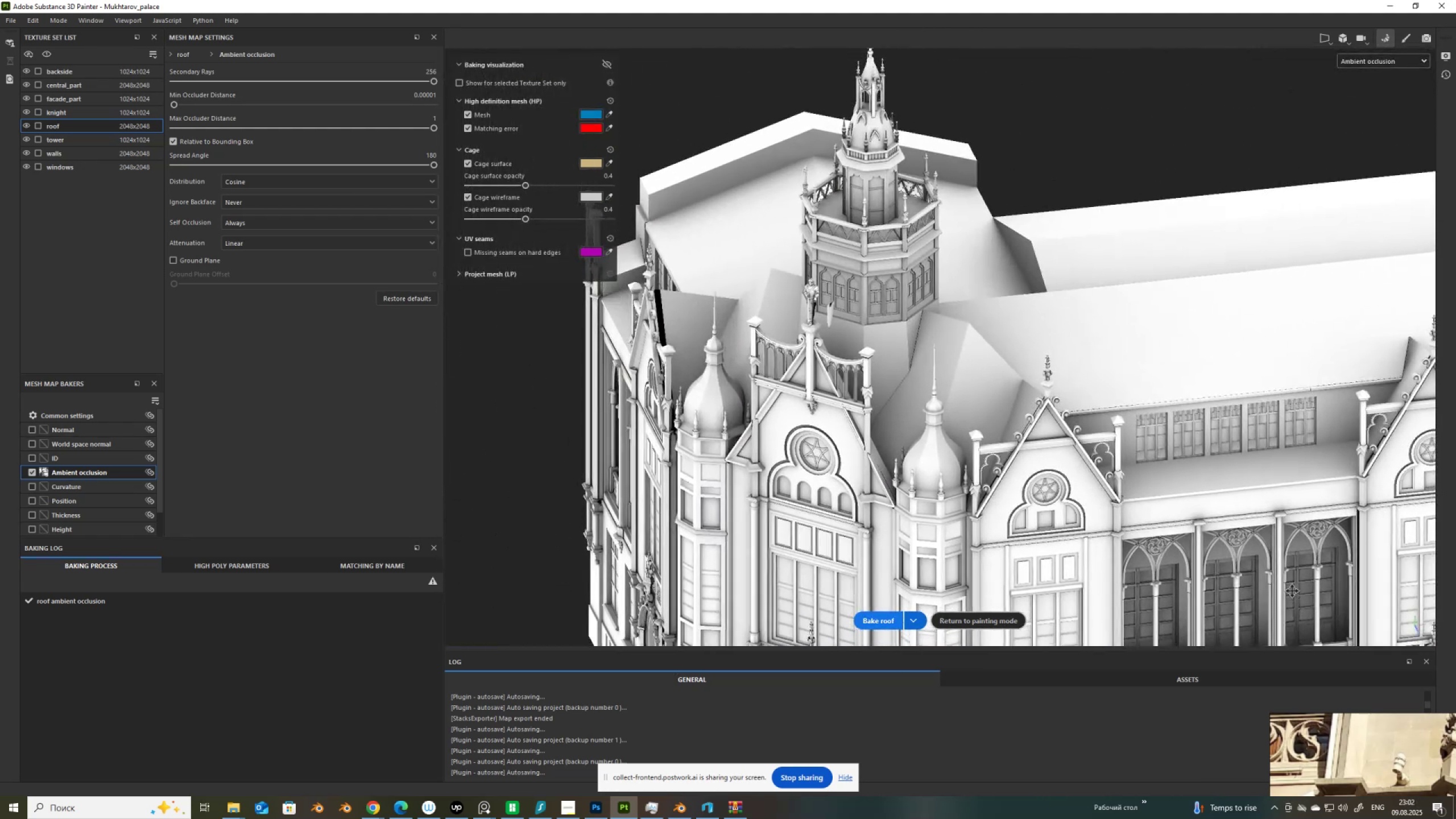 
hold_key(key=AltLeft, duration=0.75)
 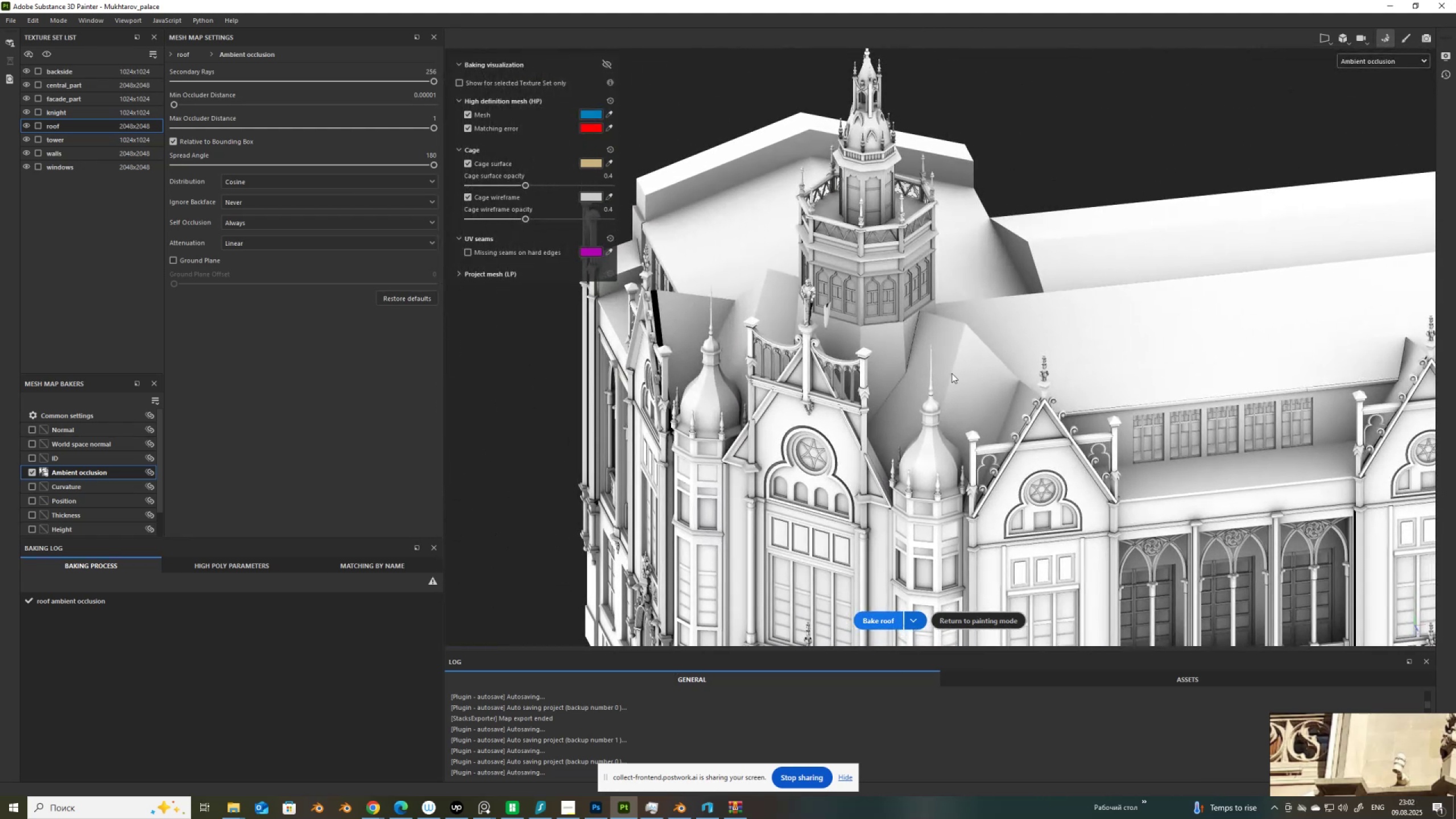 
scroll: coordinate [820, 311], scroll_direction: up, amount: 14.0
 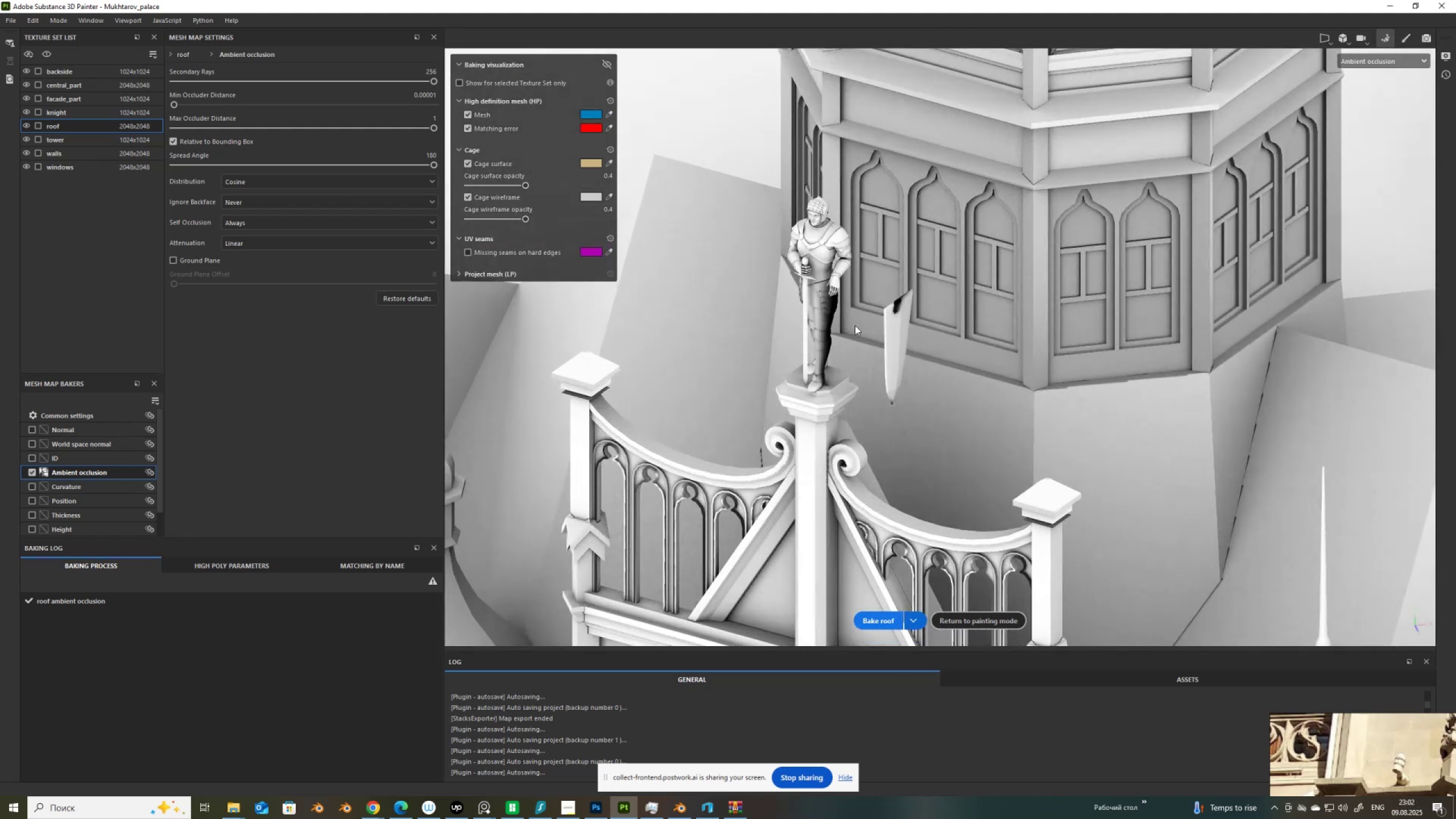 
hold_key(key=ControlLeft, duration=0.59)
hold_key(key=AltLeft, duration=0.62)
right_click([829, 318])
 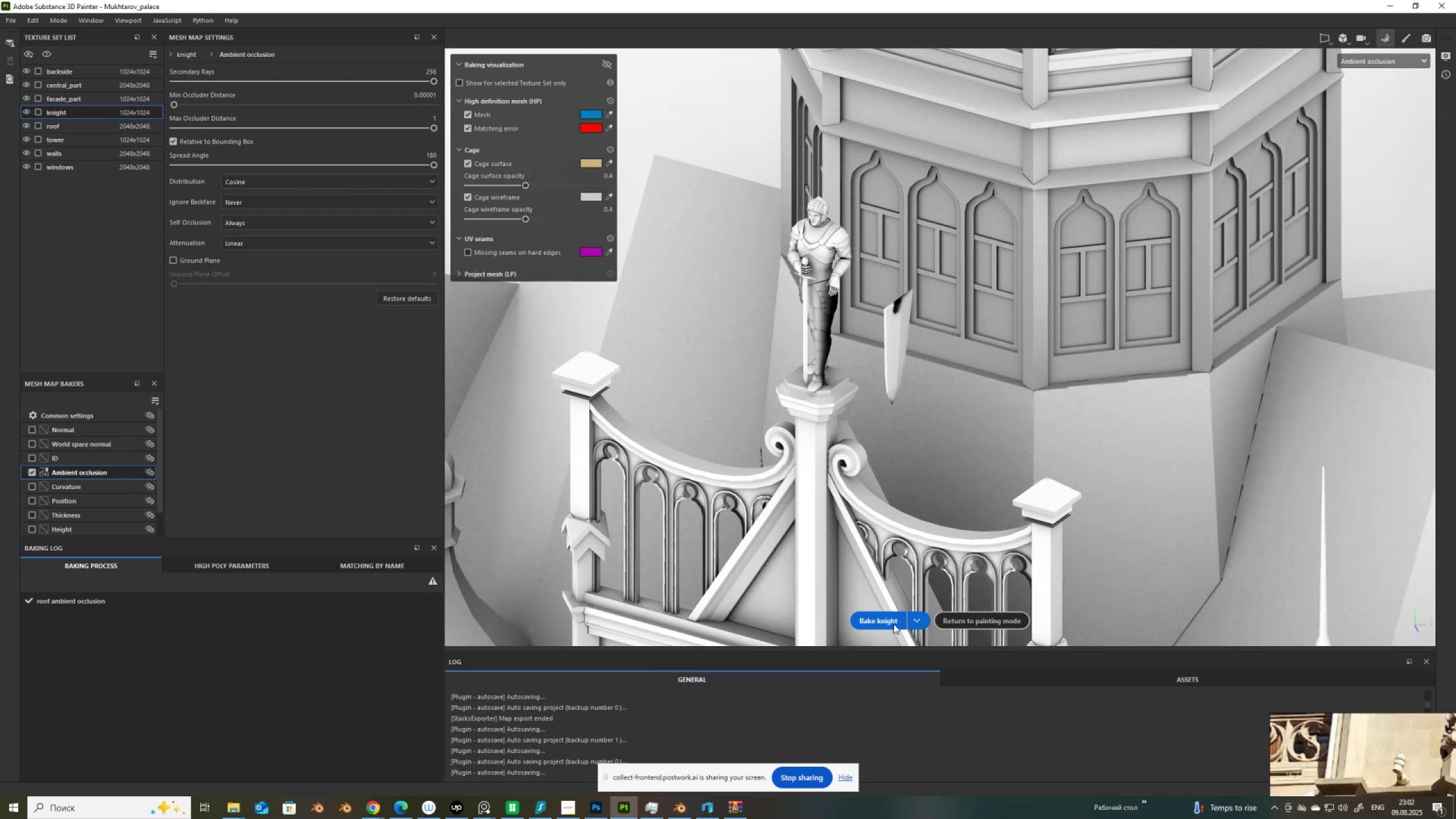 
left_click([886, 621])
 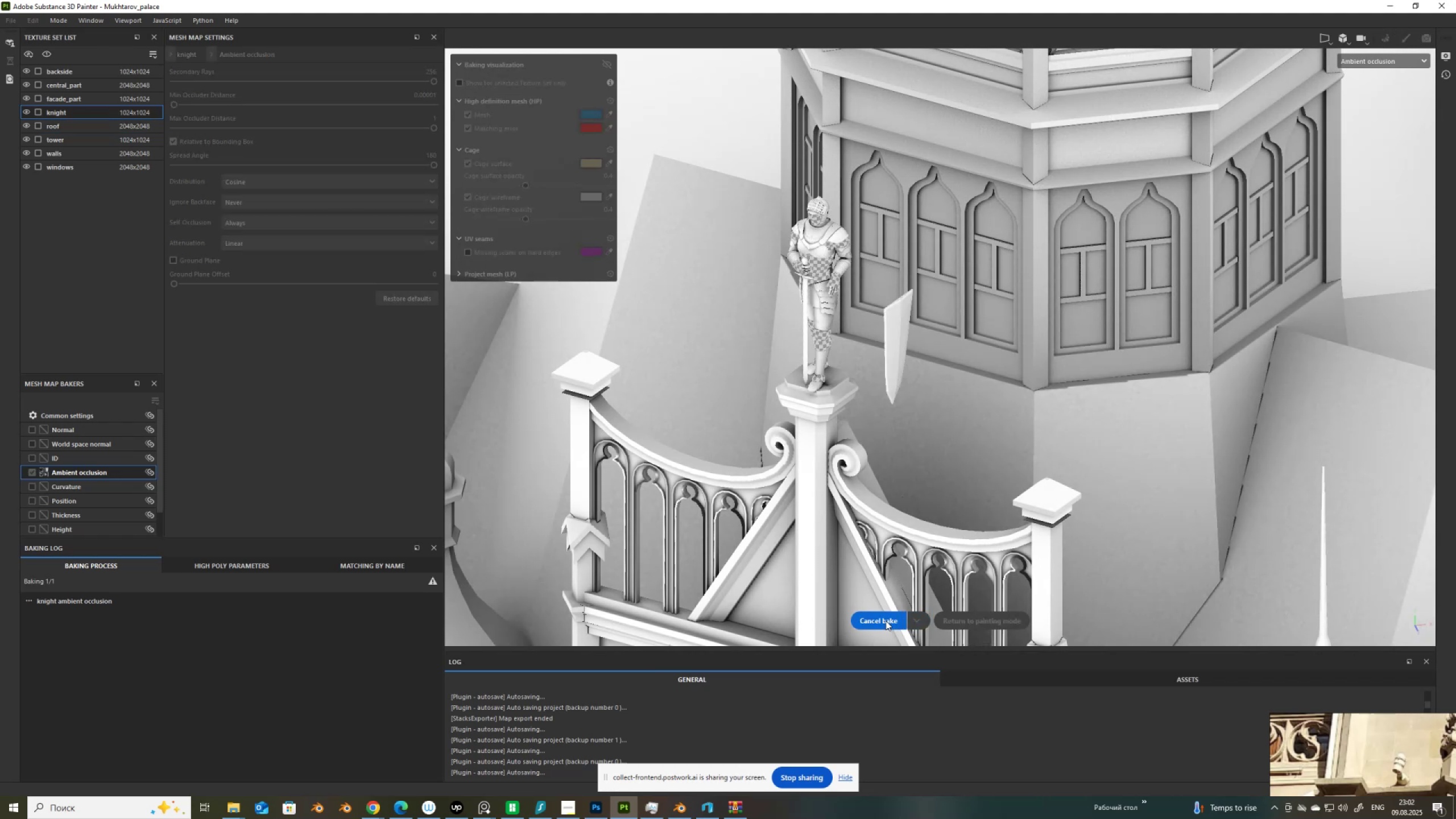 
wait(7.96)
 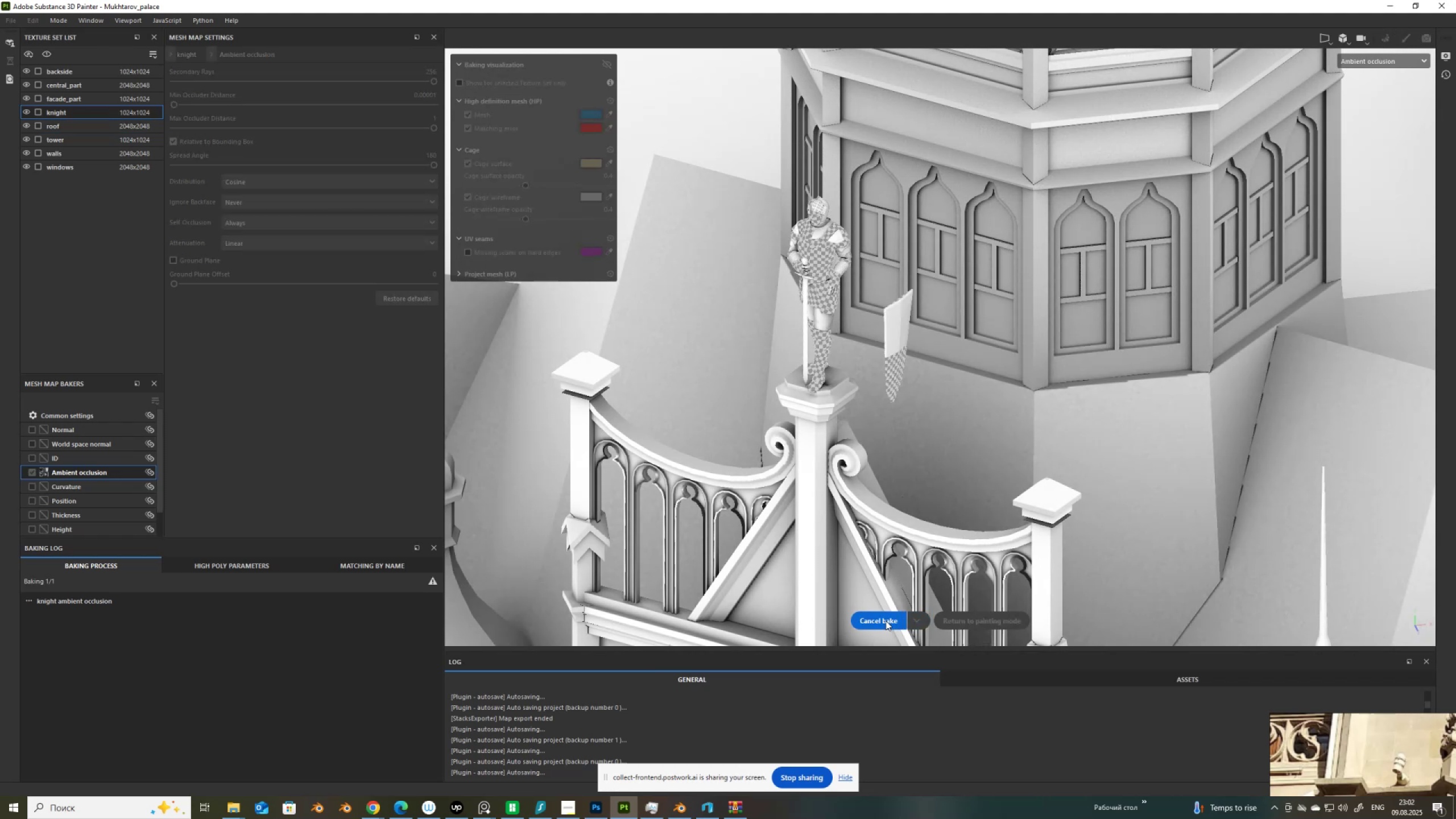 
scroll: coordinate [861, 552], scroll_direction: up, amount: 1.0
 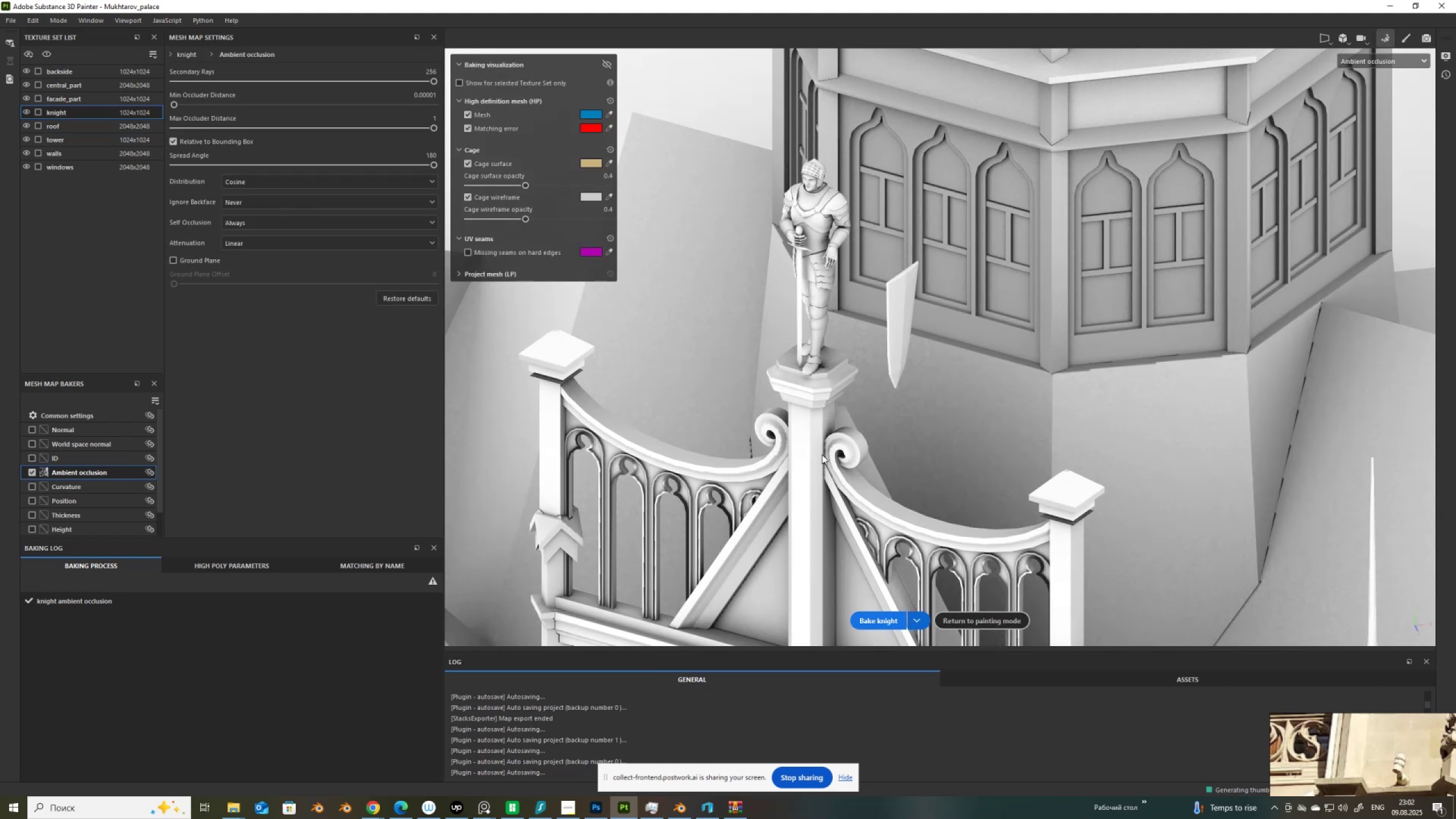 
hold_key(key=AltLeft, duration=1.54)
left_click_drag(start_coordinate=[826, 415], to_coordinate=[891, 405])
 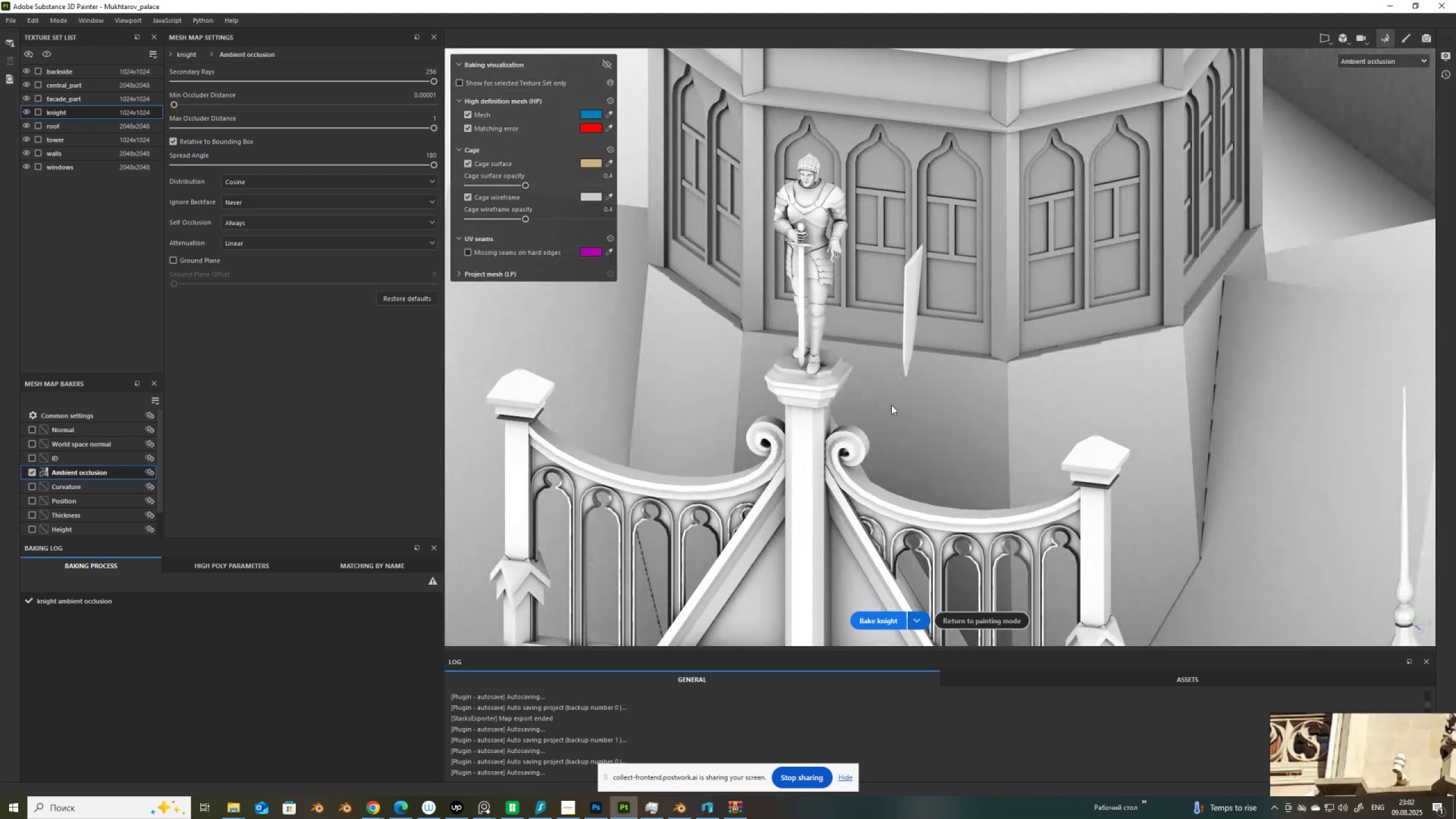 
hold_key(key=AltLeft, duration=1.51)
 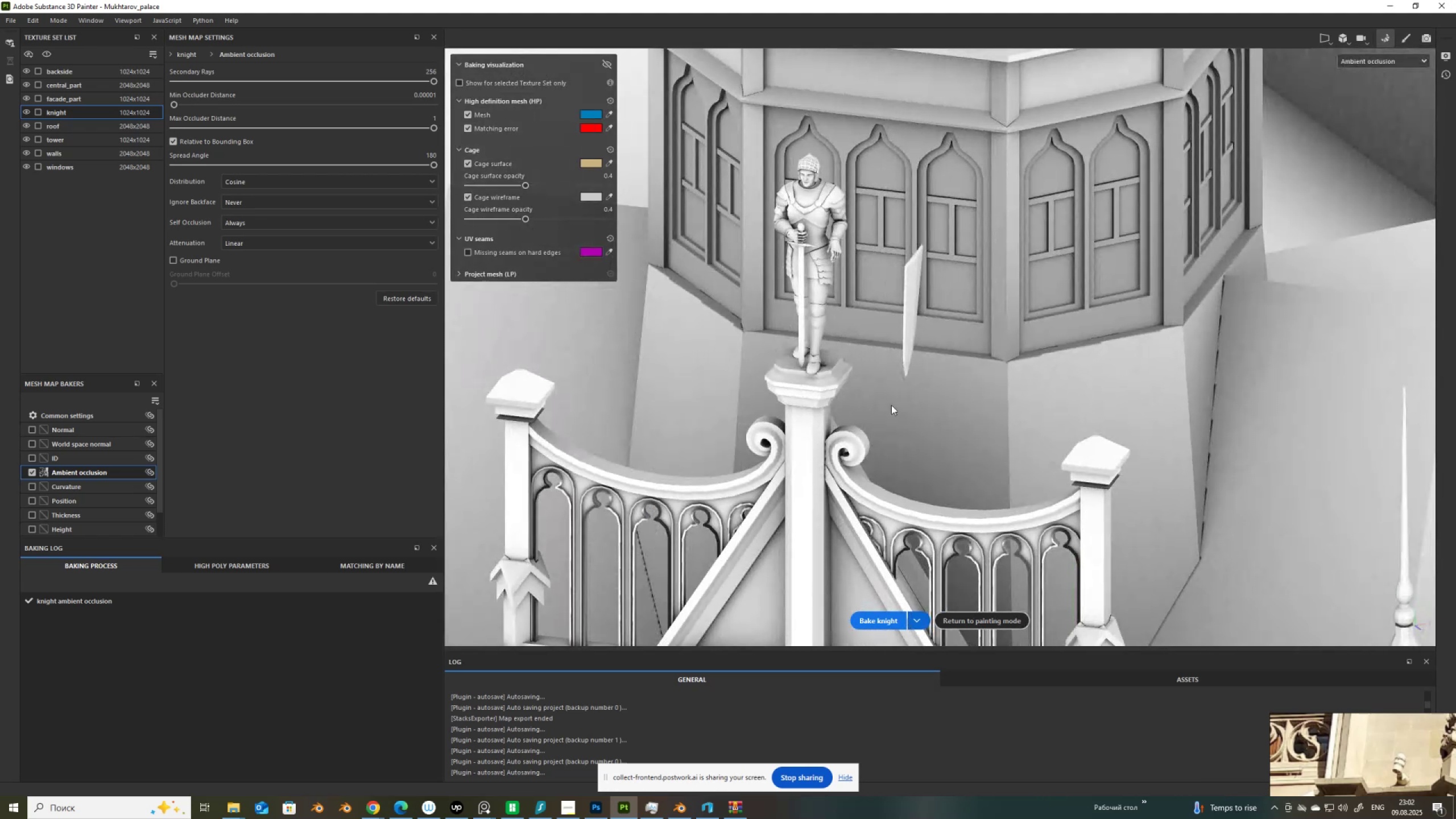 
hold_key(key=AltLeft, duration=0.57)
 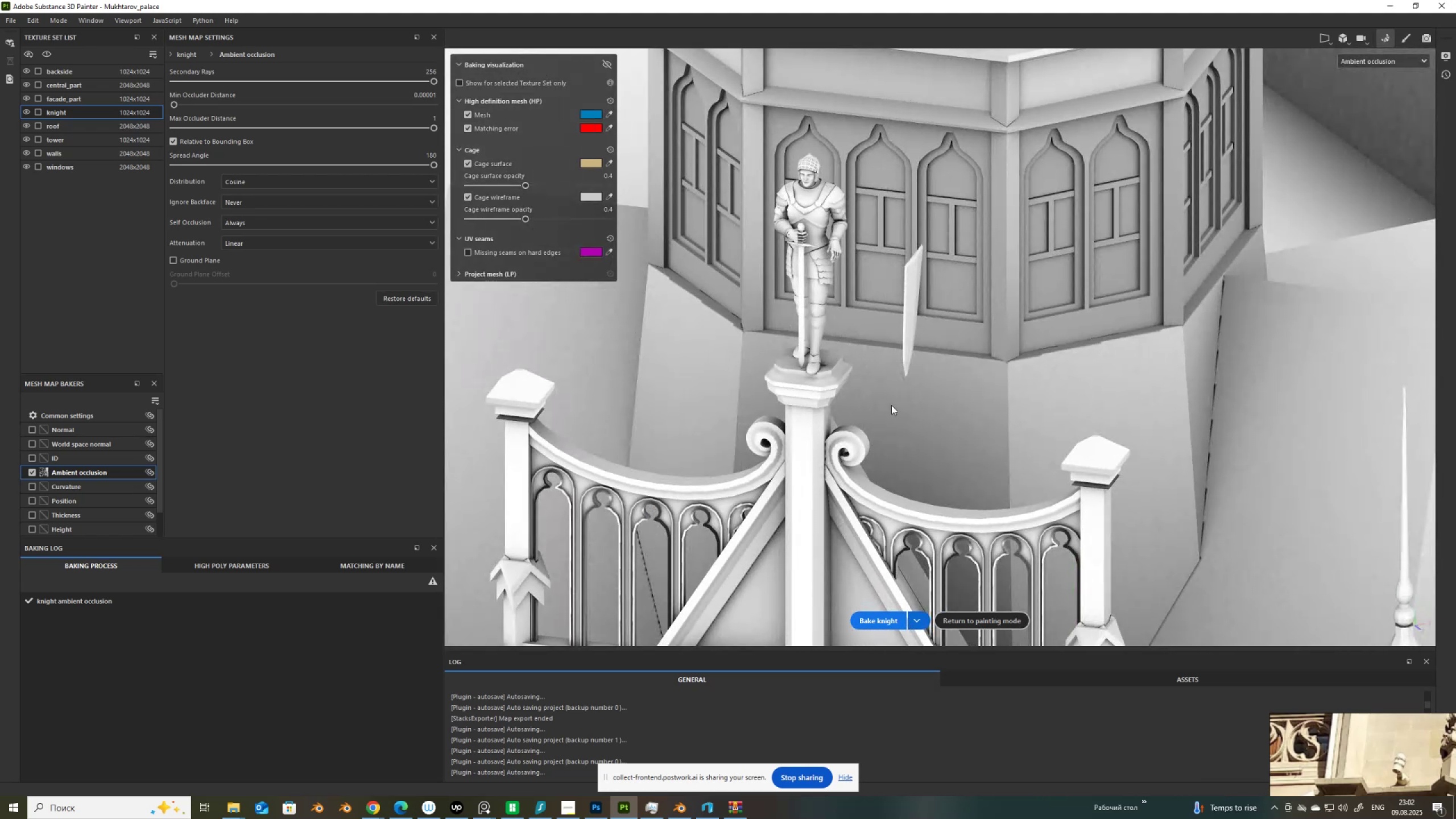 
scroll: coordinate [891, 405], scroll_direction: down, amount: 2.0
 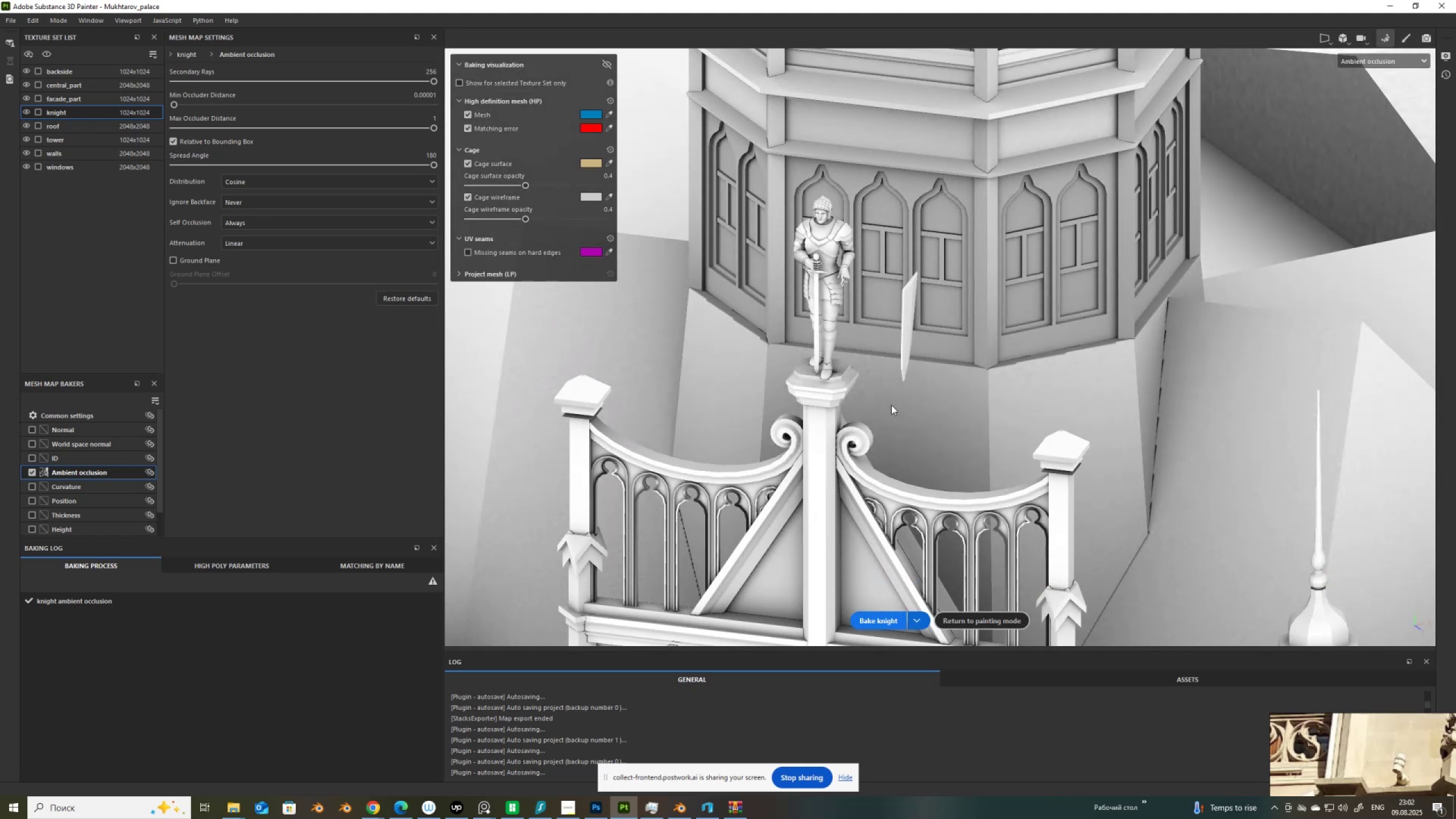 
hold_key(key=AltLeft, duration=1.53)
left_click_drag(start_coordinate=[879, 423], to_coordinate=[887, 412])
 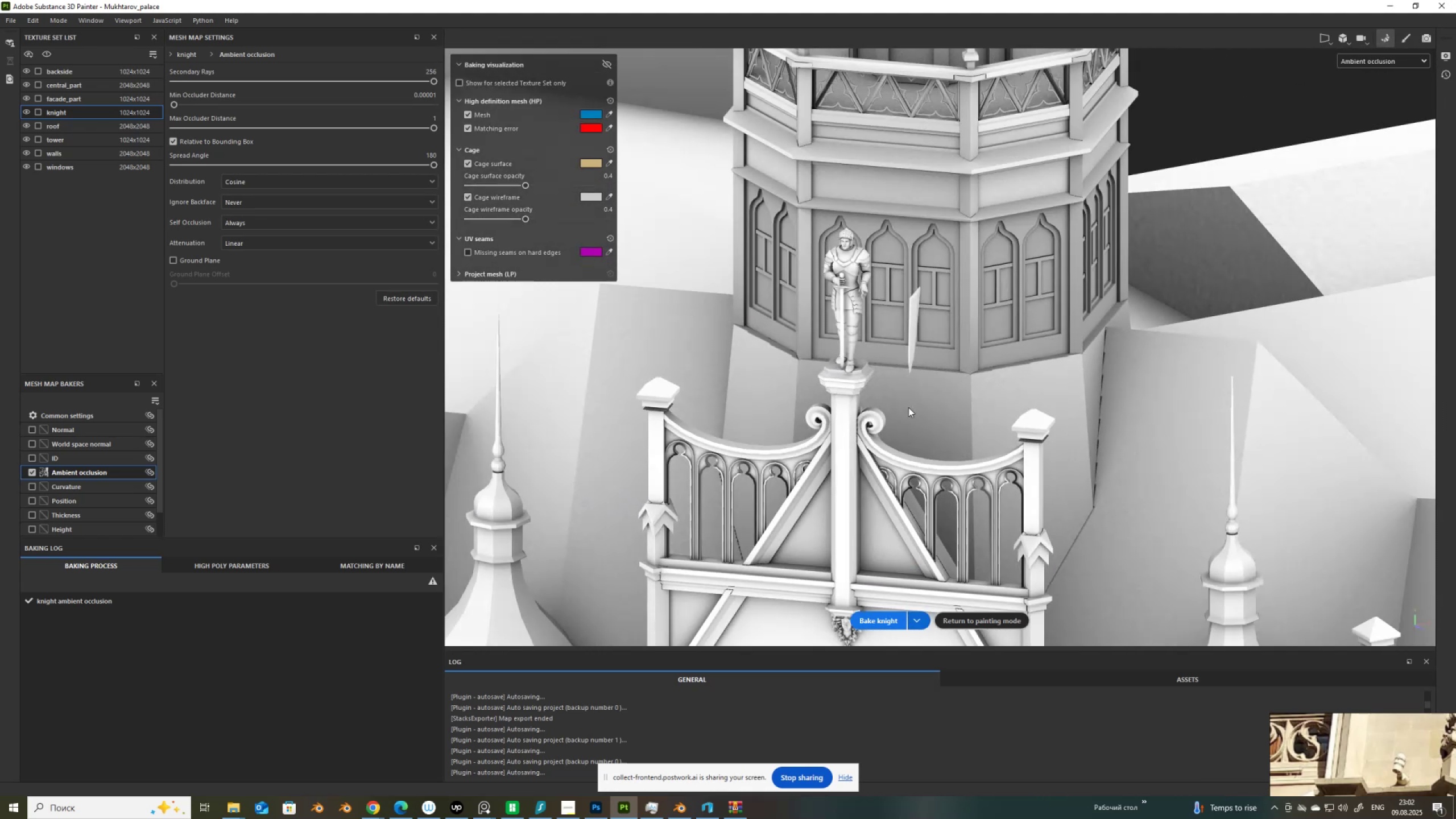 
hold_key(key=AltLeft, duration=1.52)
 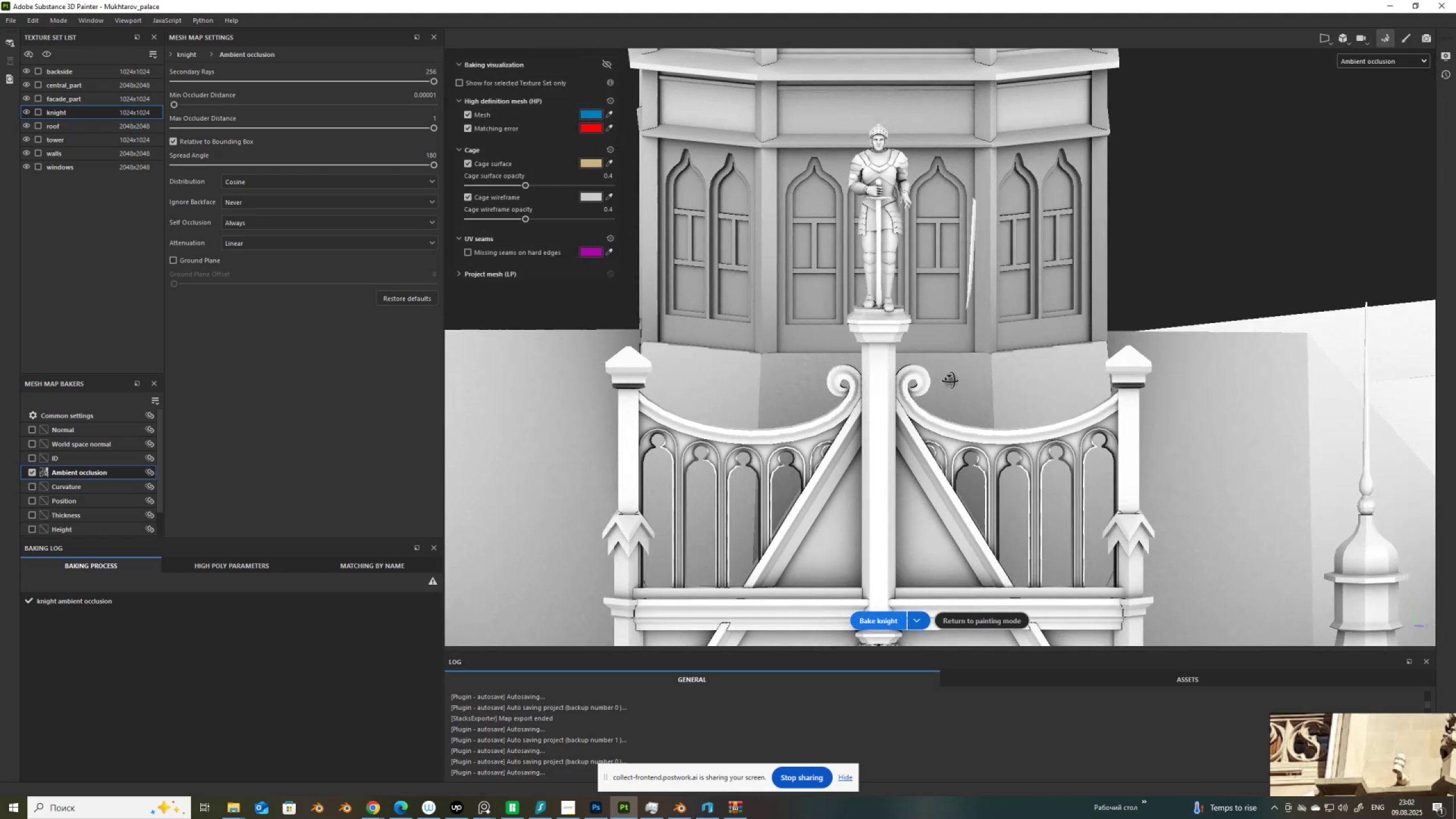 
hold_key(key=AltLeft, duration=1.52)
 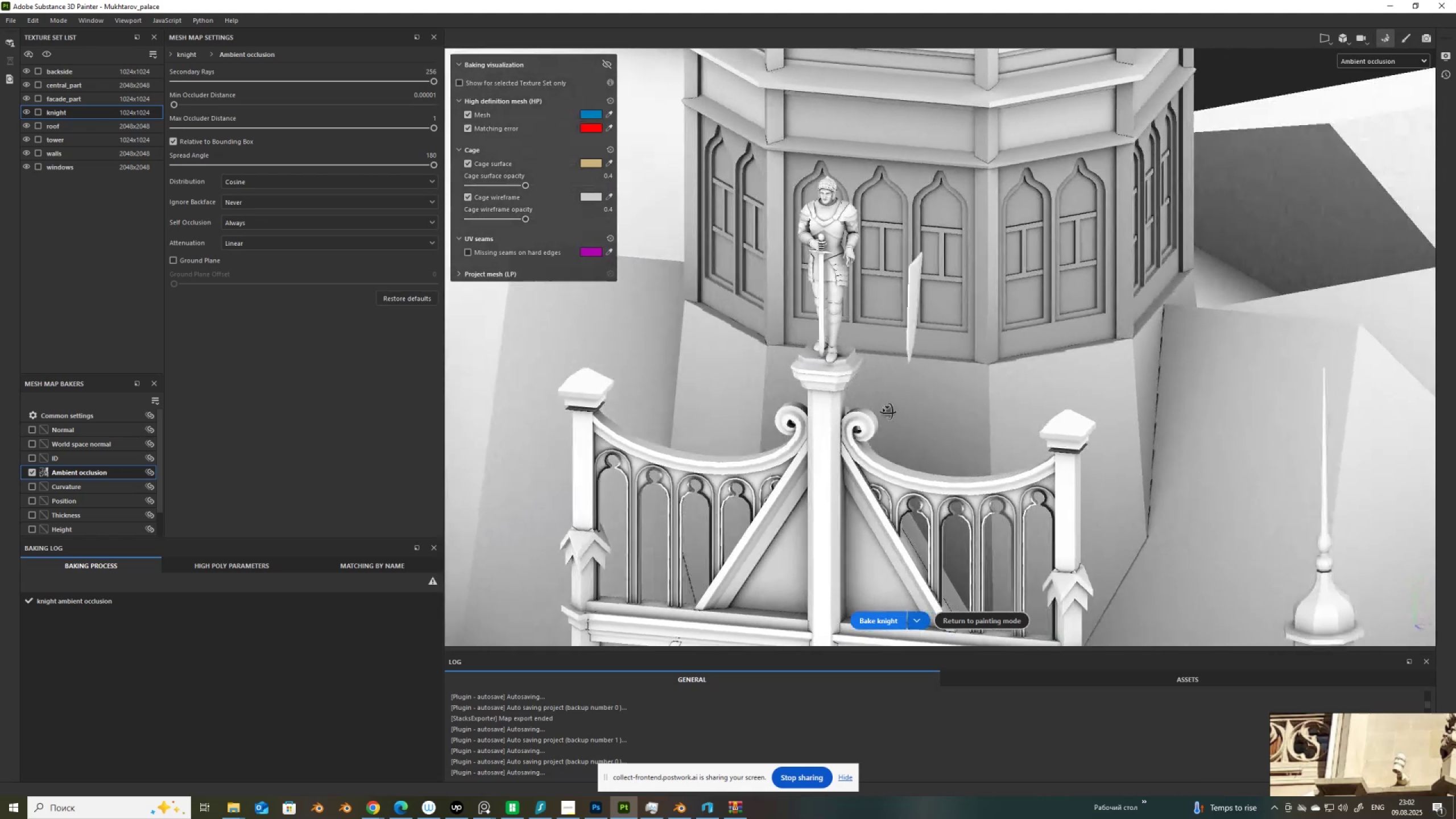 
key(Alt+AltLeft)
 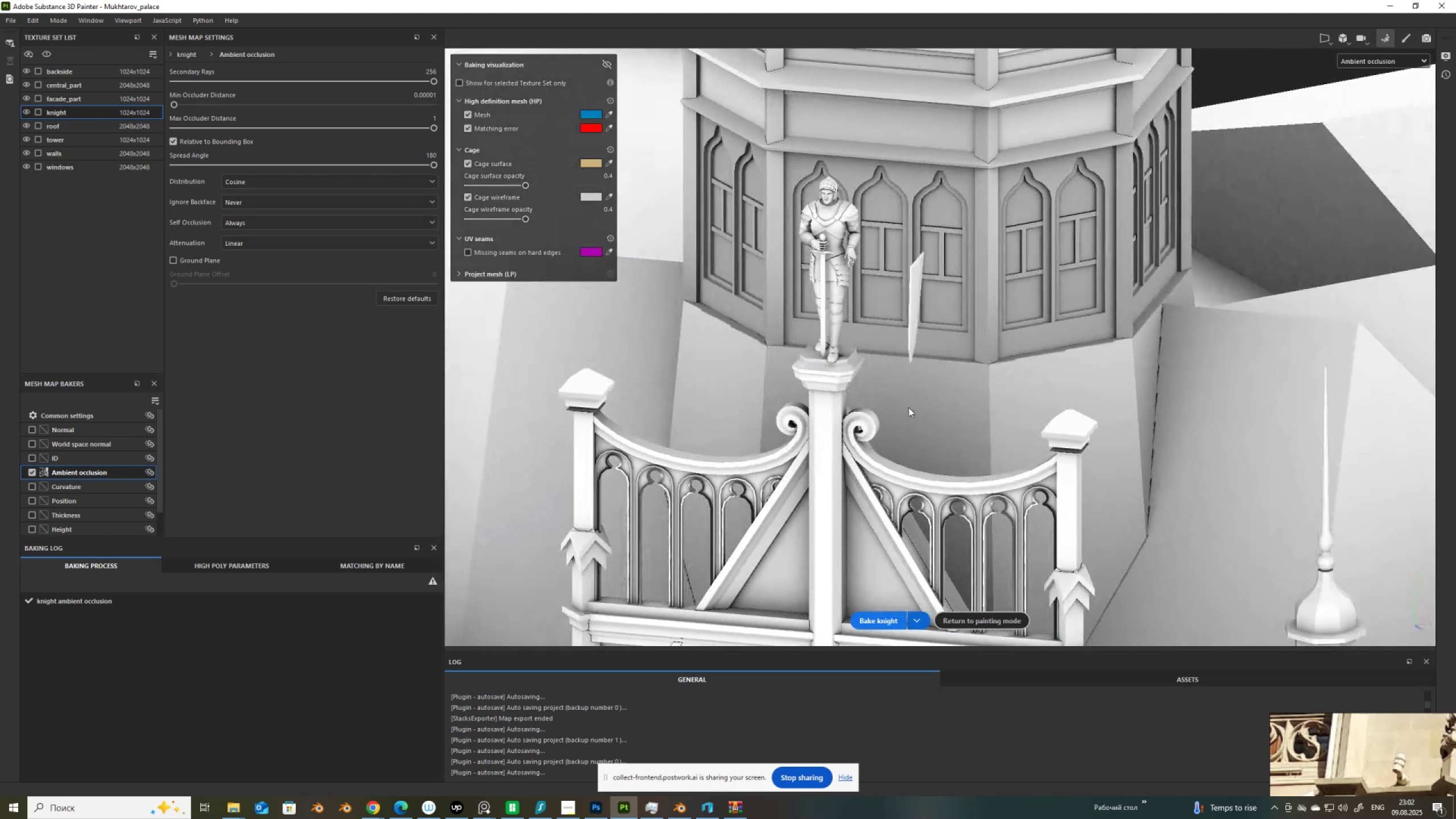 
key(Alt+AltLeft)
 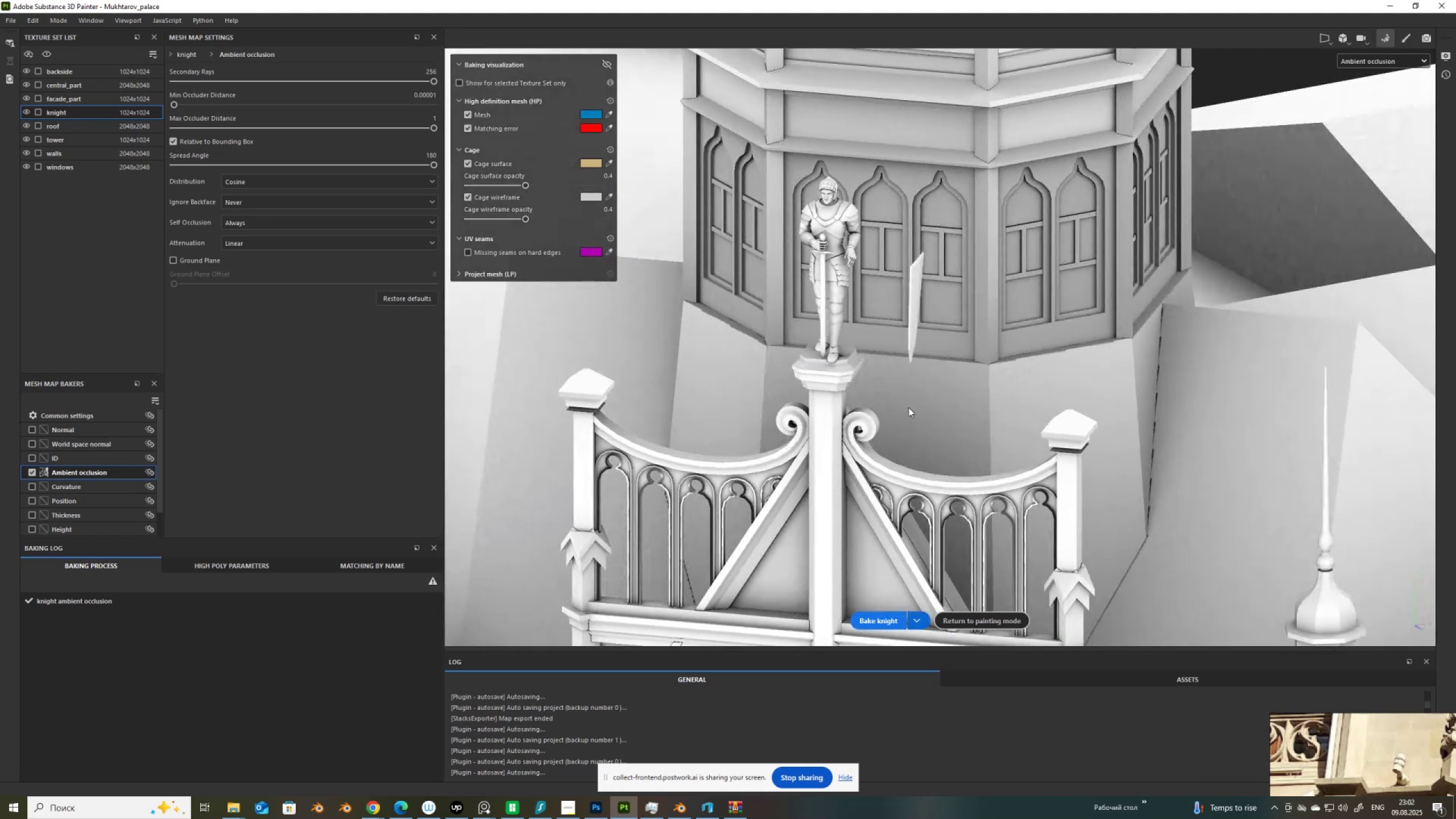 
scroll: coordinate [908, 407], scroll_direction: down, amount: 10.0
 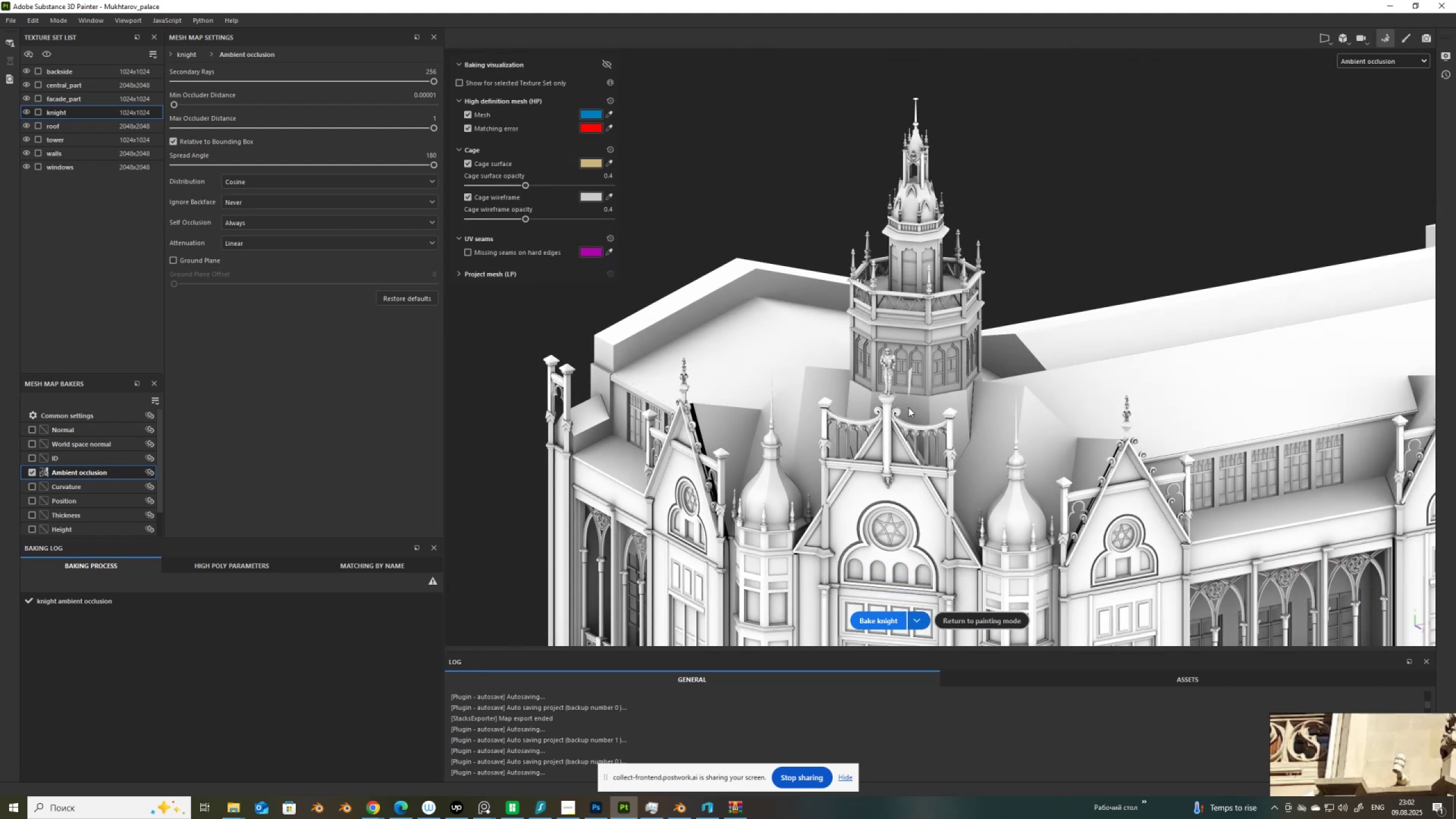 
scroll: coordinate [908, 407], scroll_direction: up, amount: 18.0
 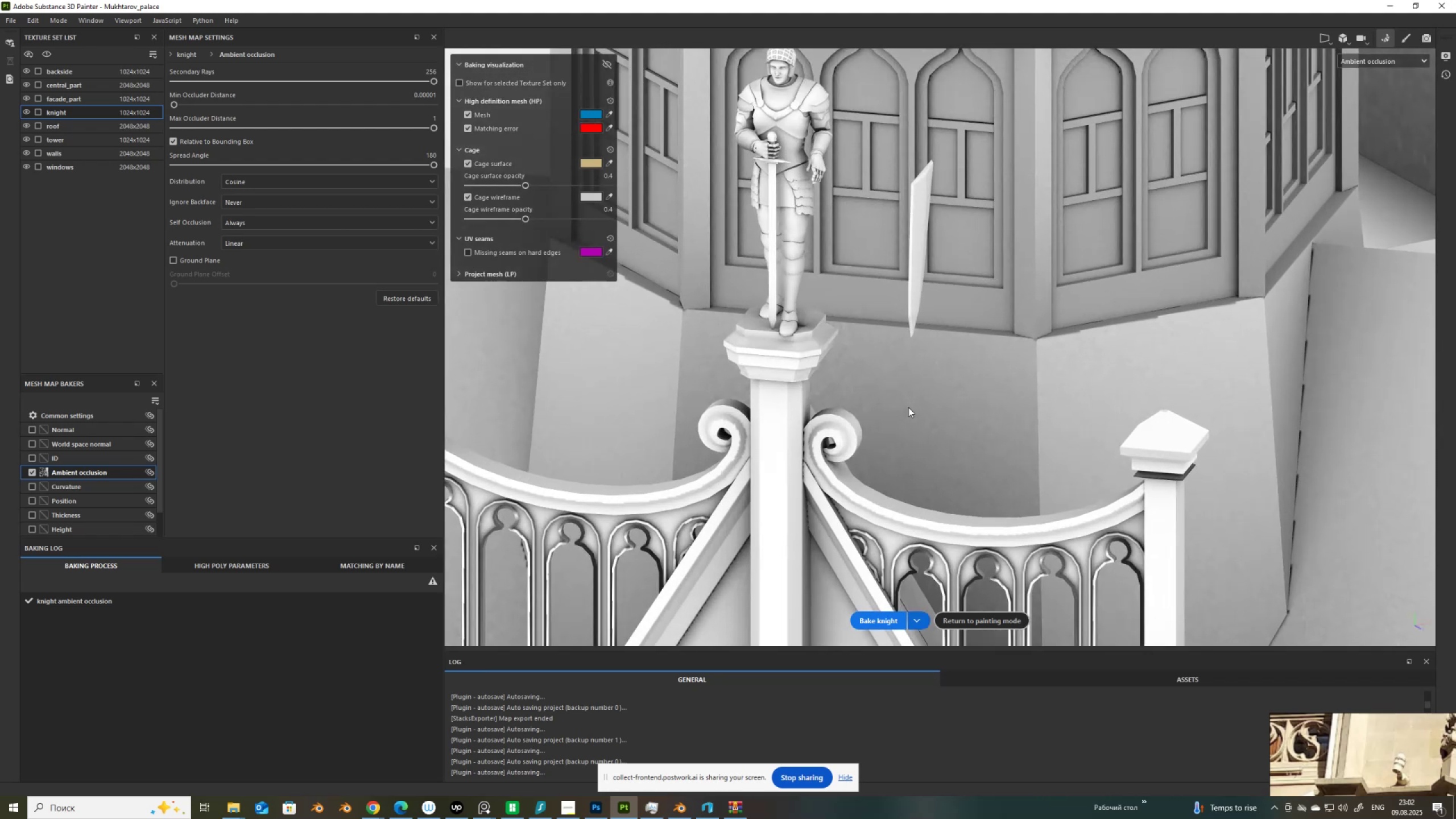 
scroll: coordinate [908, 407], scroll_direction: down, amount: 5.0
 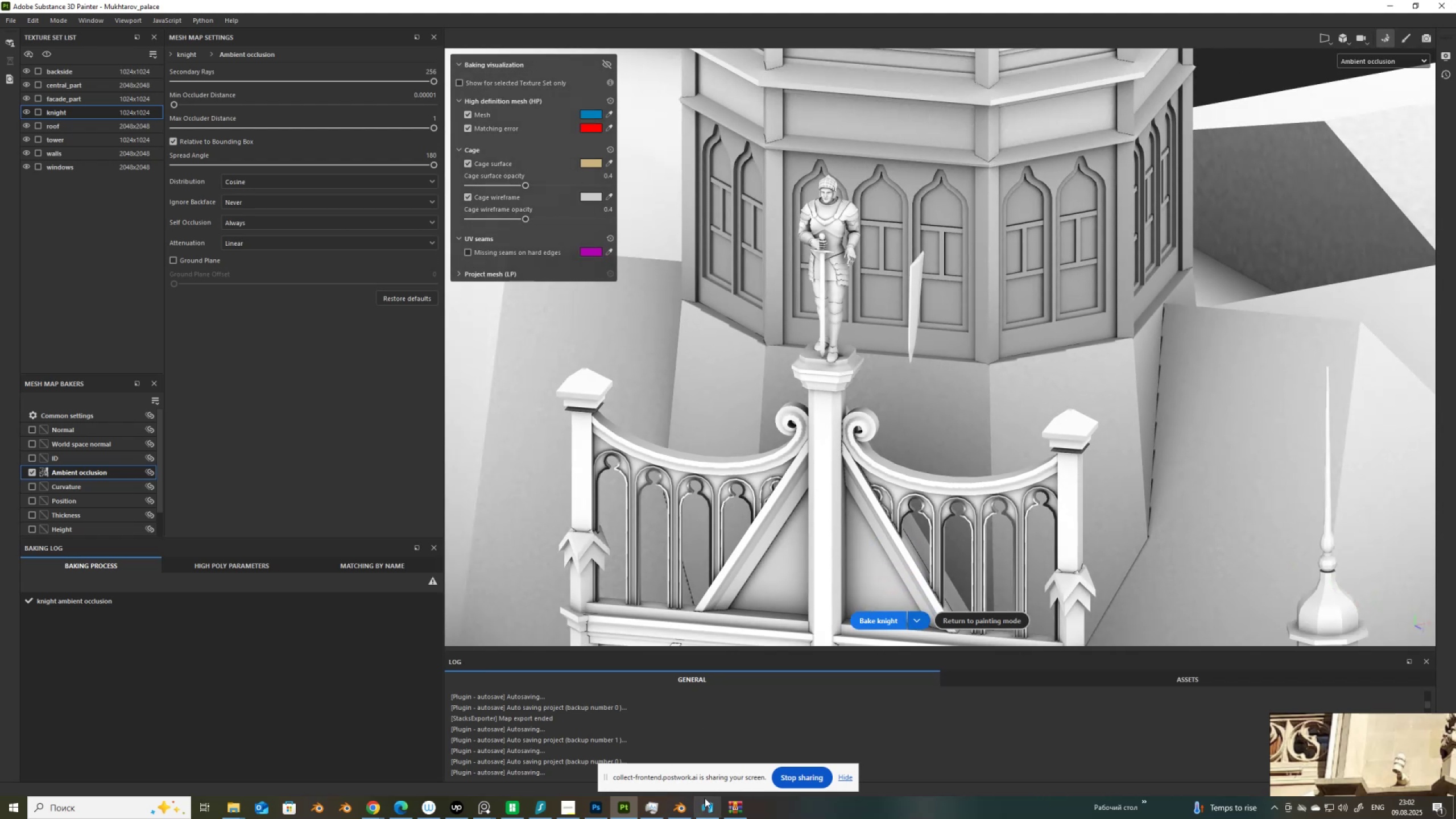 
left_click([676, 809])
 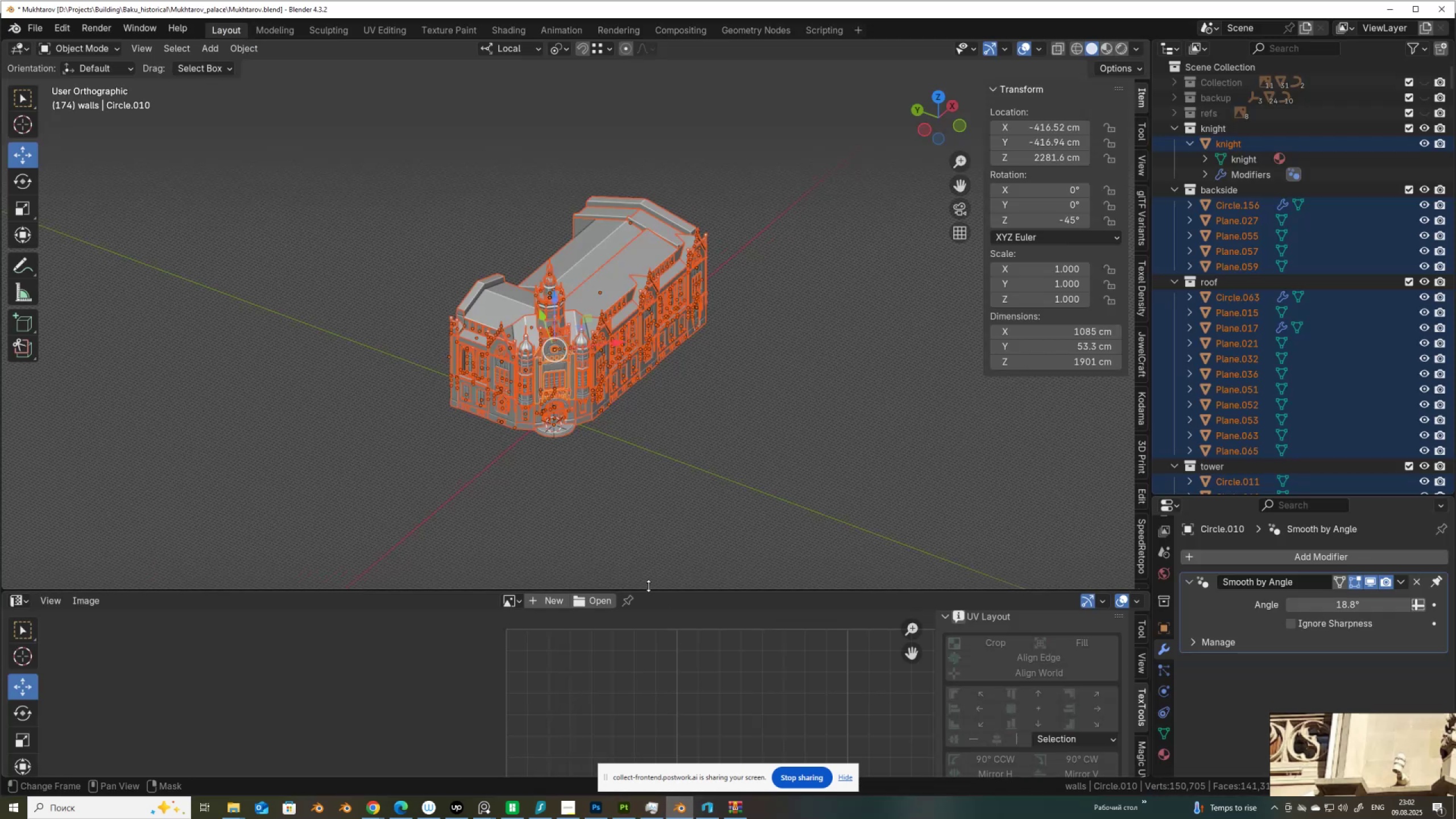 
scroll: coordinate [478, 411], scroll_direction: up, amount: 10.0
 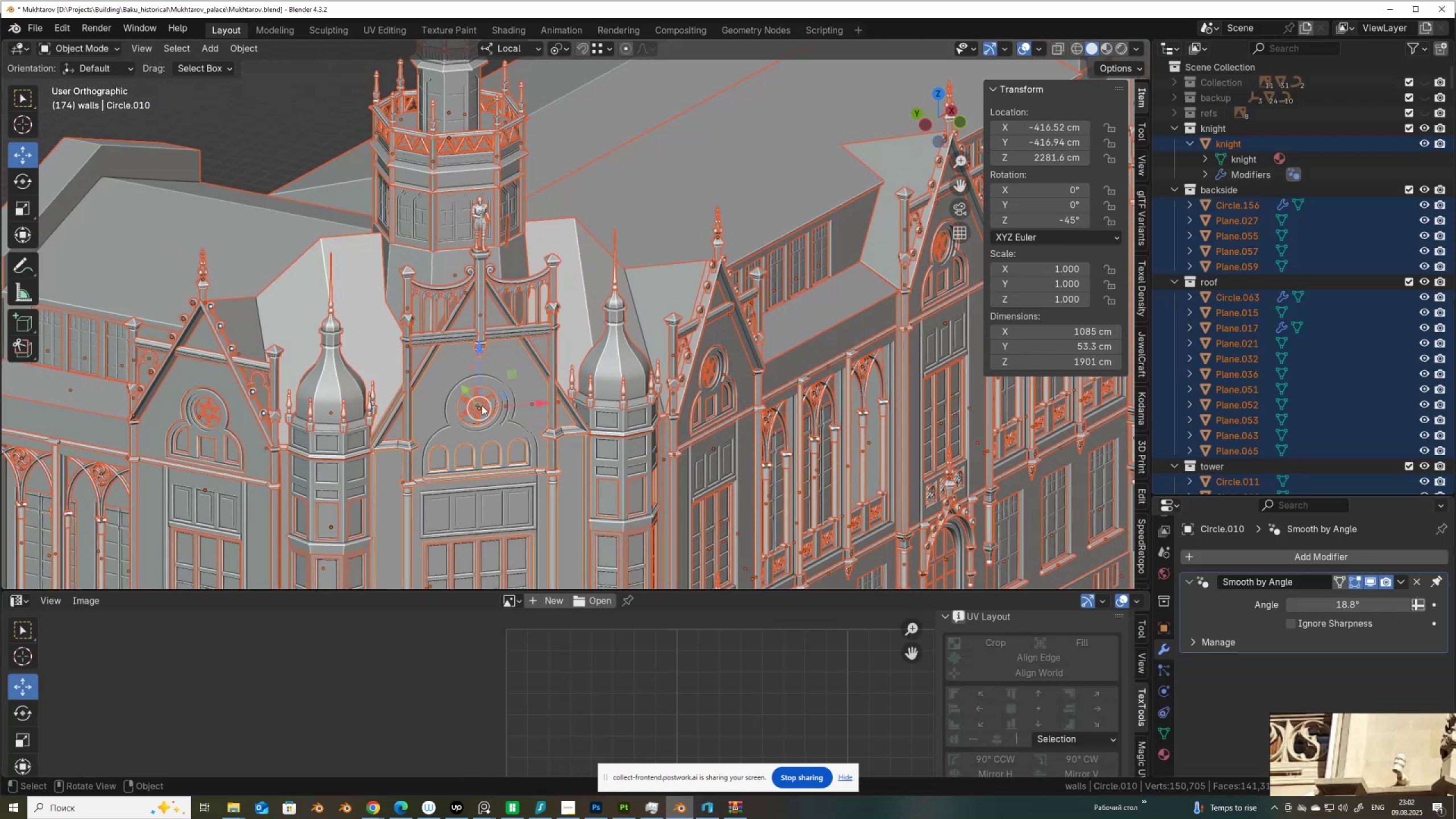 
hold_key(key=ShiftLeft, duration=0.51)
 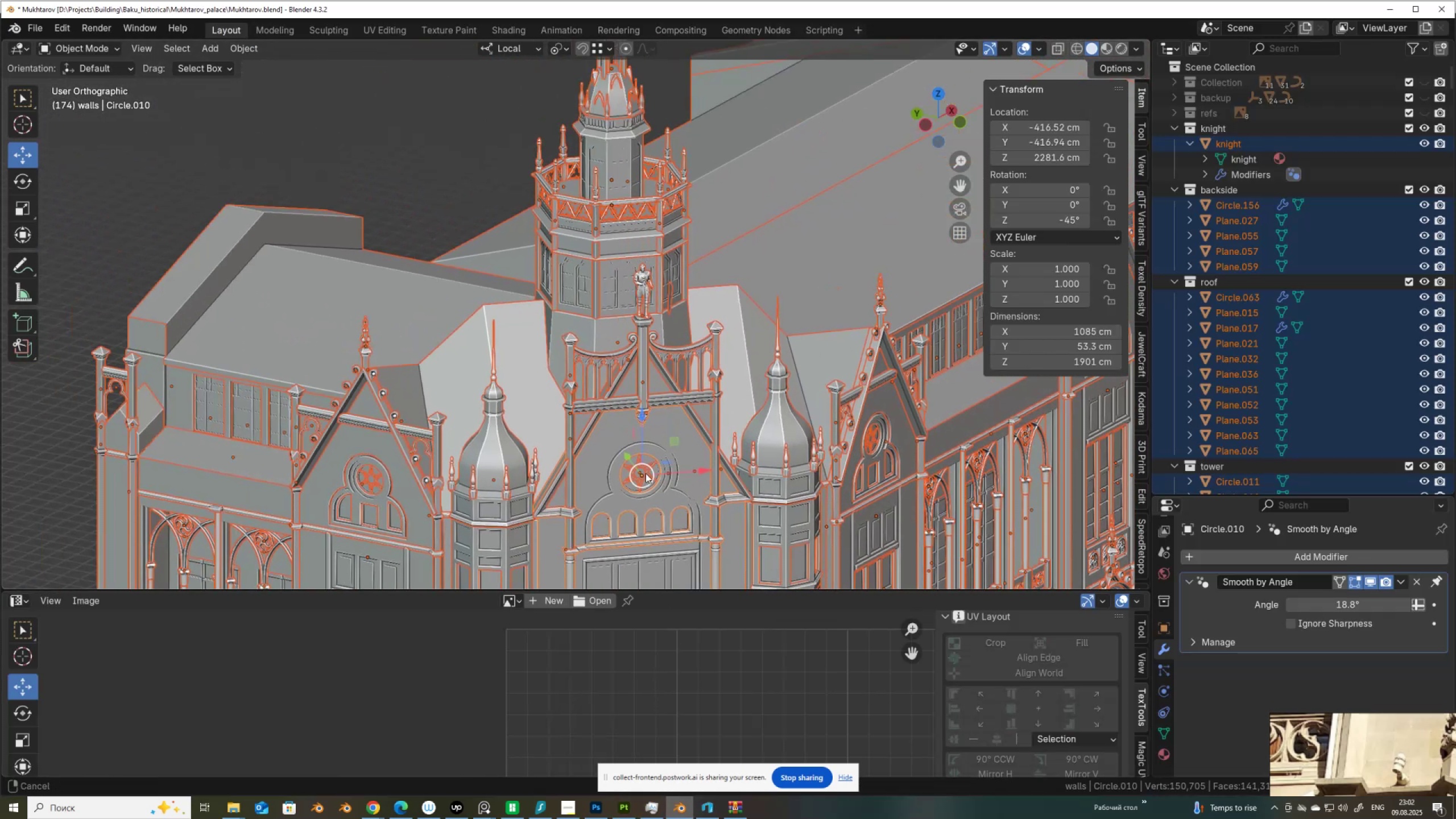 
scroll: coordinate [609, 470], scroll_direction: up, amount: 10.0
 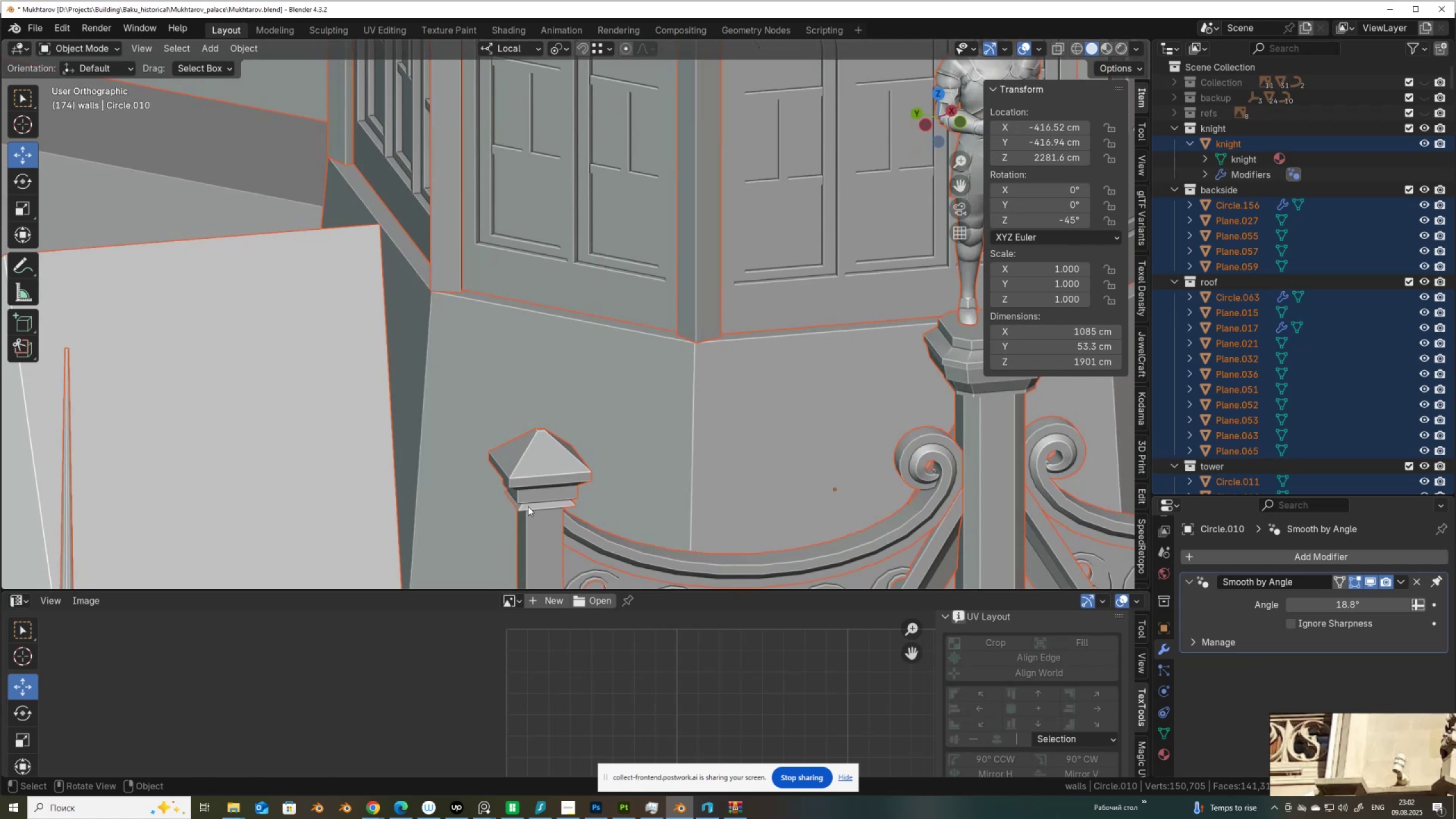 
left_click([528, 506])
 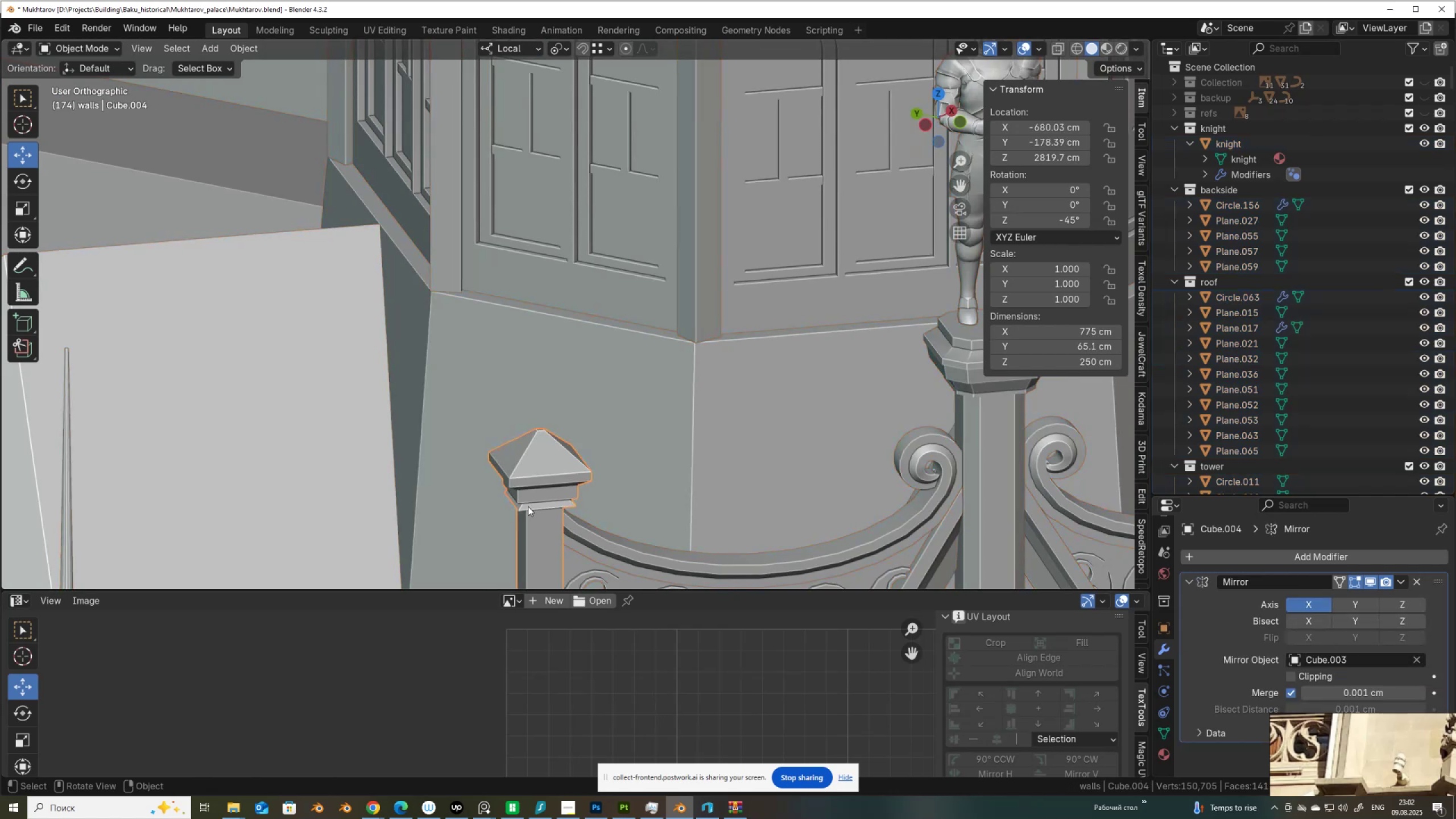 
scroll: coordinate [591, 425], scroll_direction: down, amount: 3.0
 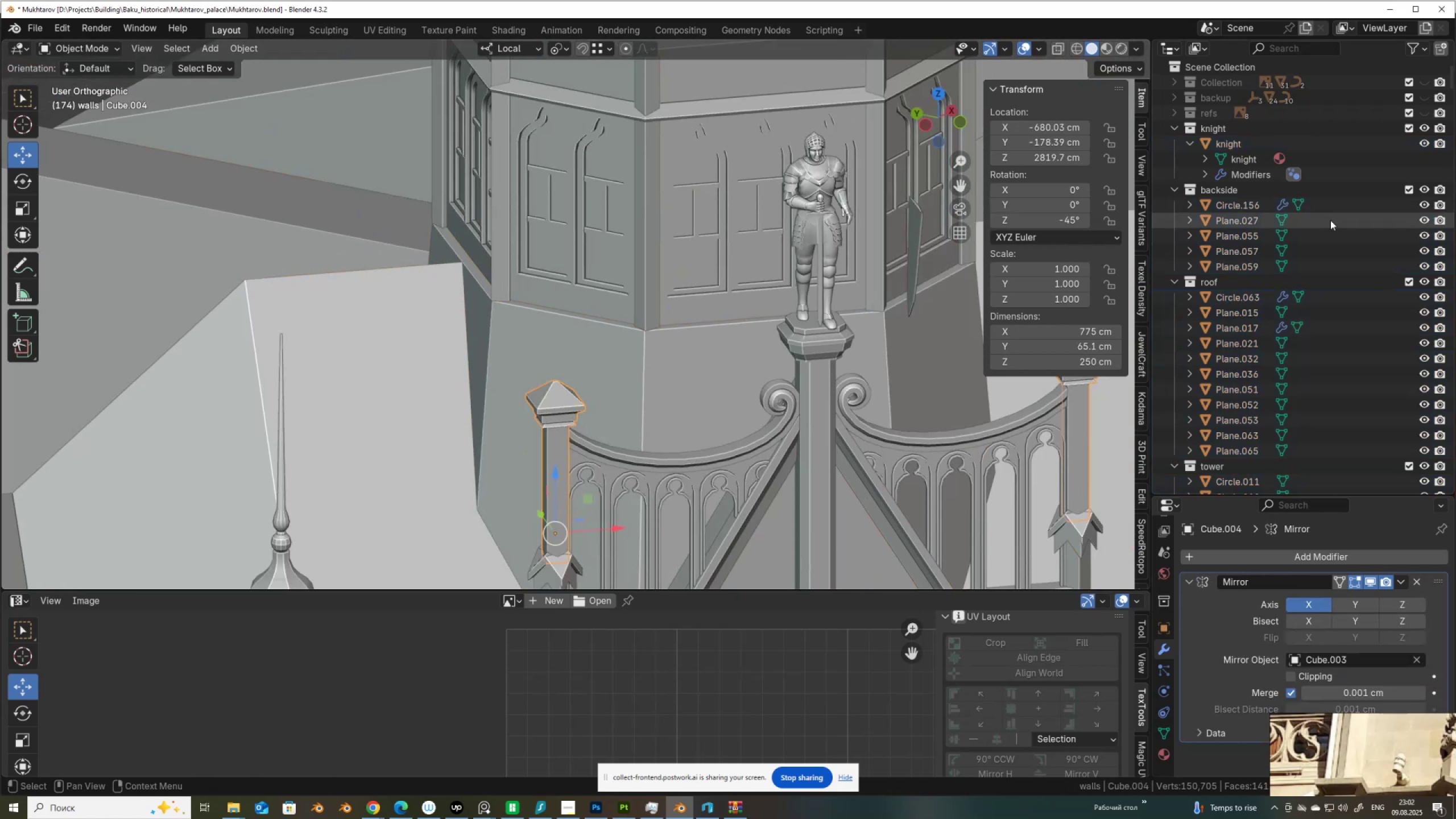 
key(NumpadDecimal)
 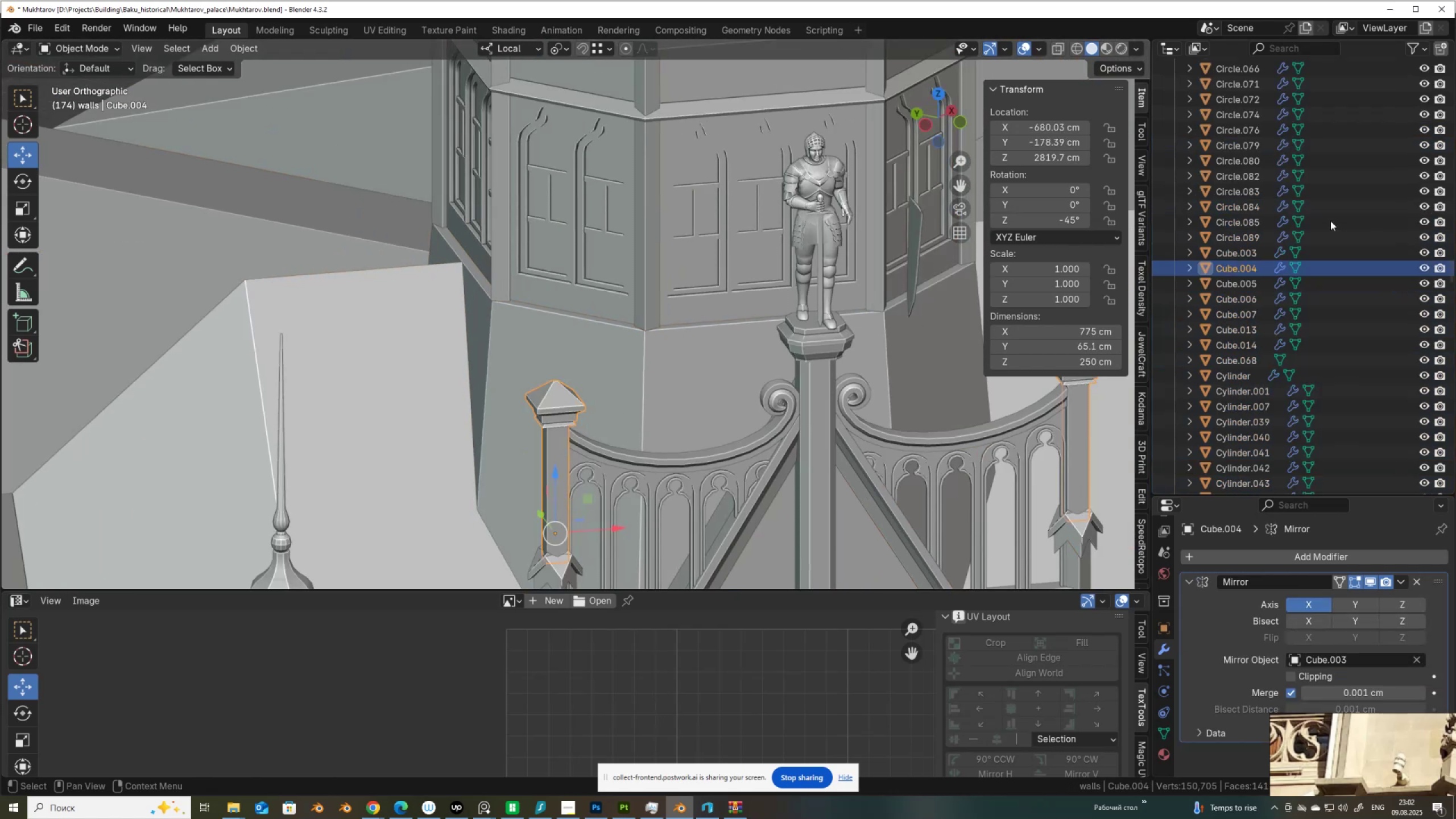 
scroll: coordinate [1330, 221], scroll_direction: up, amount: 16.0
 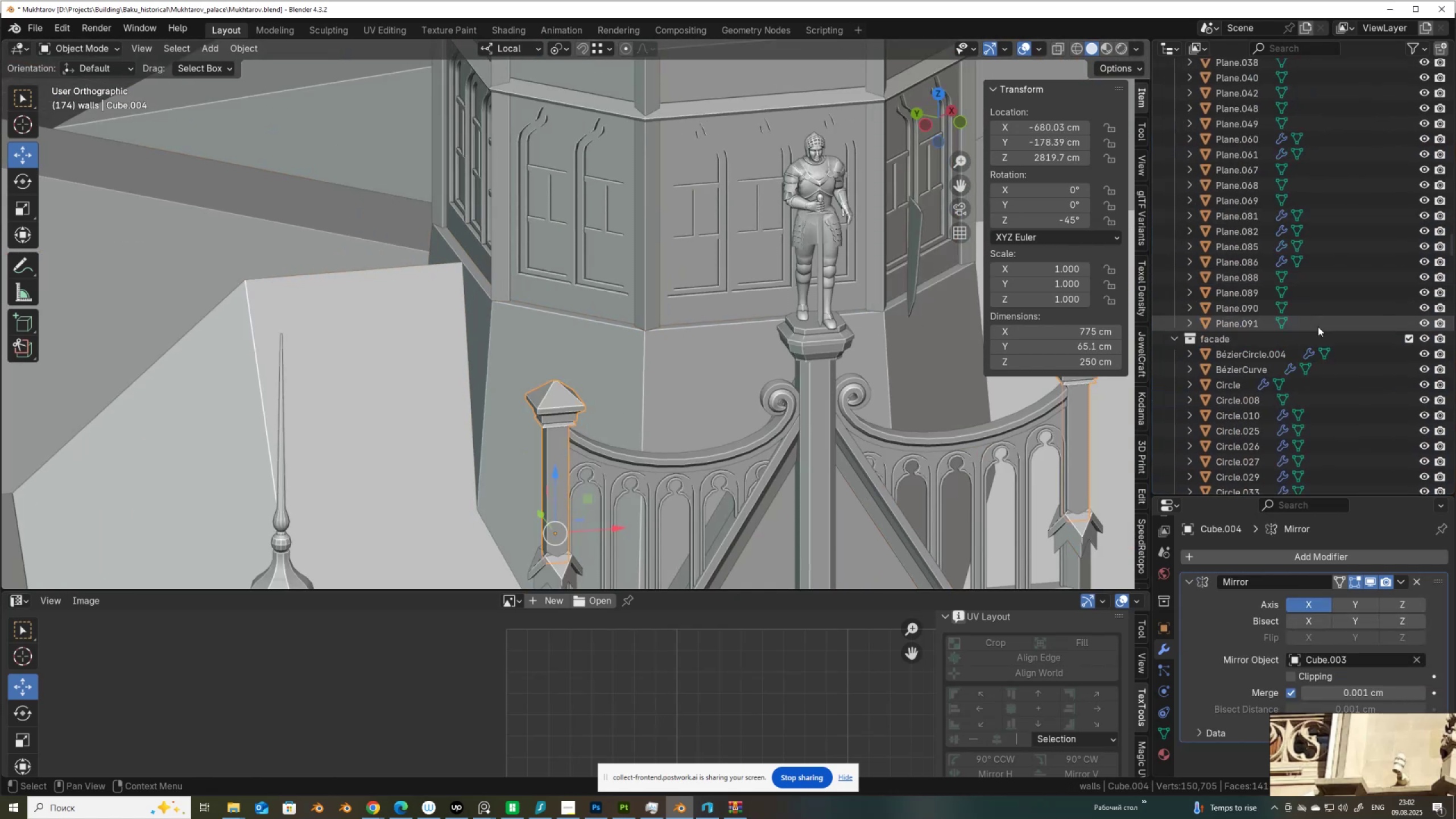 
left_click([1275, 350])
 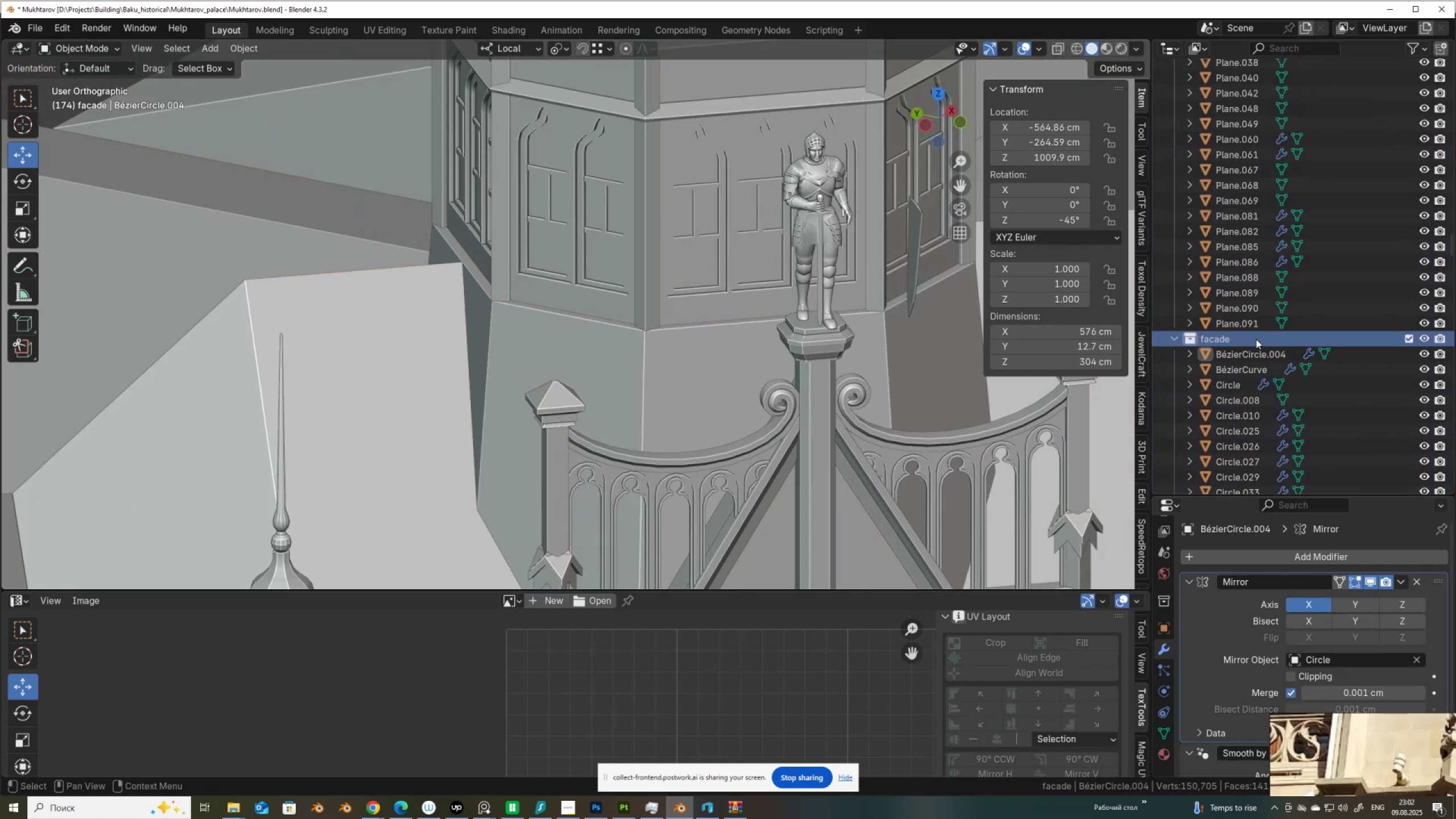 
right_click([1256, 339])
 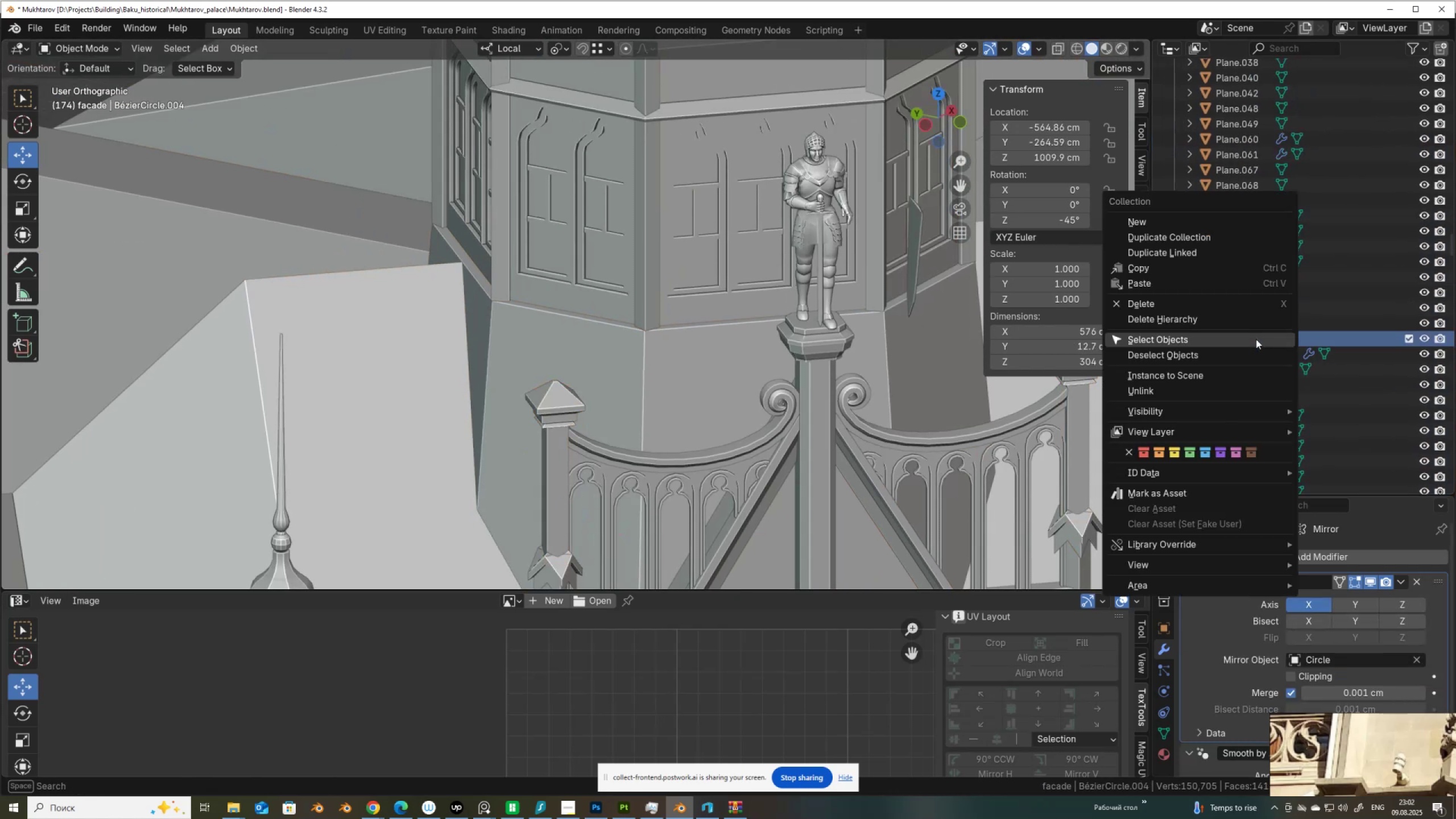 
left_click([1256, 339])
 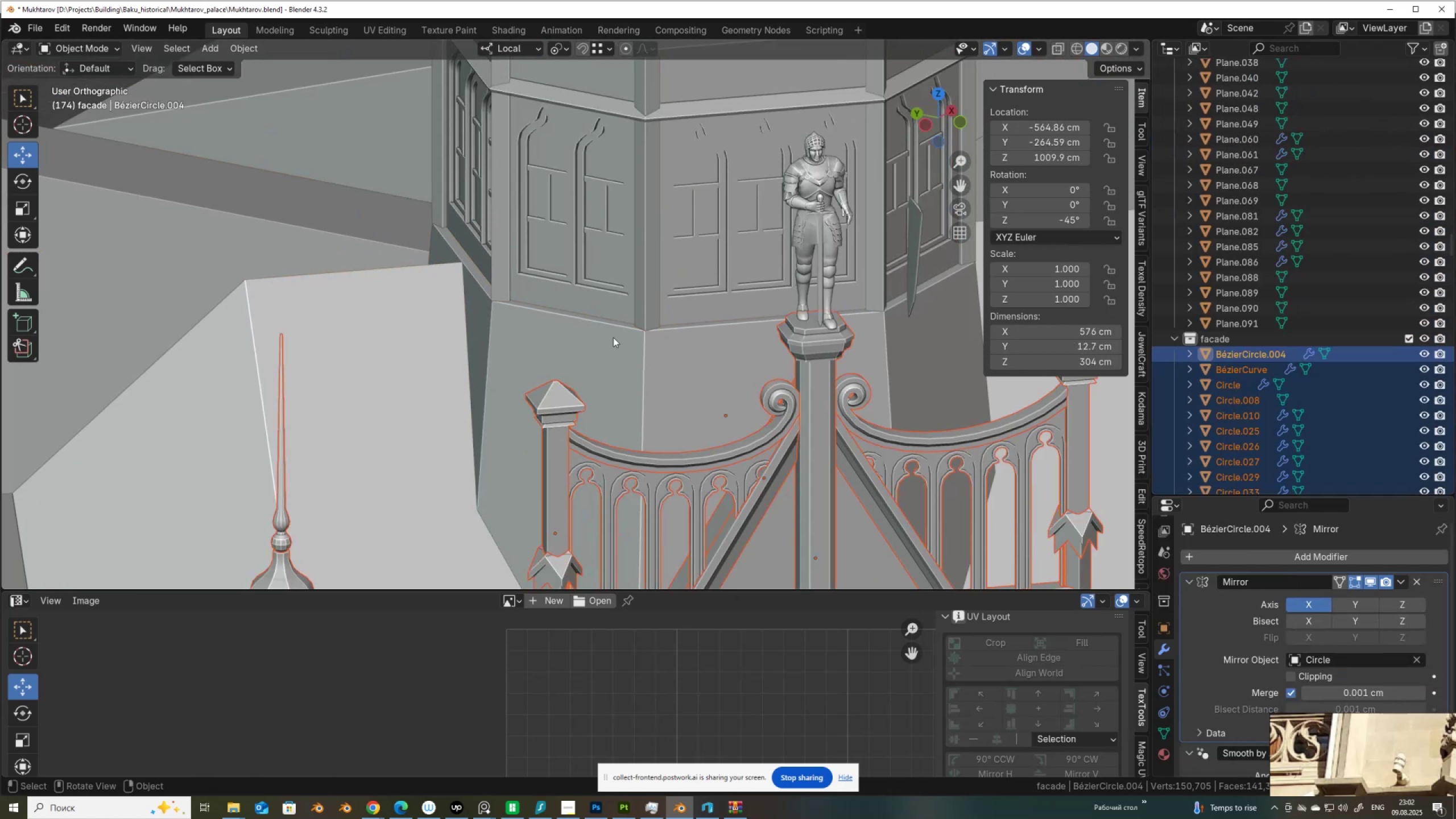 
key(Tab)
 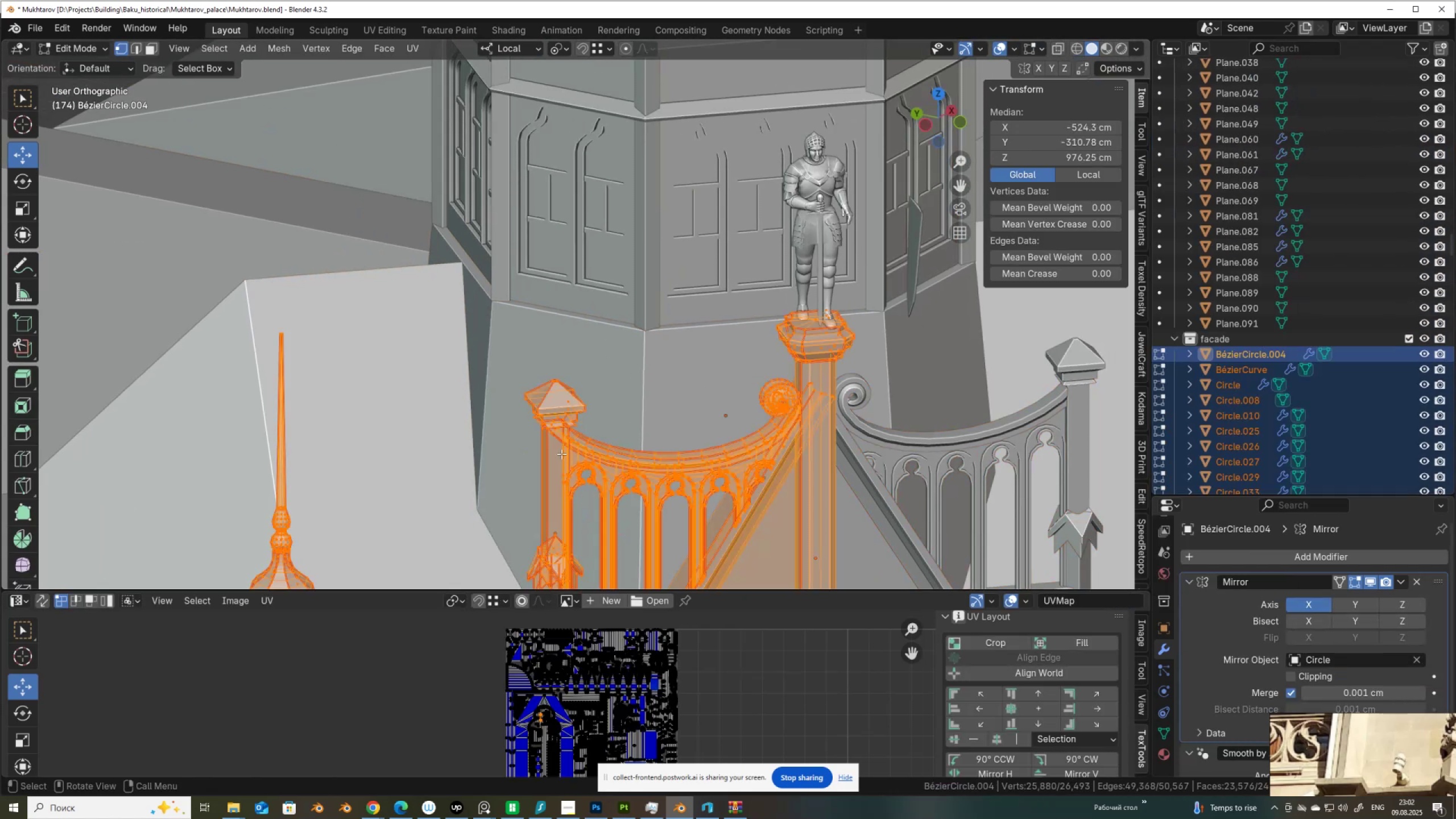 
scroll: coordinate [545, 434], scroll_direction: up, amount: 8.0
 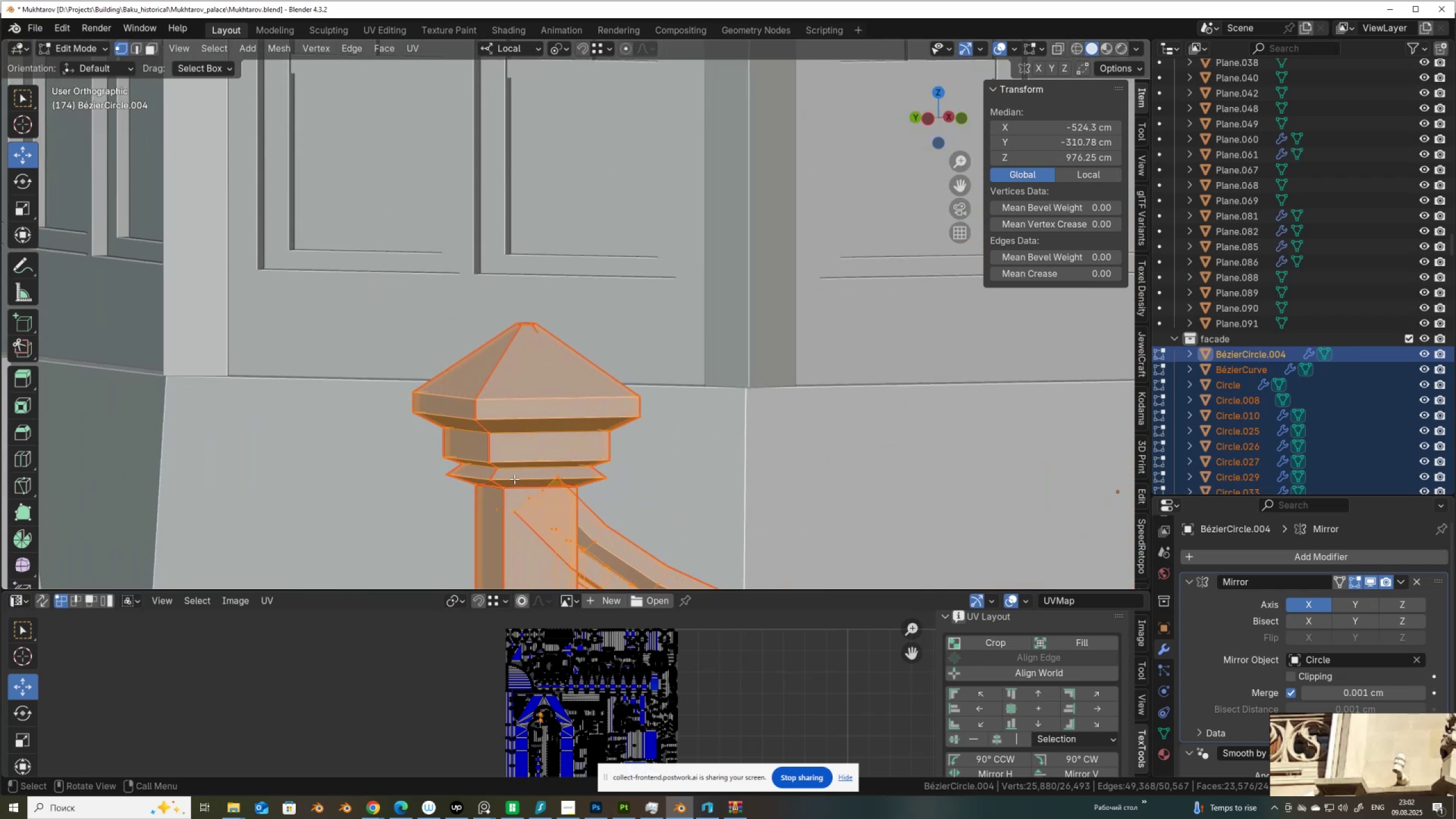 
left_click([514, 479])
 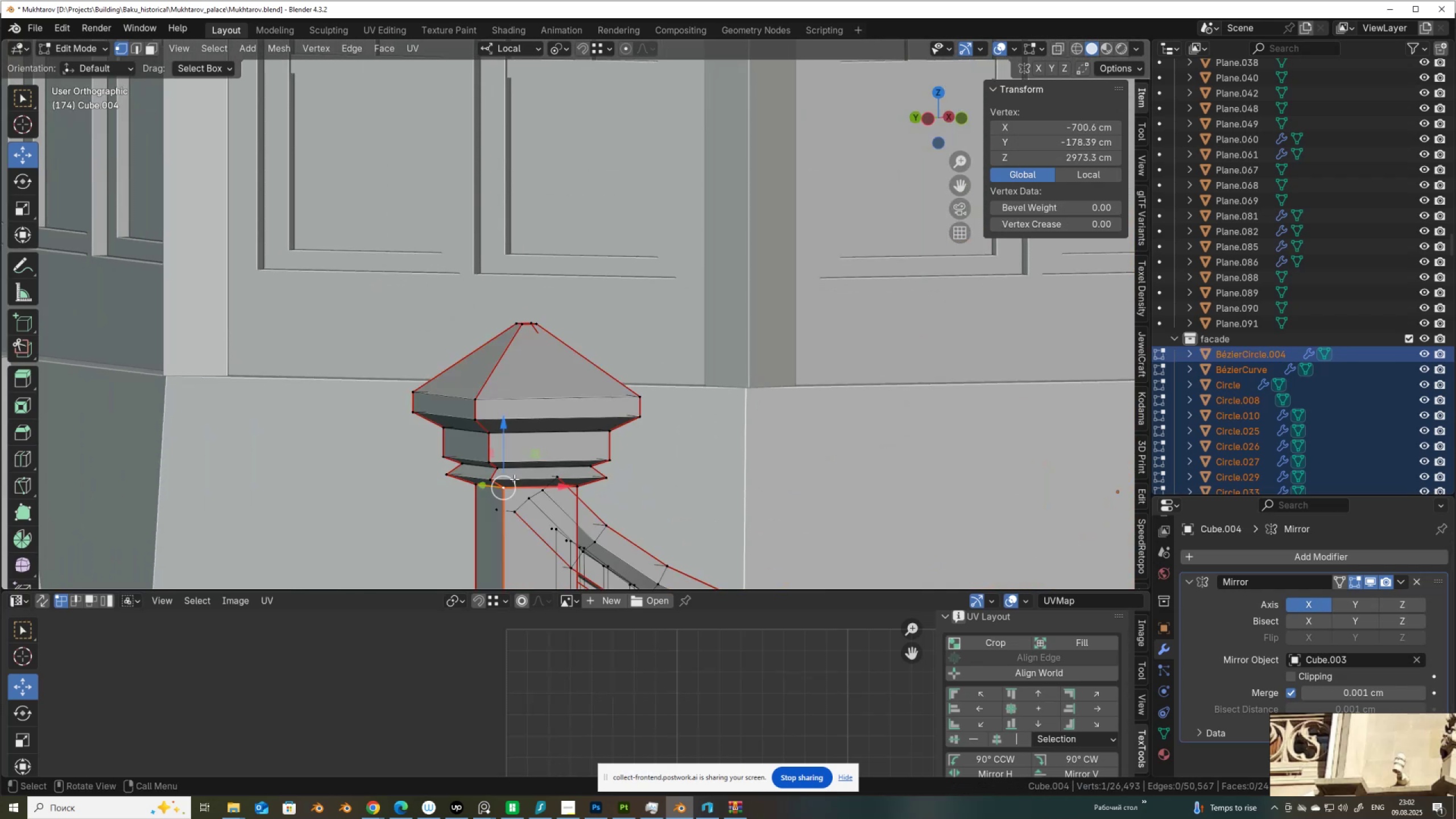 
key(L)
 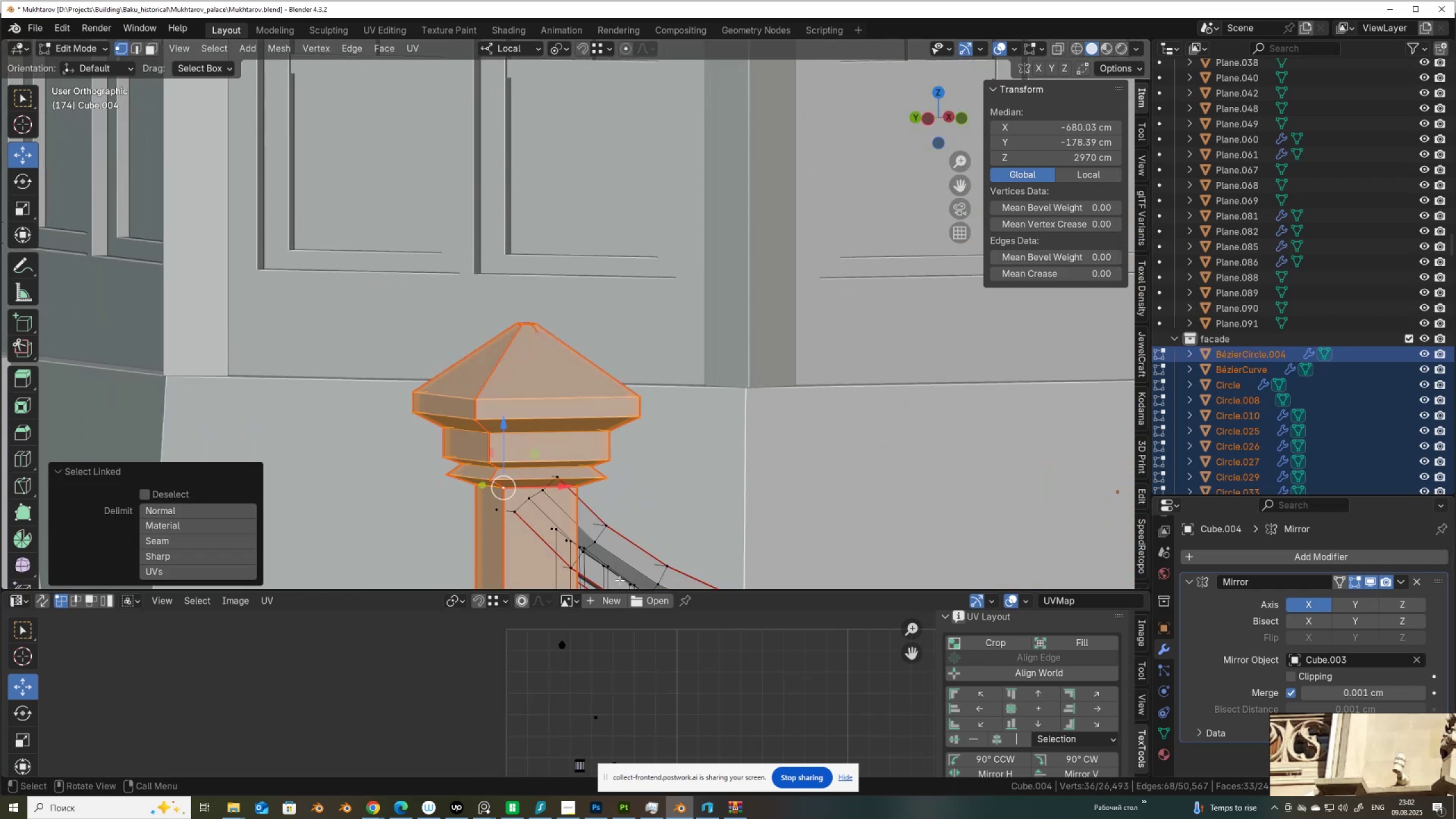 
left_click_drag(start_coordinate=[615, 591], to_coordinate=[638, 519])
 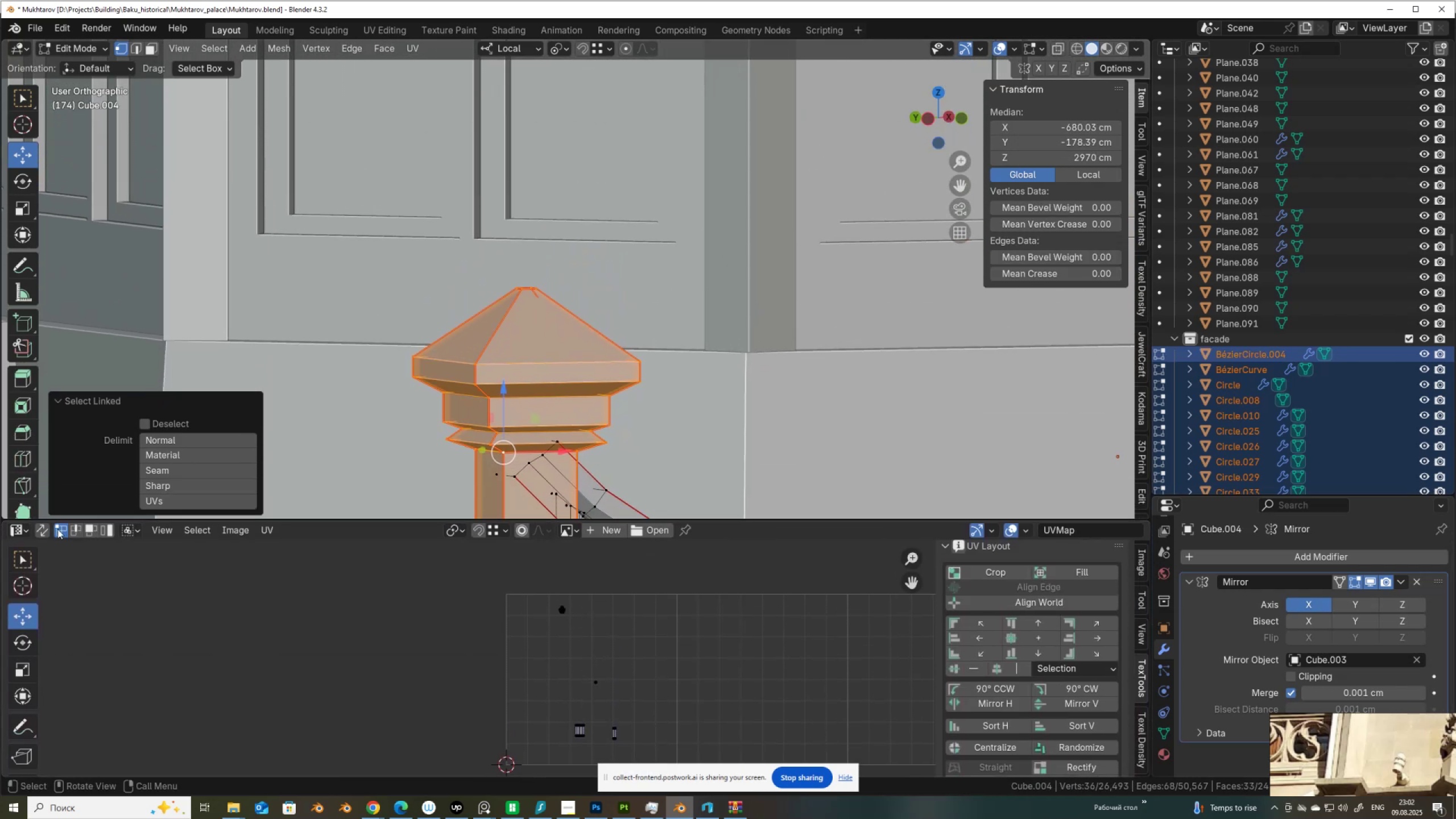 
left_click([48, 531])
 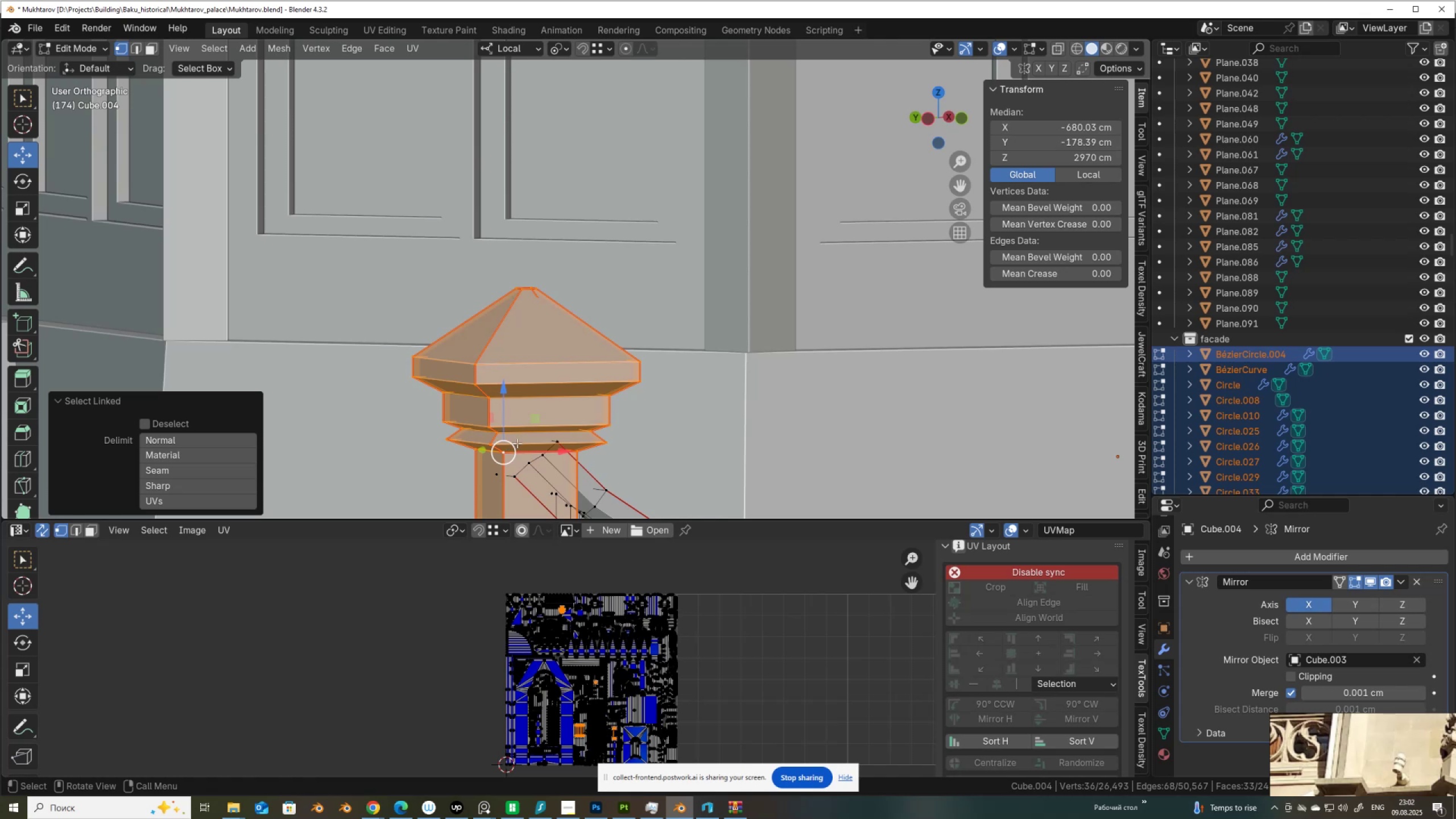 
hold_key(key=AltLeft, duration=1.53)
 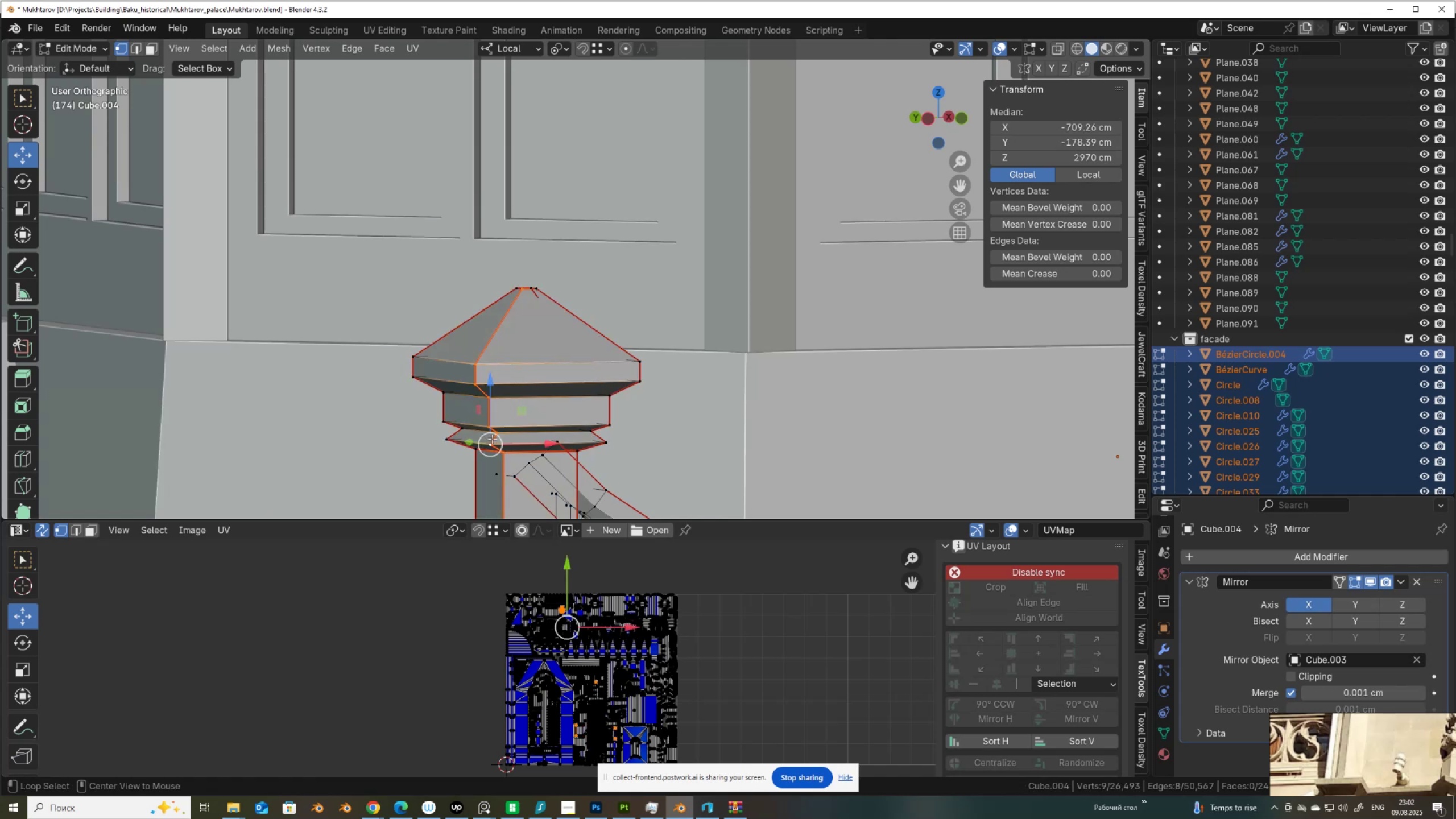 
key(Alt+AltLeft)
 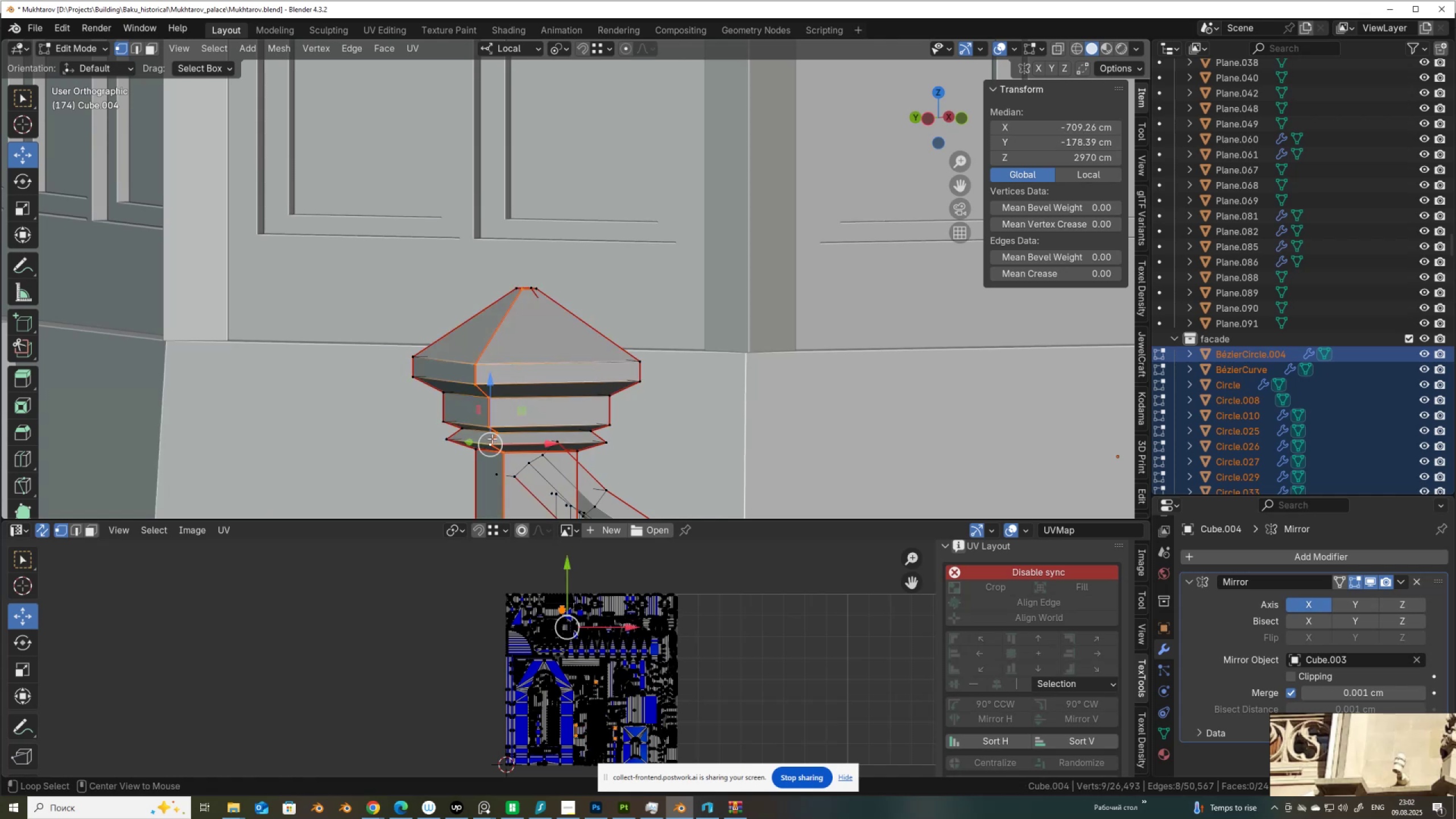 
key(Alt+AltLeft)
 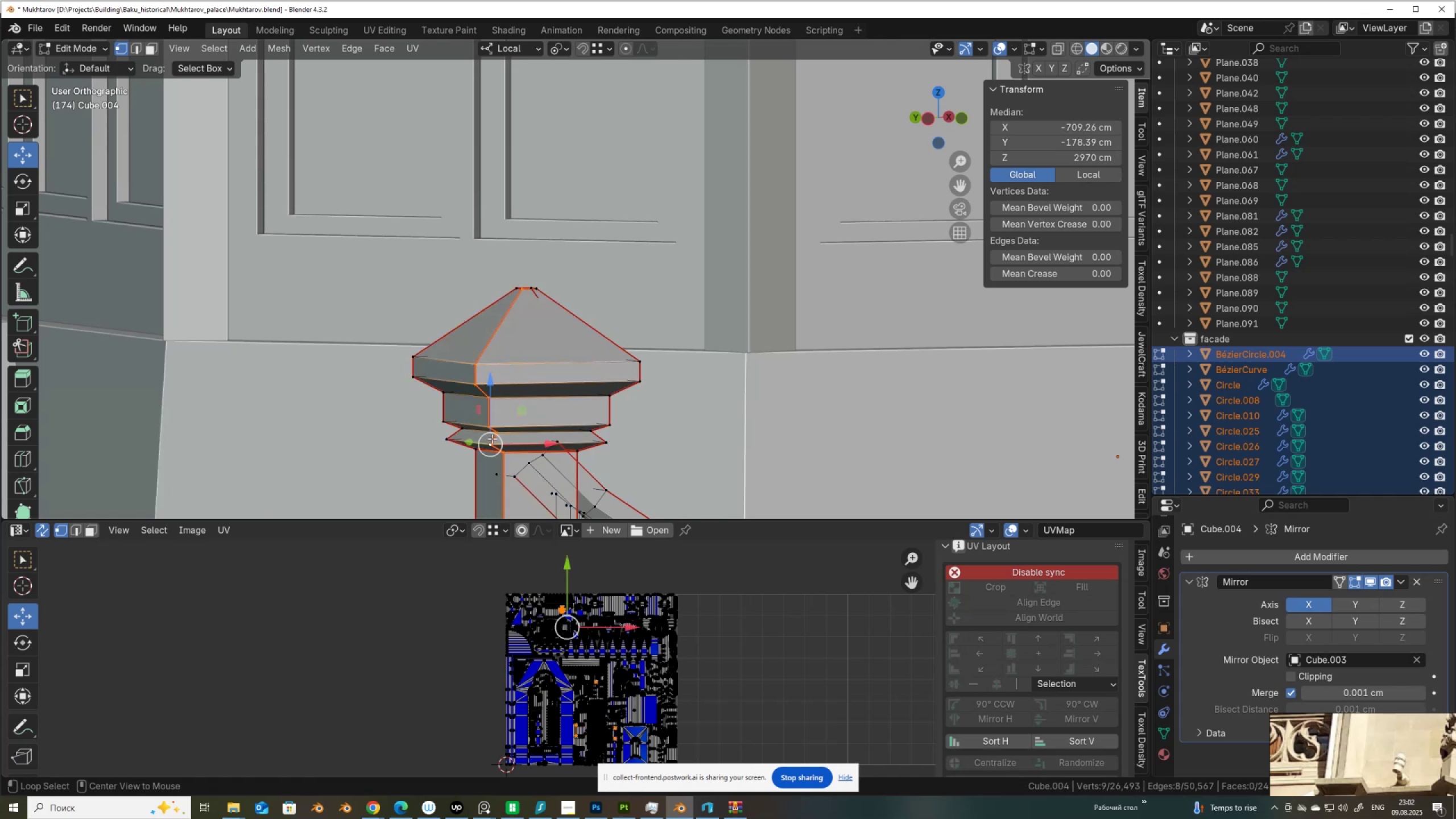 
key(Alt+AltLeft)
 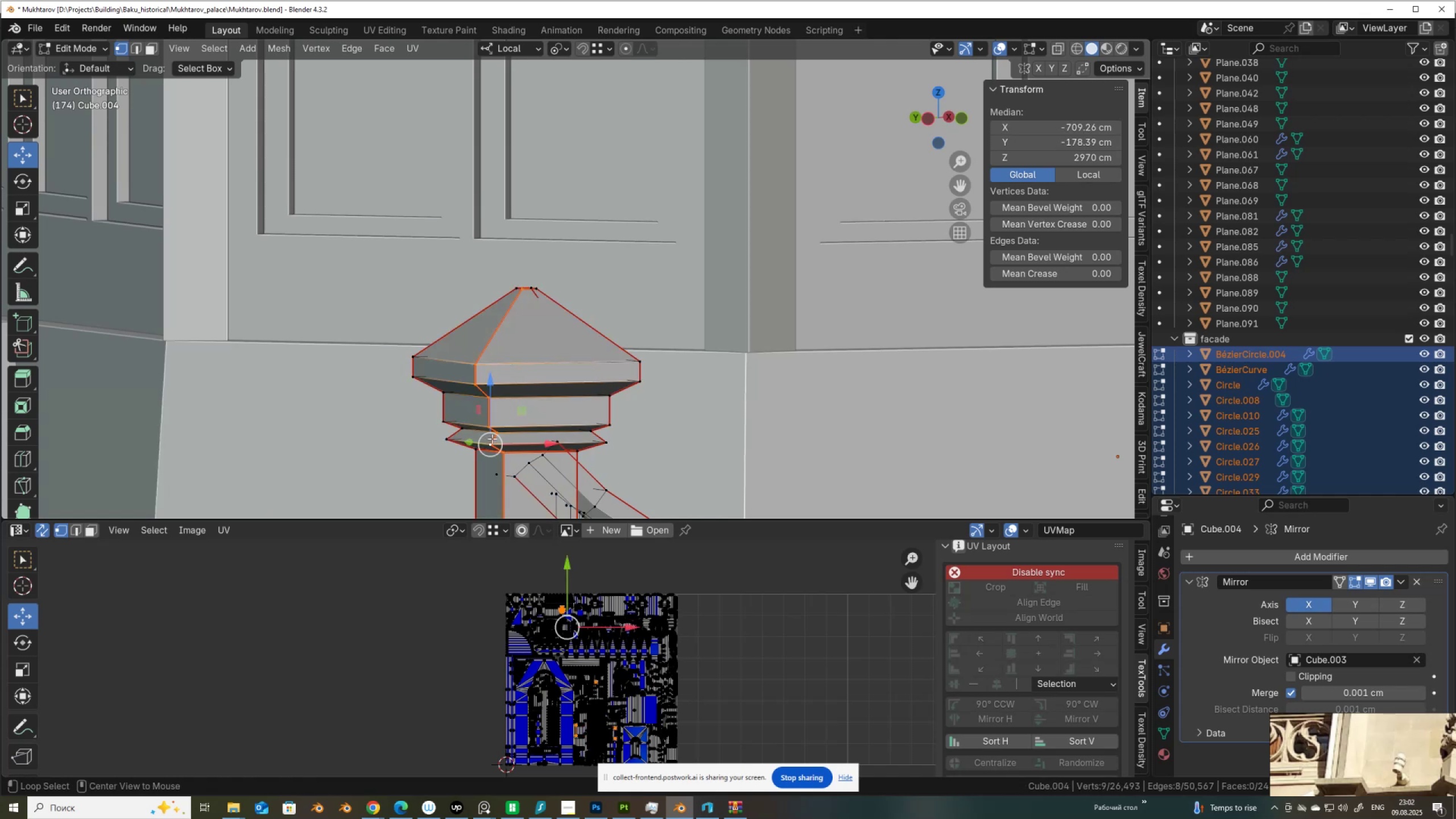 
key(Alt+AltLeft)
 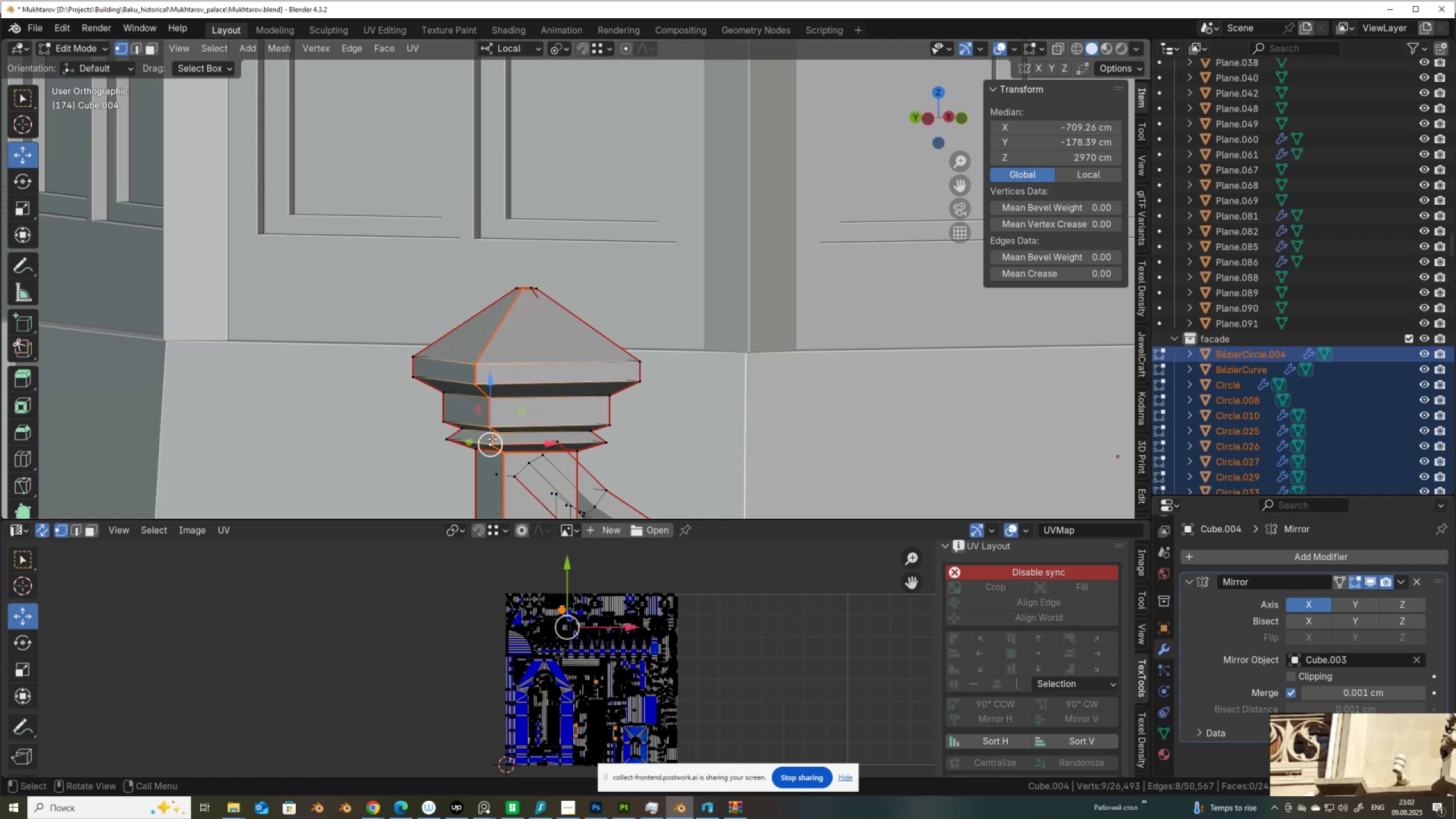 
key(Alt+AltLeft)
 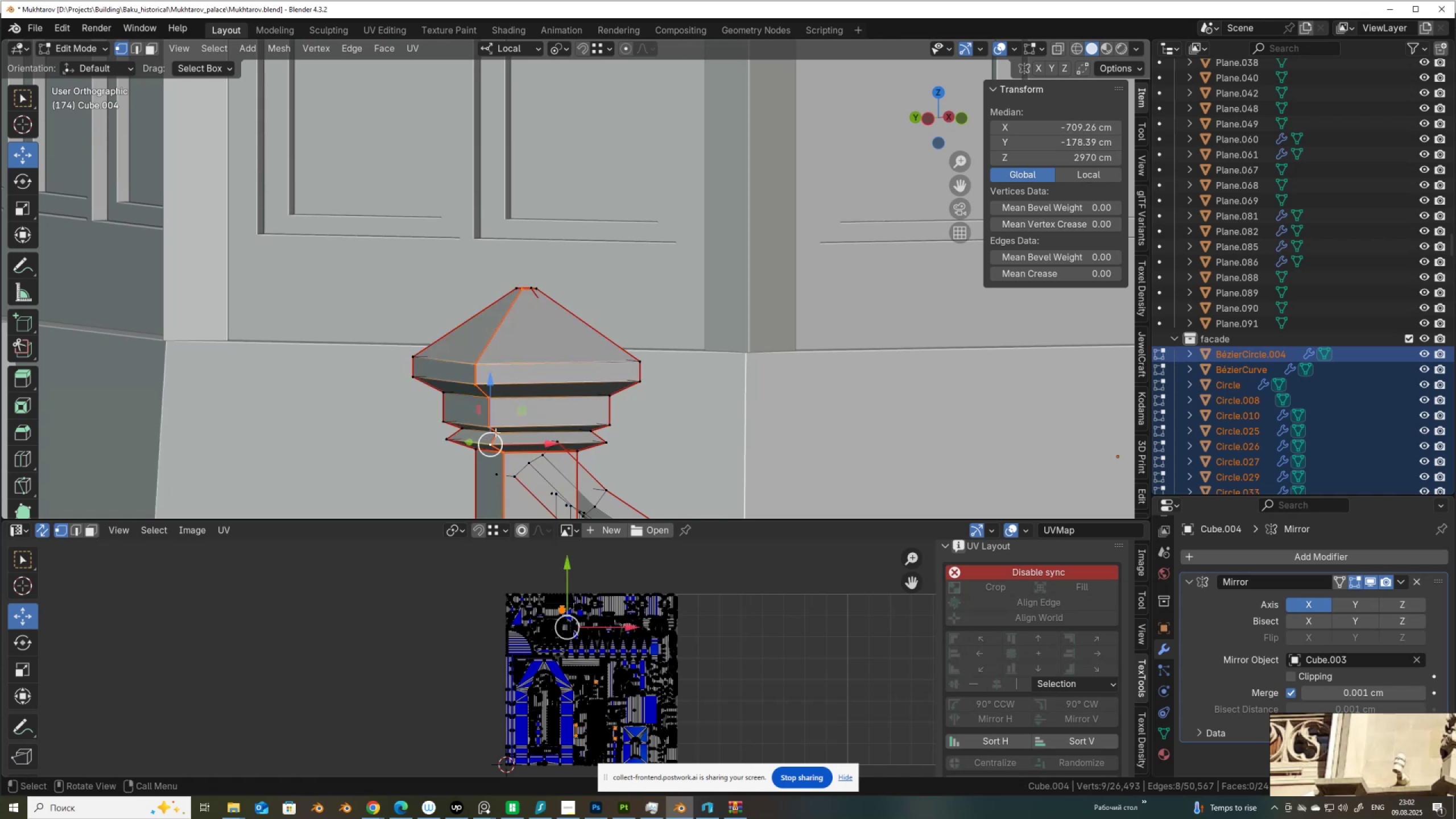 
key(3)
 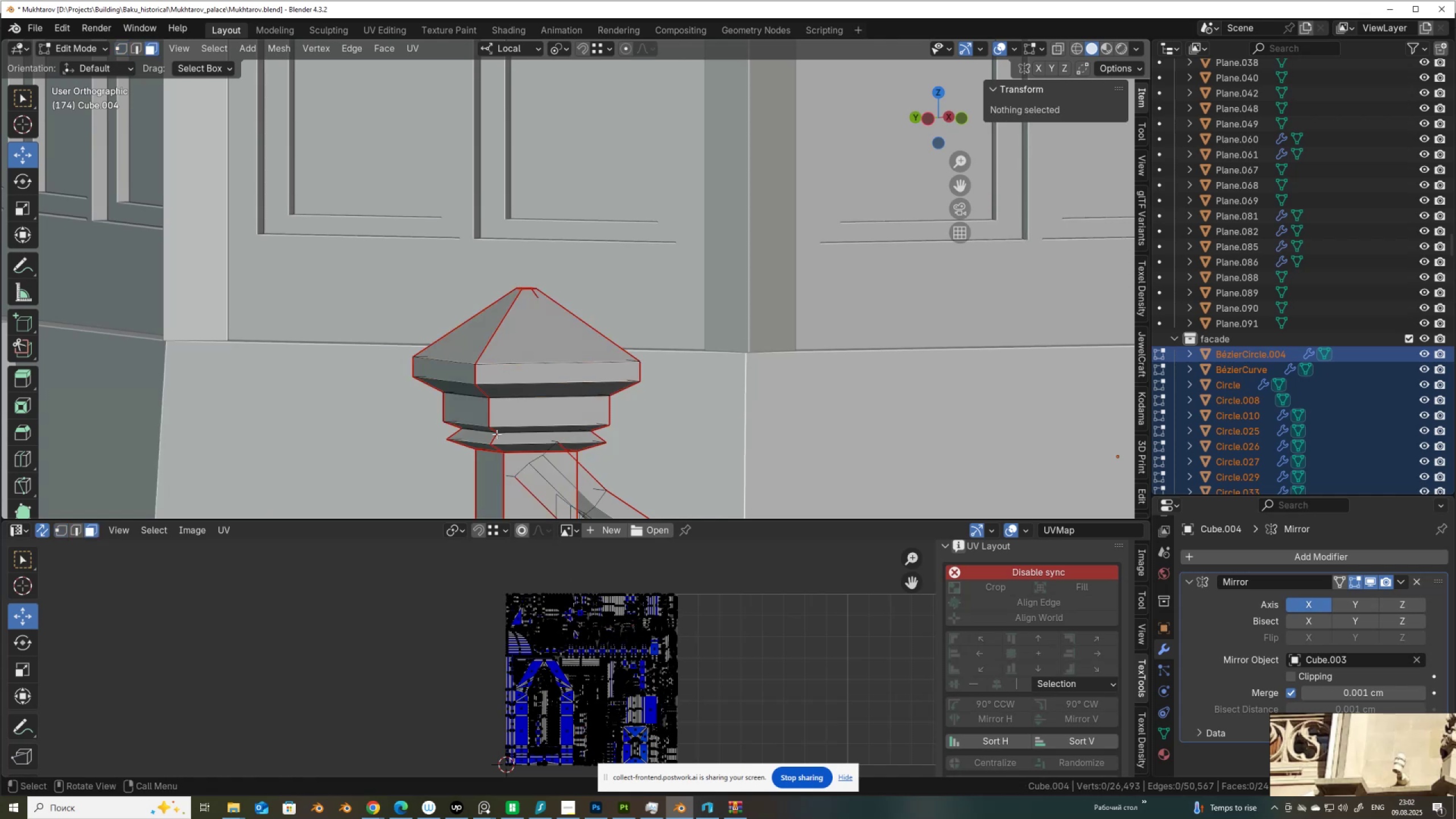 
hold_key(key=AltLeft, duration=1.42)
left_click([497, 434])
 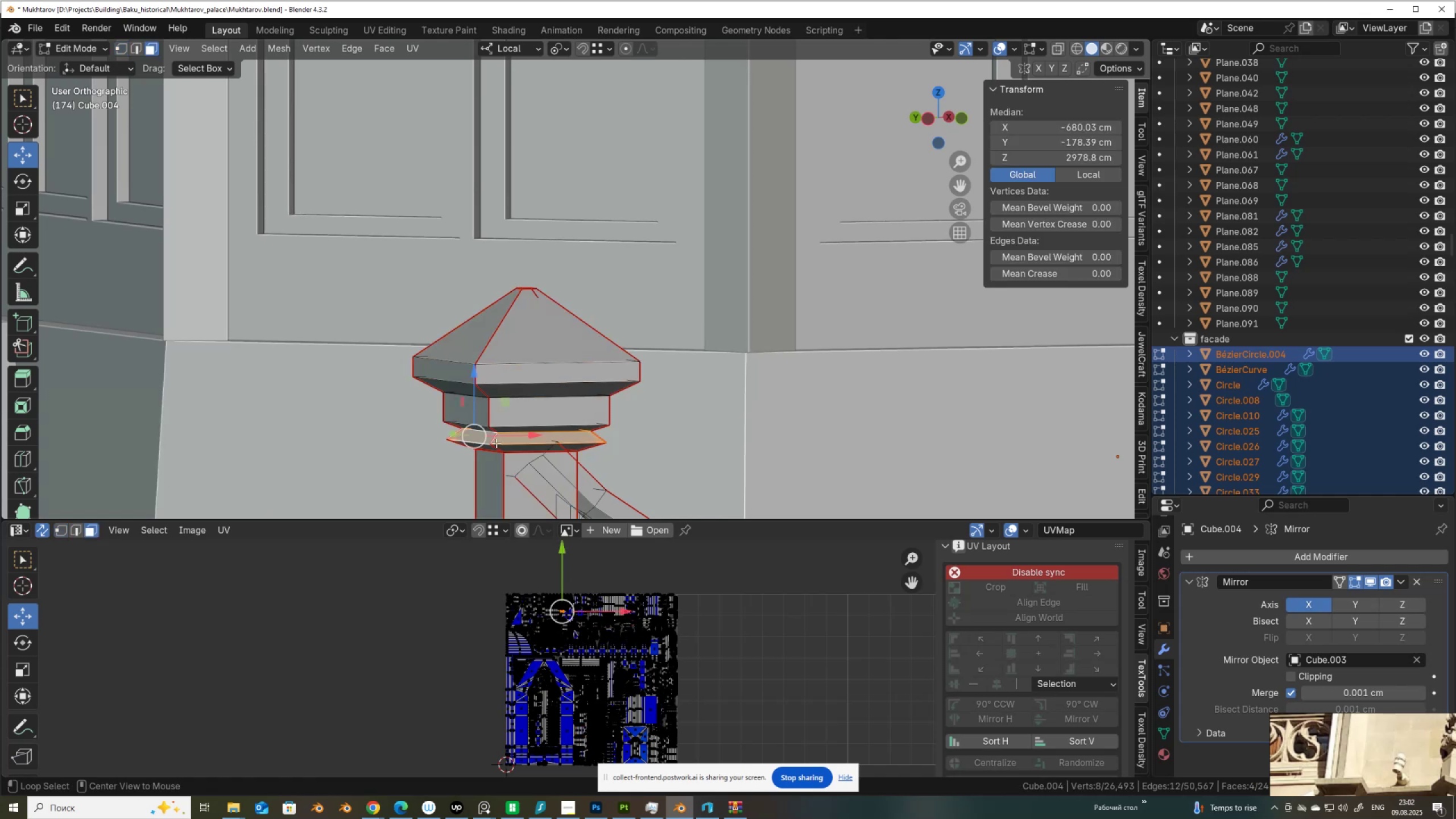 
hold_key(key=ShiftLeft, duration=0.64)
 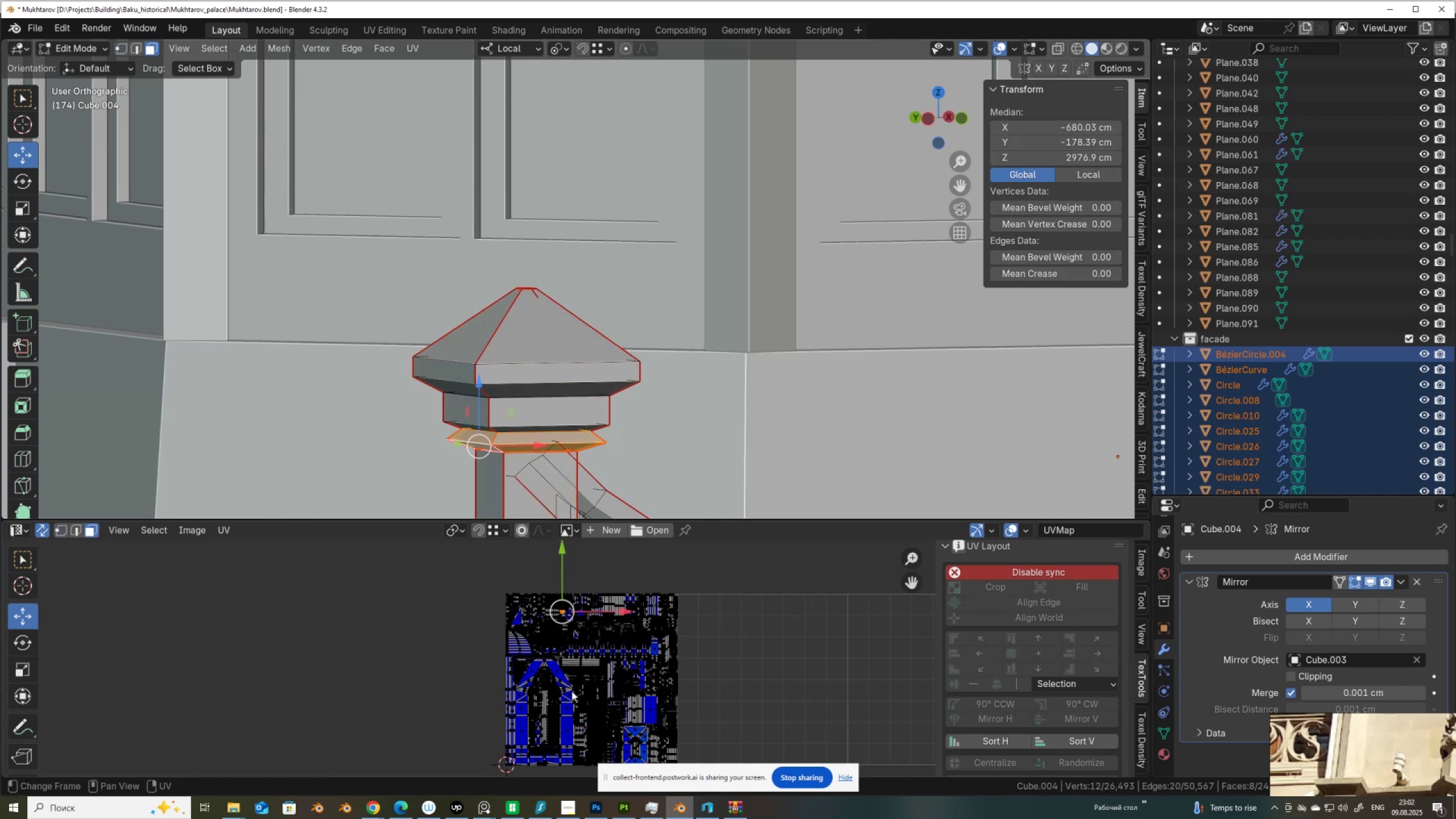 
scroll: coordinate [544, 704], scroll_direction: up, amount: 17.0
 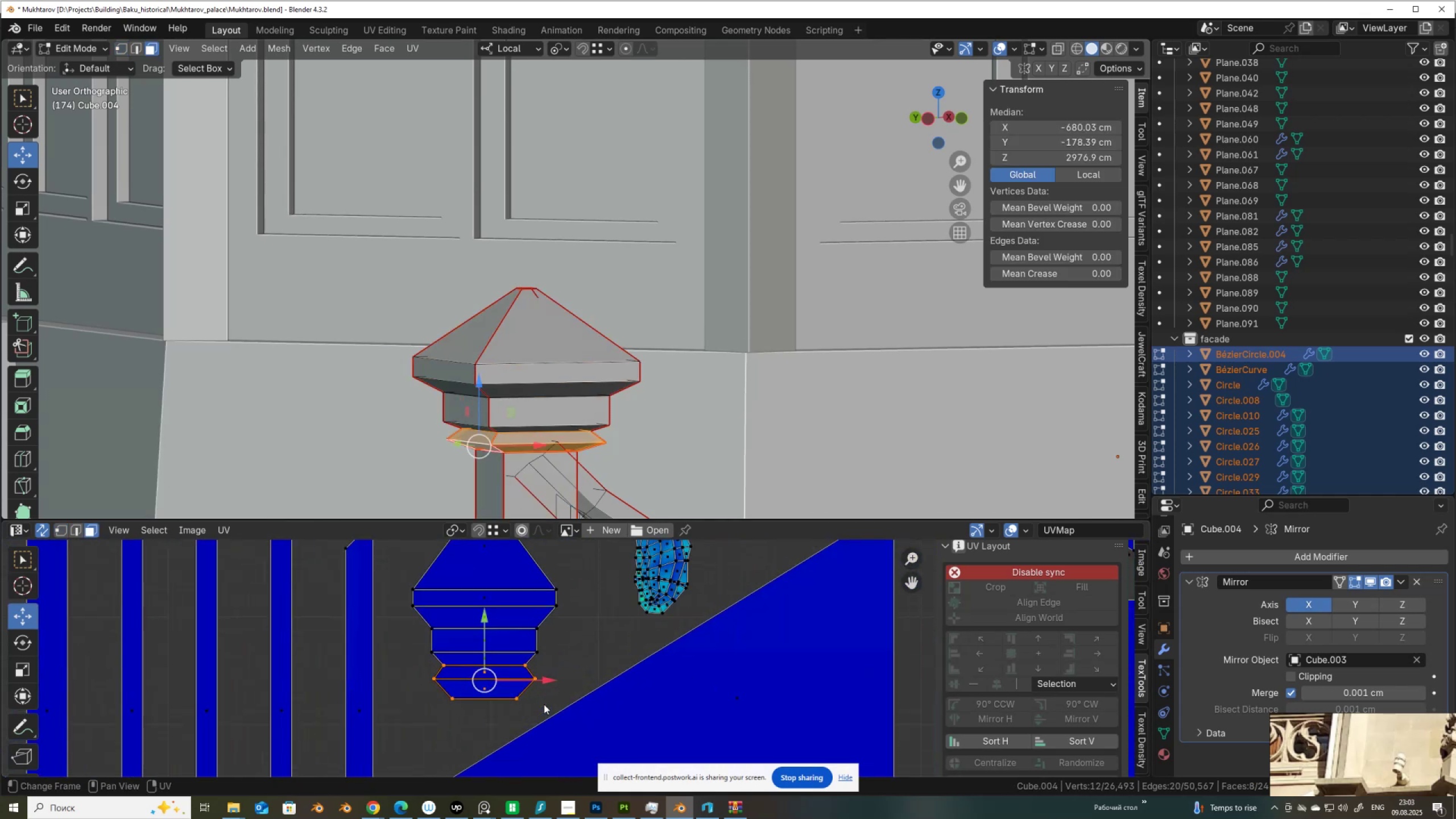 
scroll: coordinate [659, 313], scroll_direction: down, amount: 9.0
 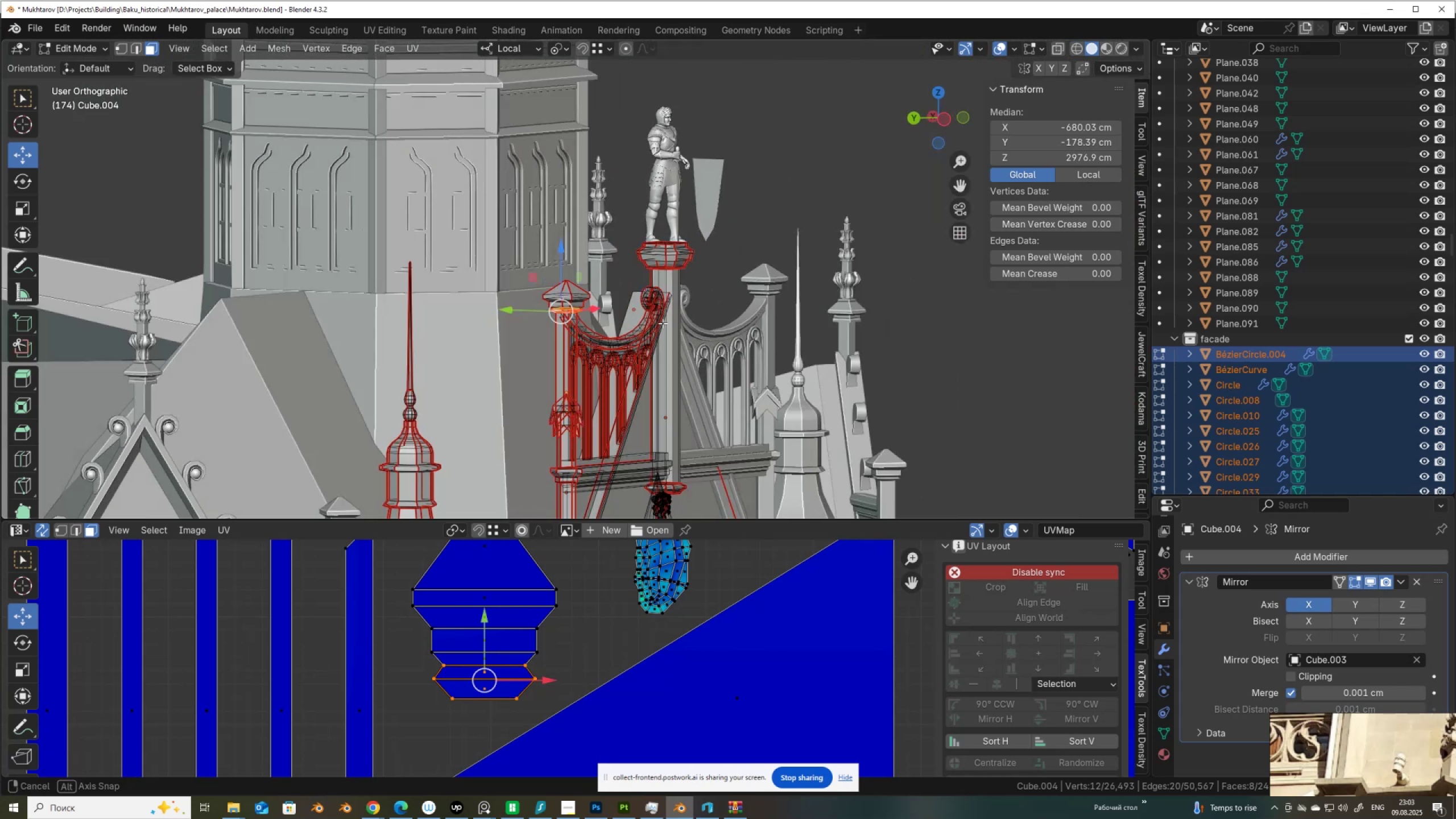 
scroll: coordinate [557, 341], scroll_direction: up, amount: 9.0
 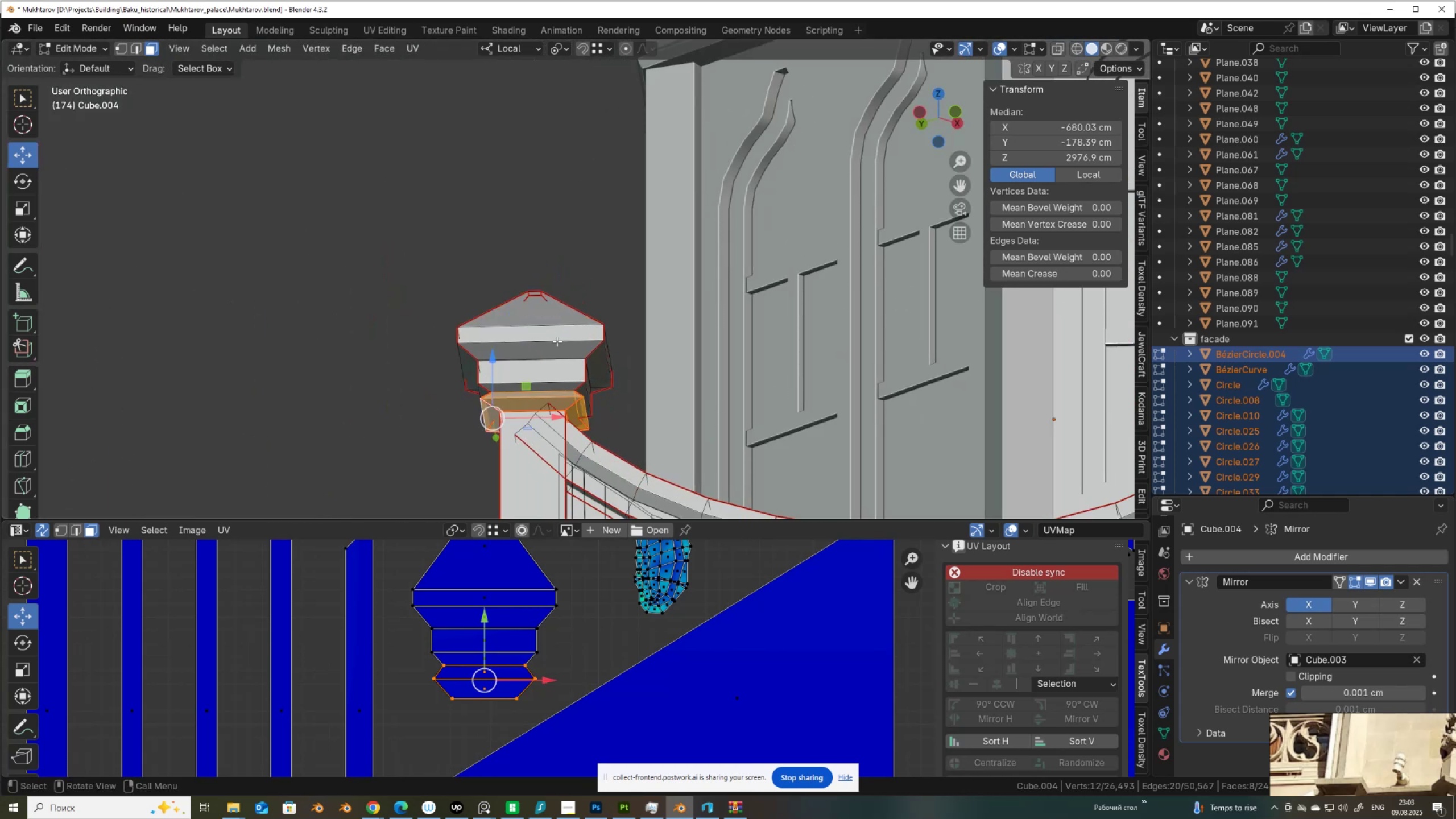 
type(LLLLL)
 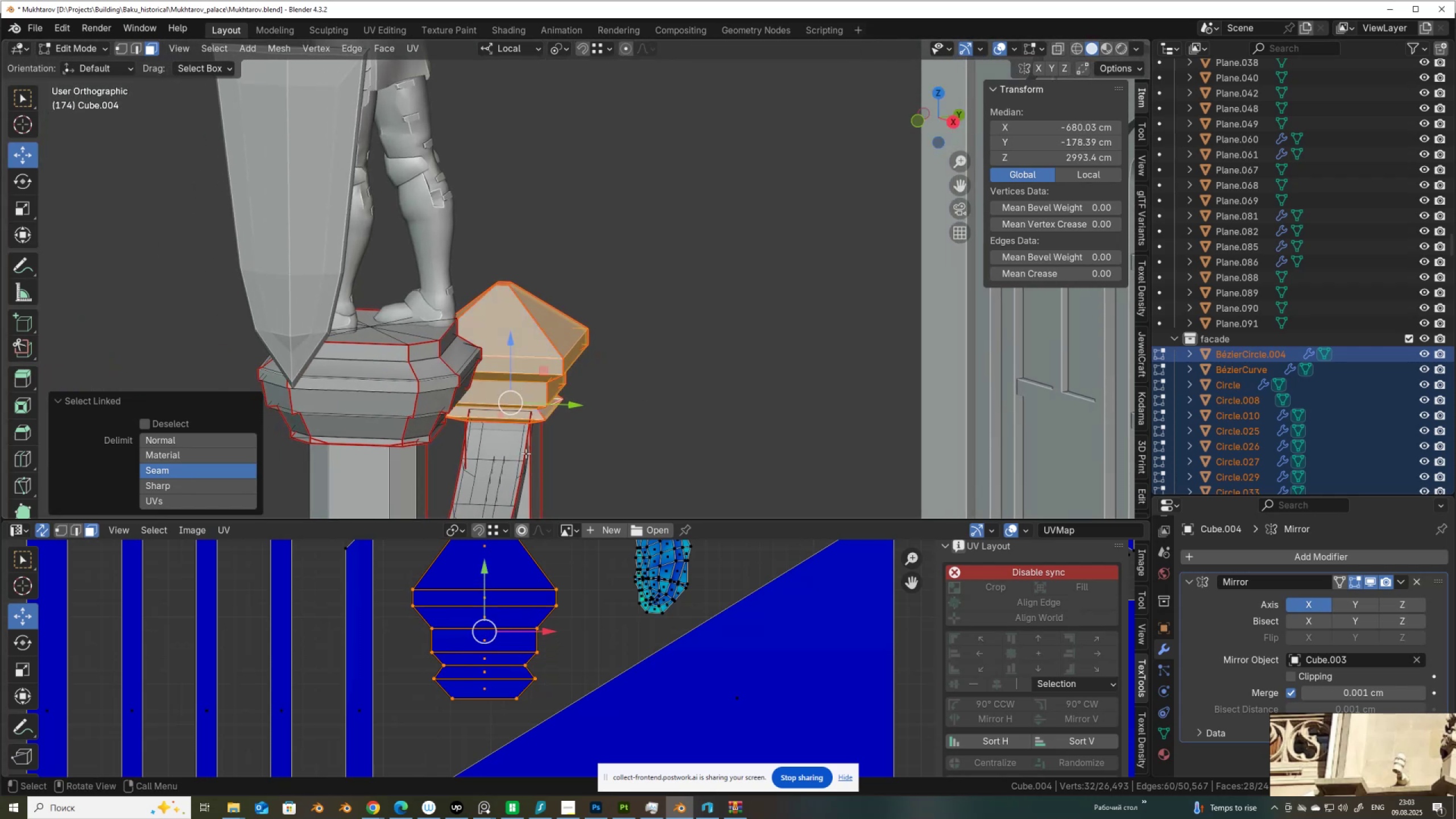 
scroll: coordinate [528, 641], scroll_direction: down, amount: 10.0
 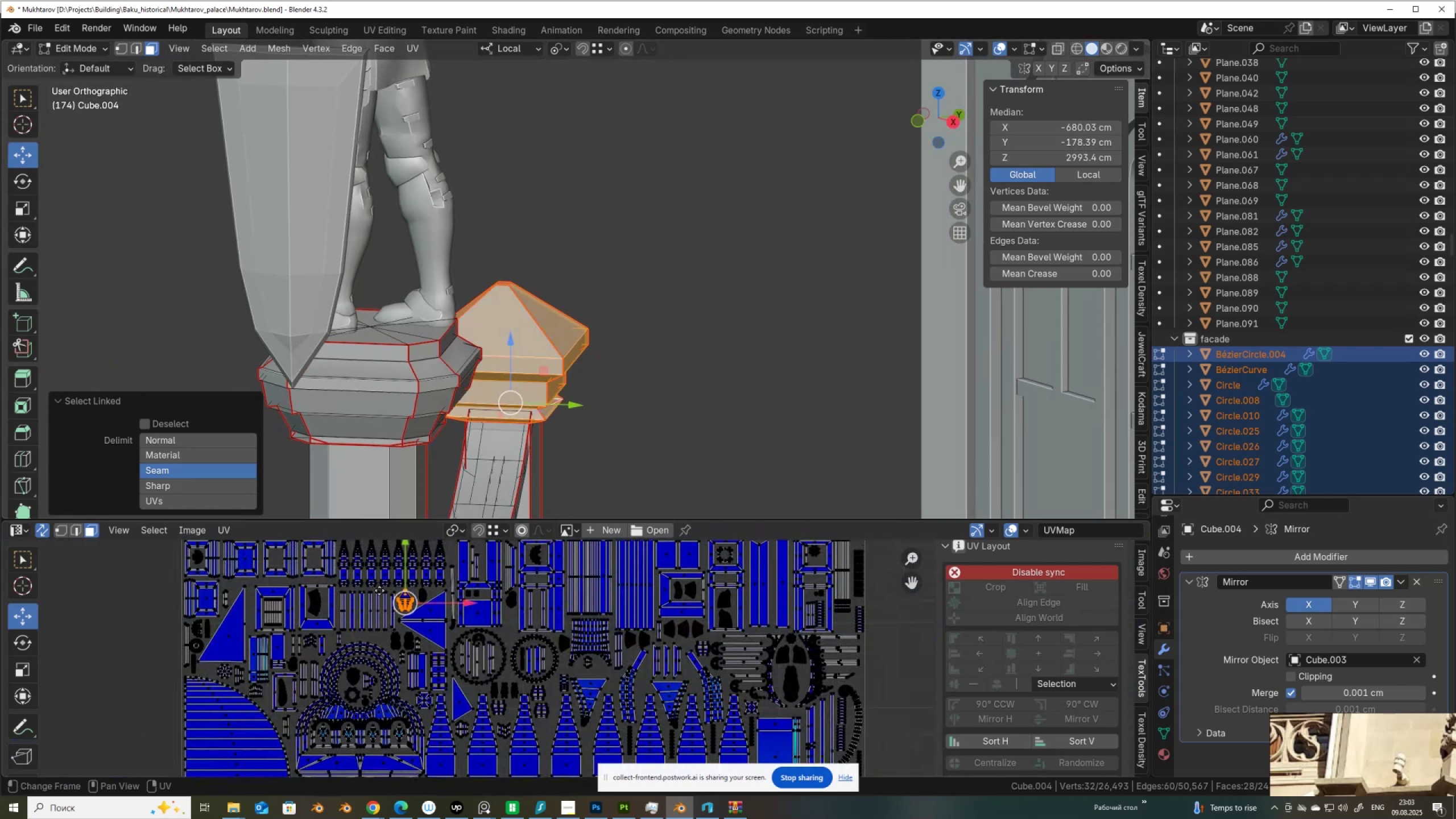 
scroll: coordinate [449, 652], scroll_direction: up, amount: 1.0
 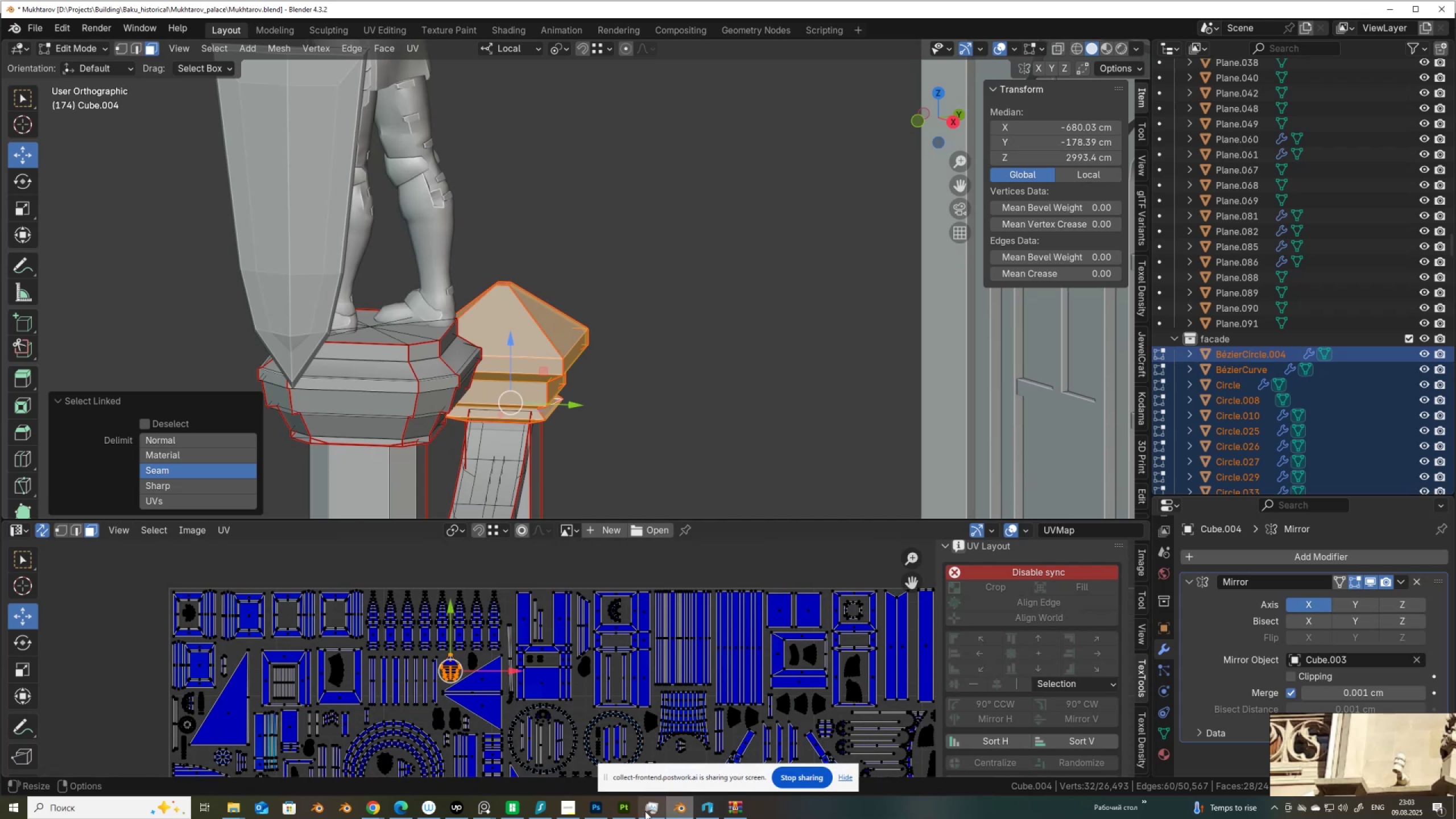 
left_click([629, 811])
 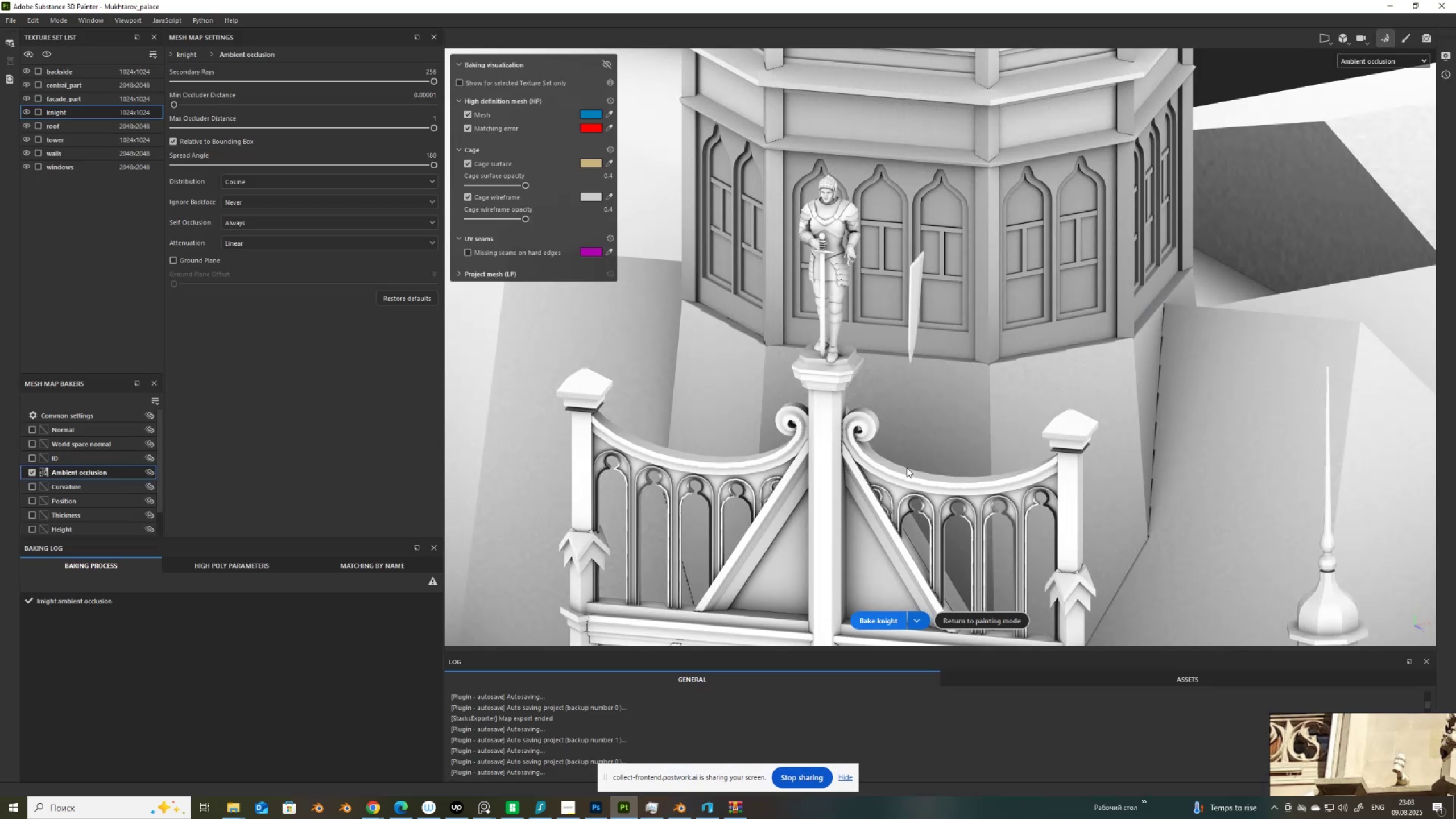 
hold_key(key=AltLeft, duration=1.54)
left_click_drag(start_coordinate=[954, 462], to_coordinate=[930, 445])
 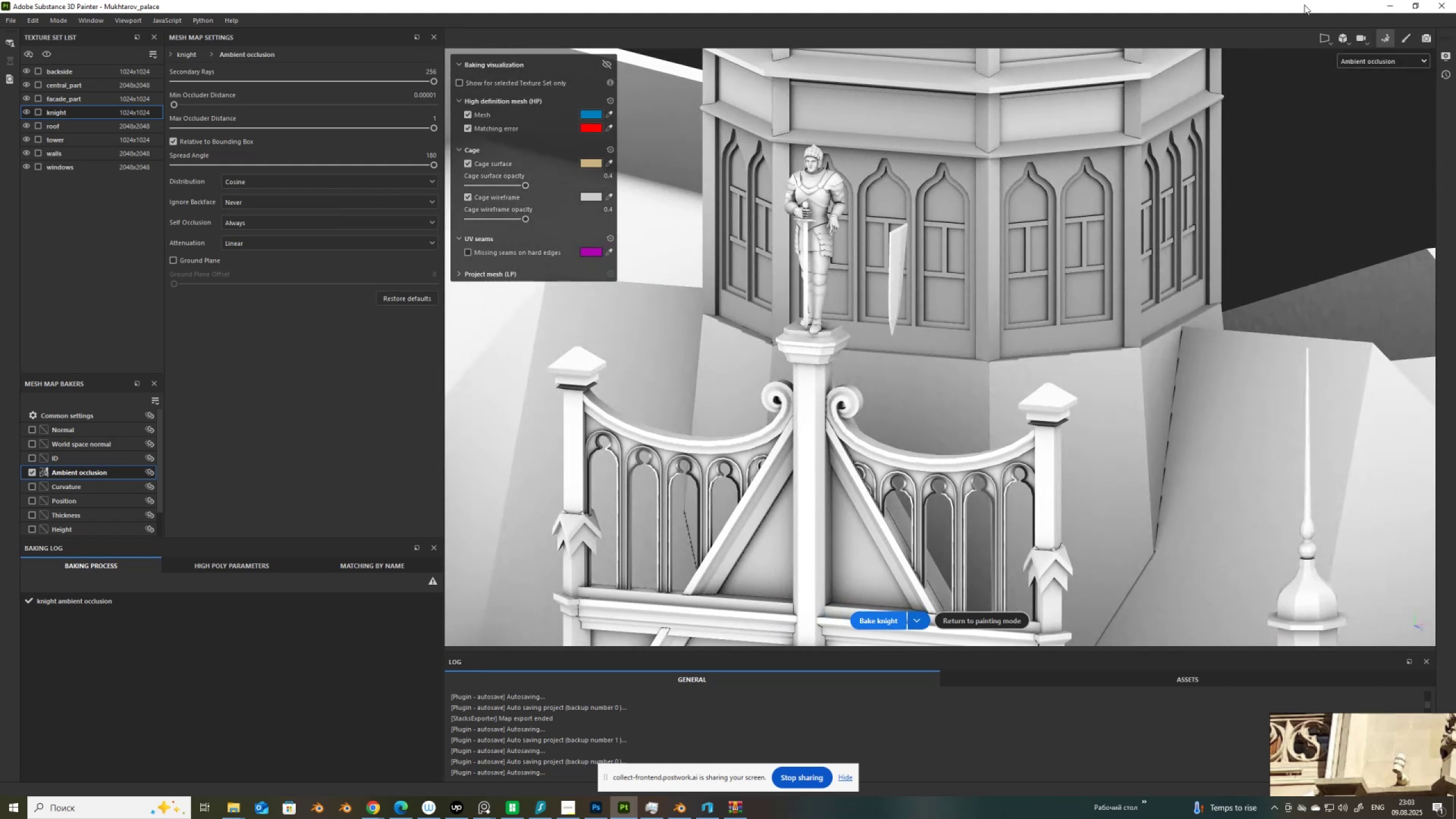 
hold_key(key=AltLeft, duration=1.51)
 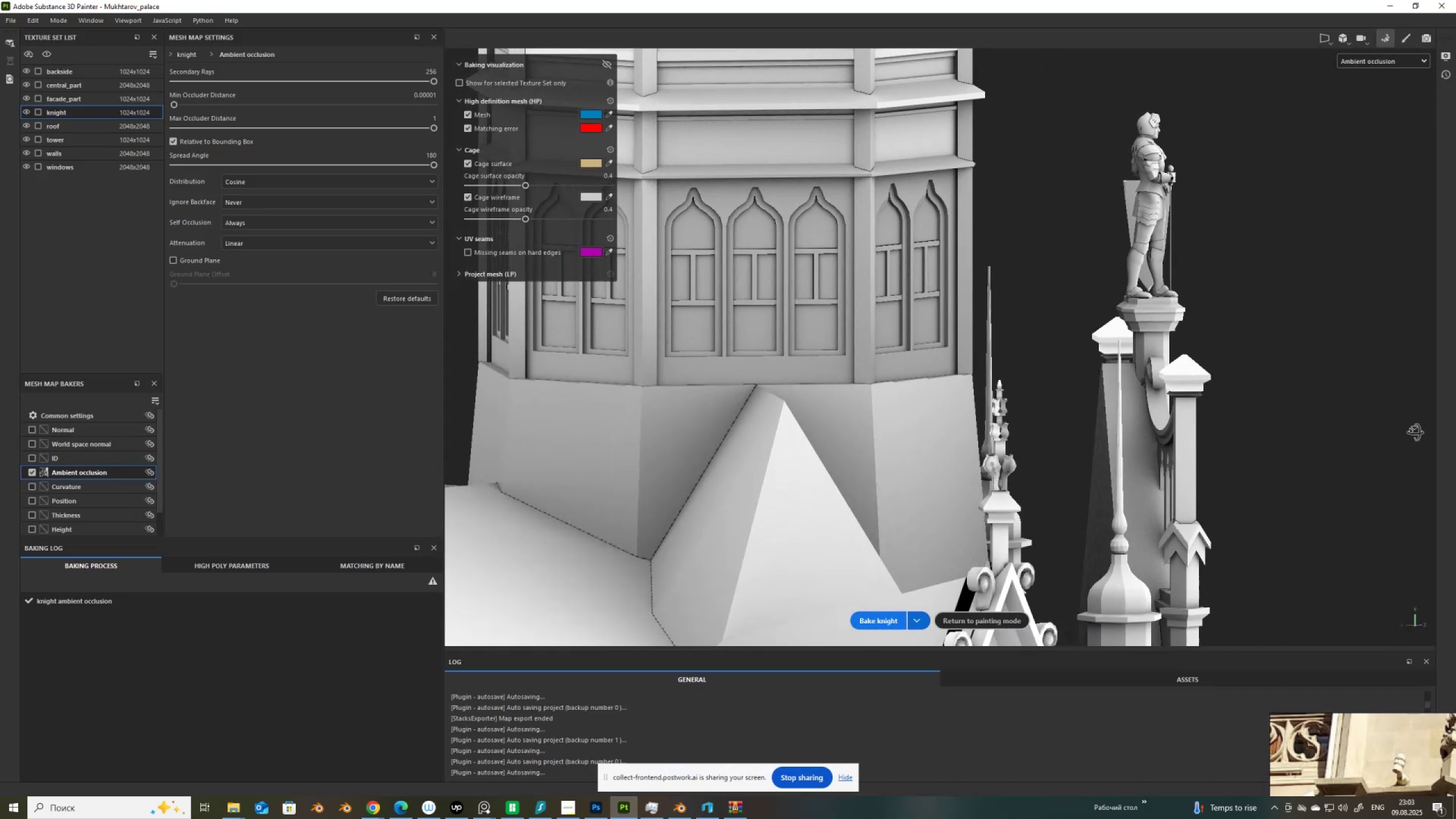 
hold_key(key=AltLeft, duration=1.52)
 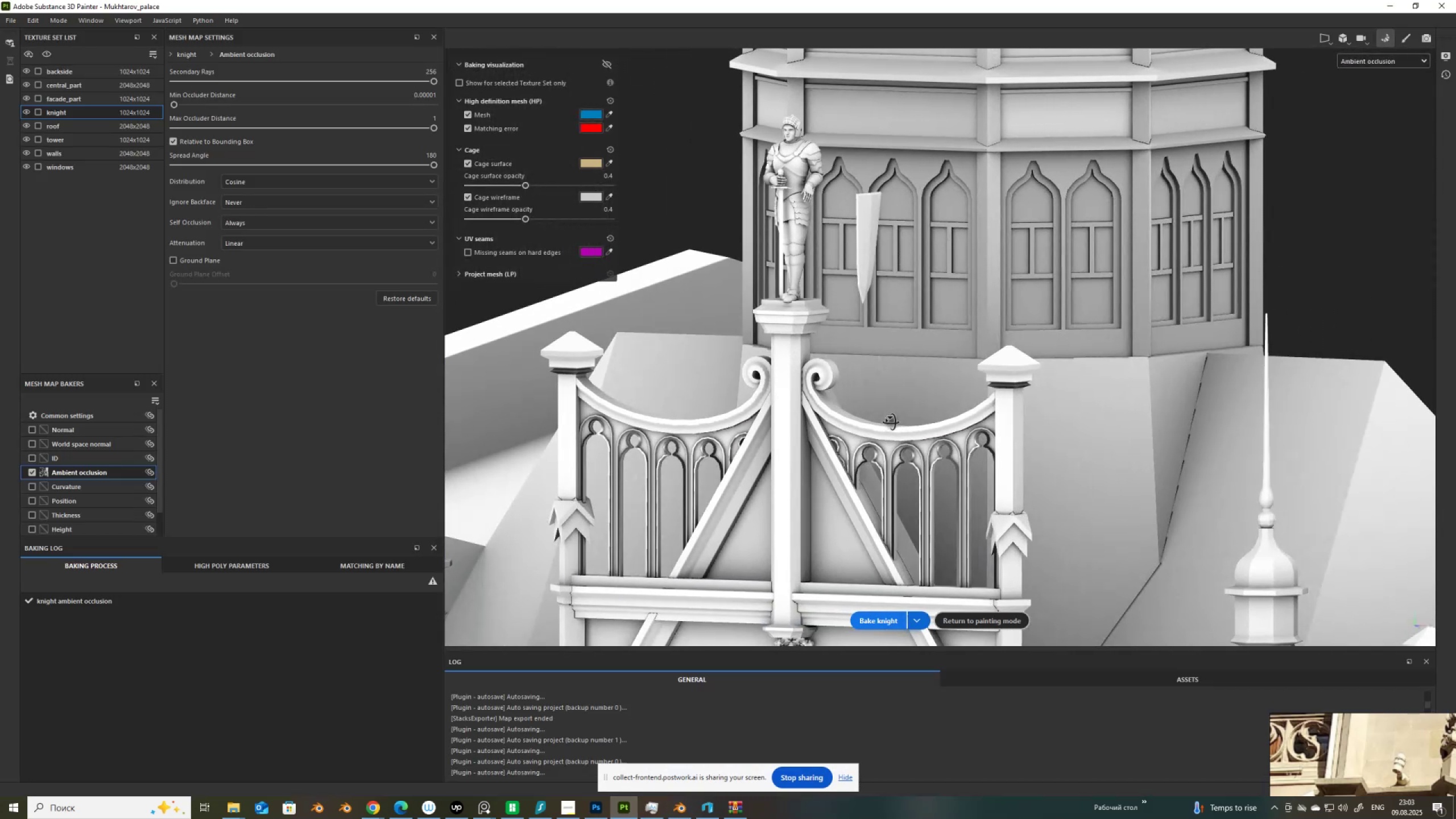 
hold_key(key=AltLeft, duration=1.52)
 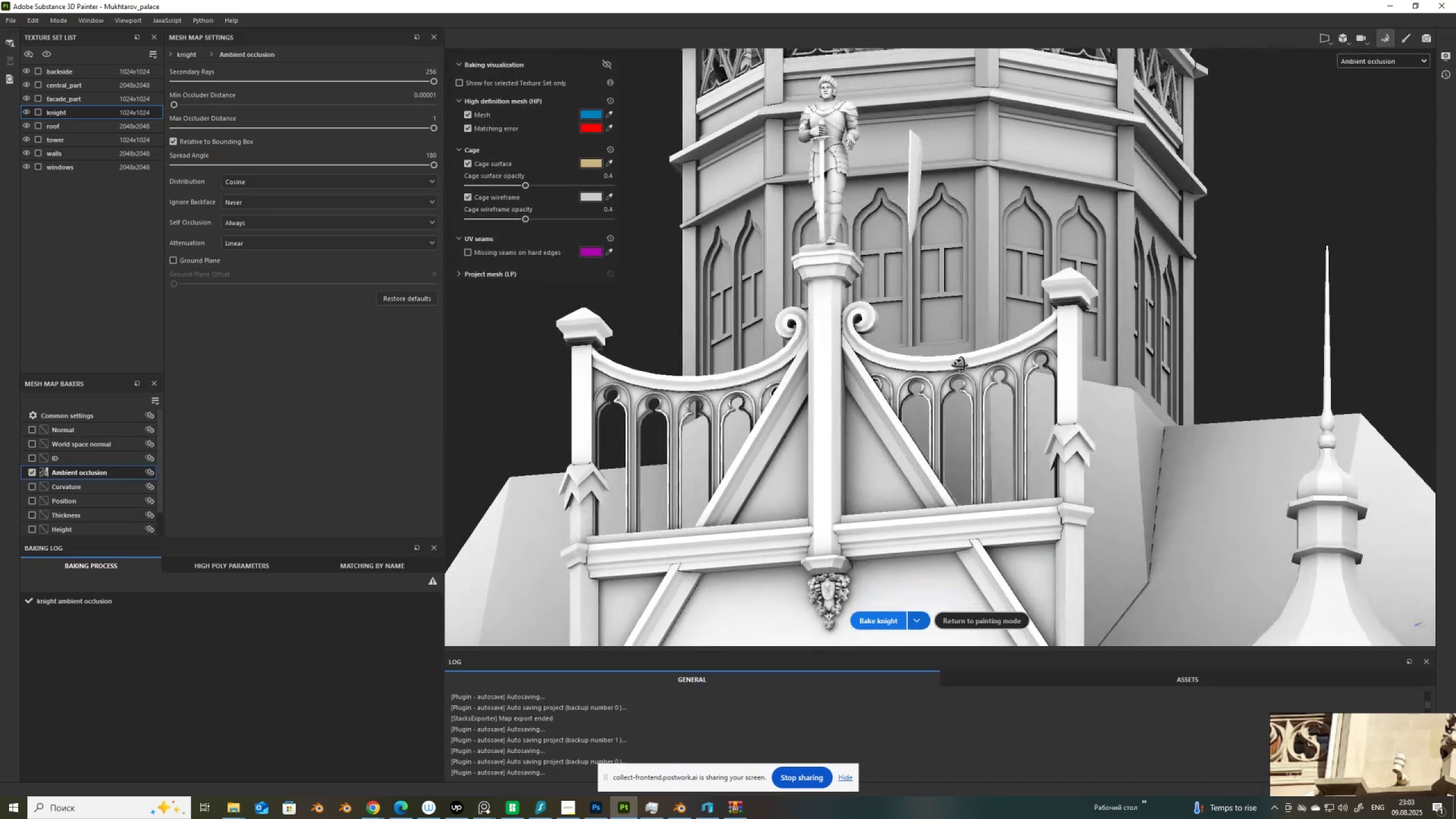 
hold_key(key=AltLeft, duration=1.52)
 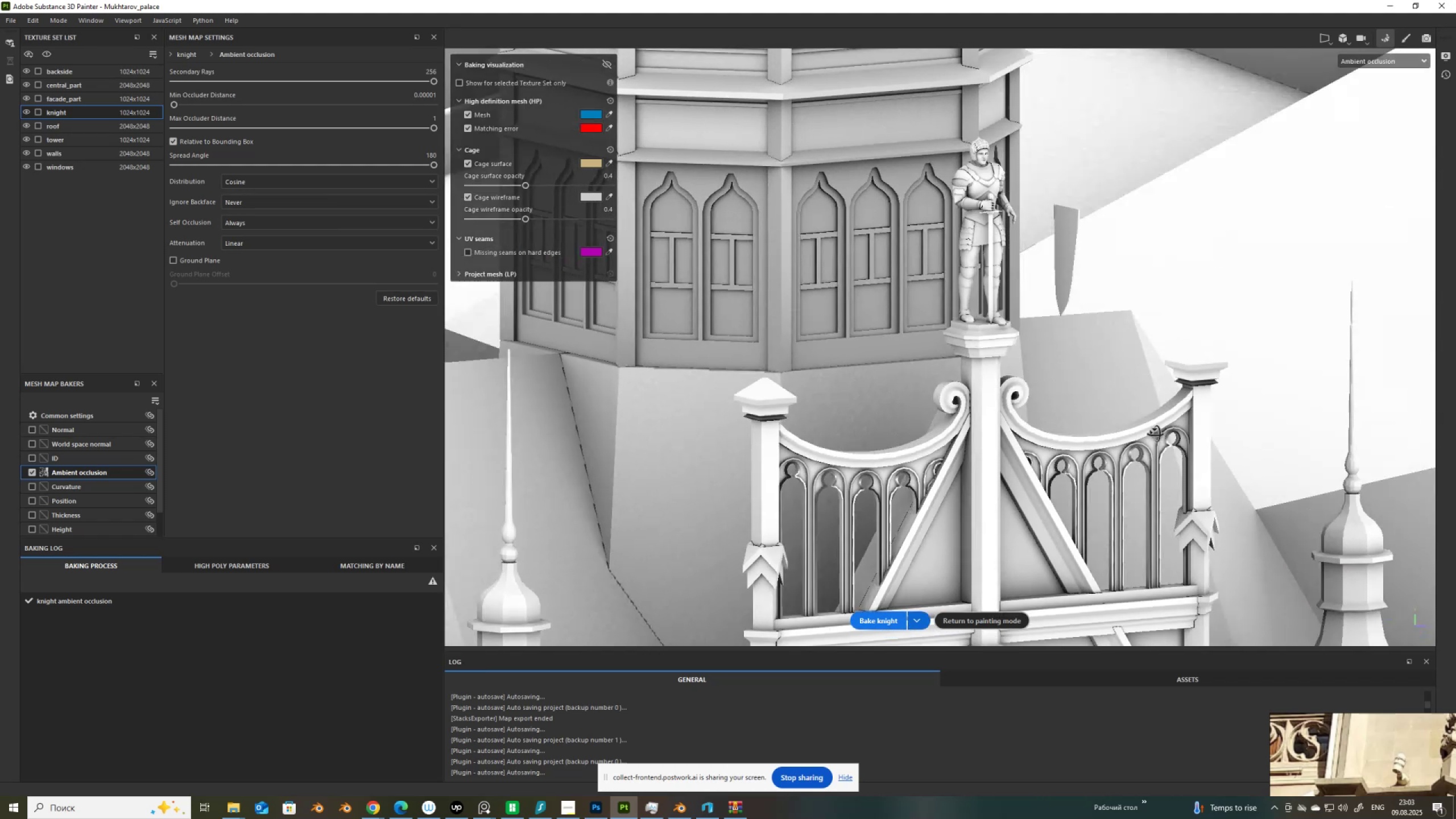 
hold_key(key=AltLeft, duration=1.51)
 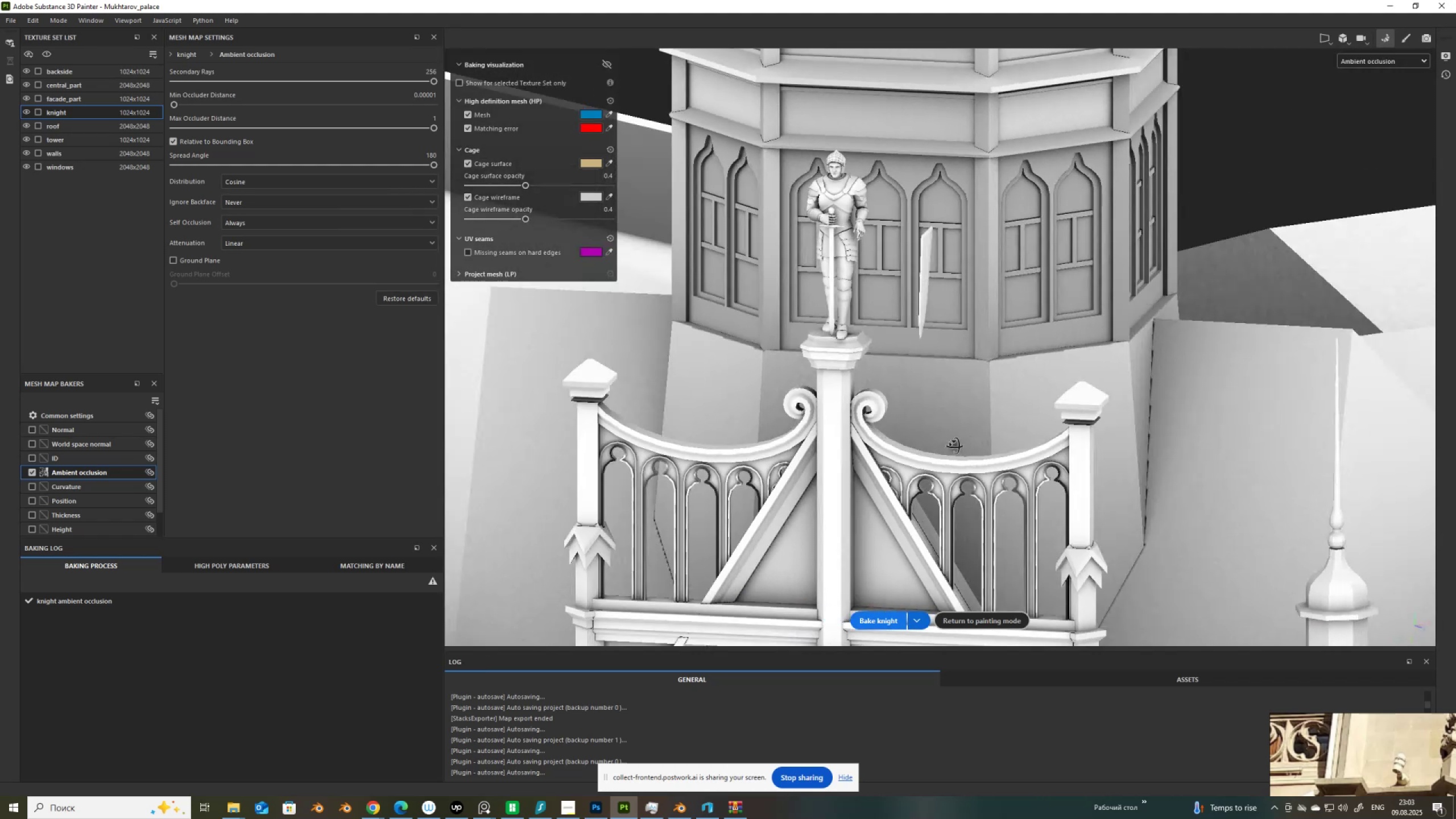 
hold_key(key=AltLeft, duration=1.52)
 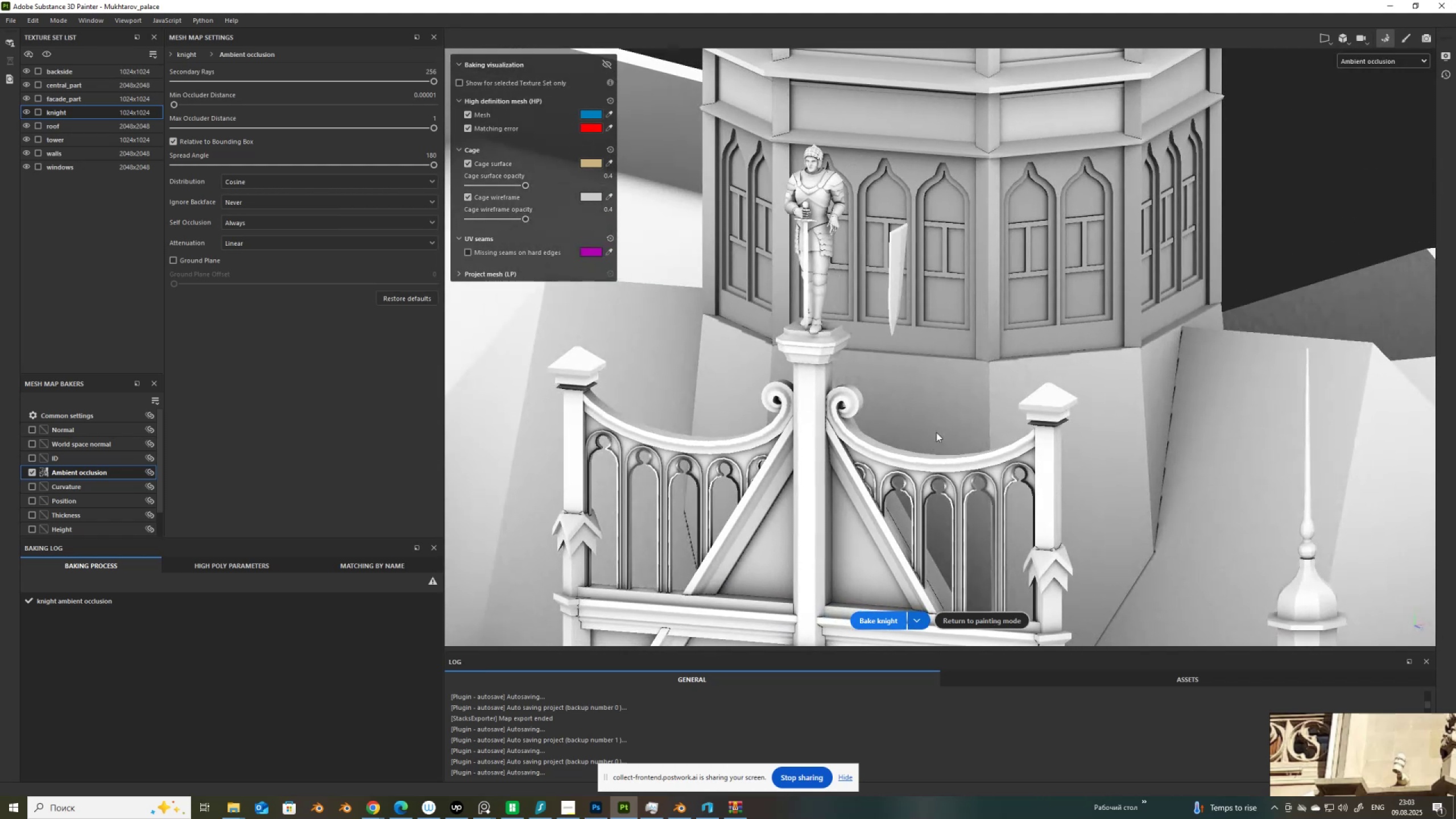 
key(Alt+AltLeft)
 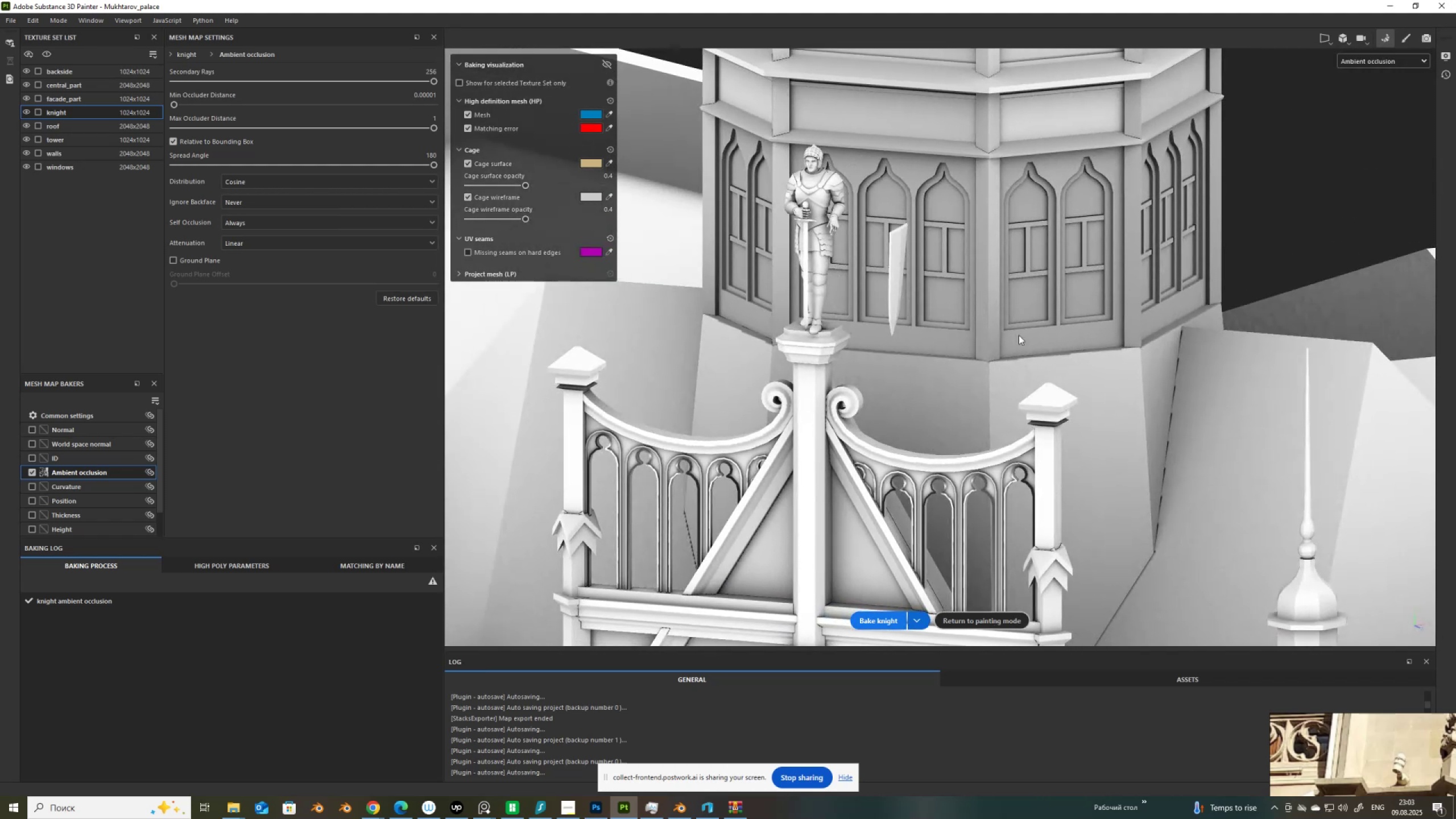 
key(Alt+AltLeft)
 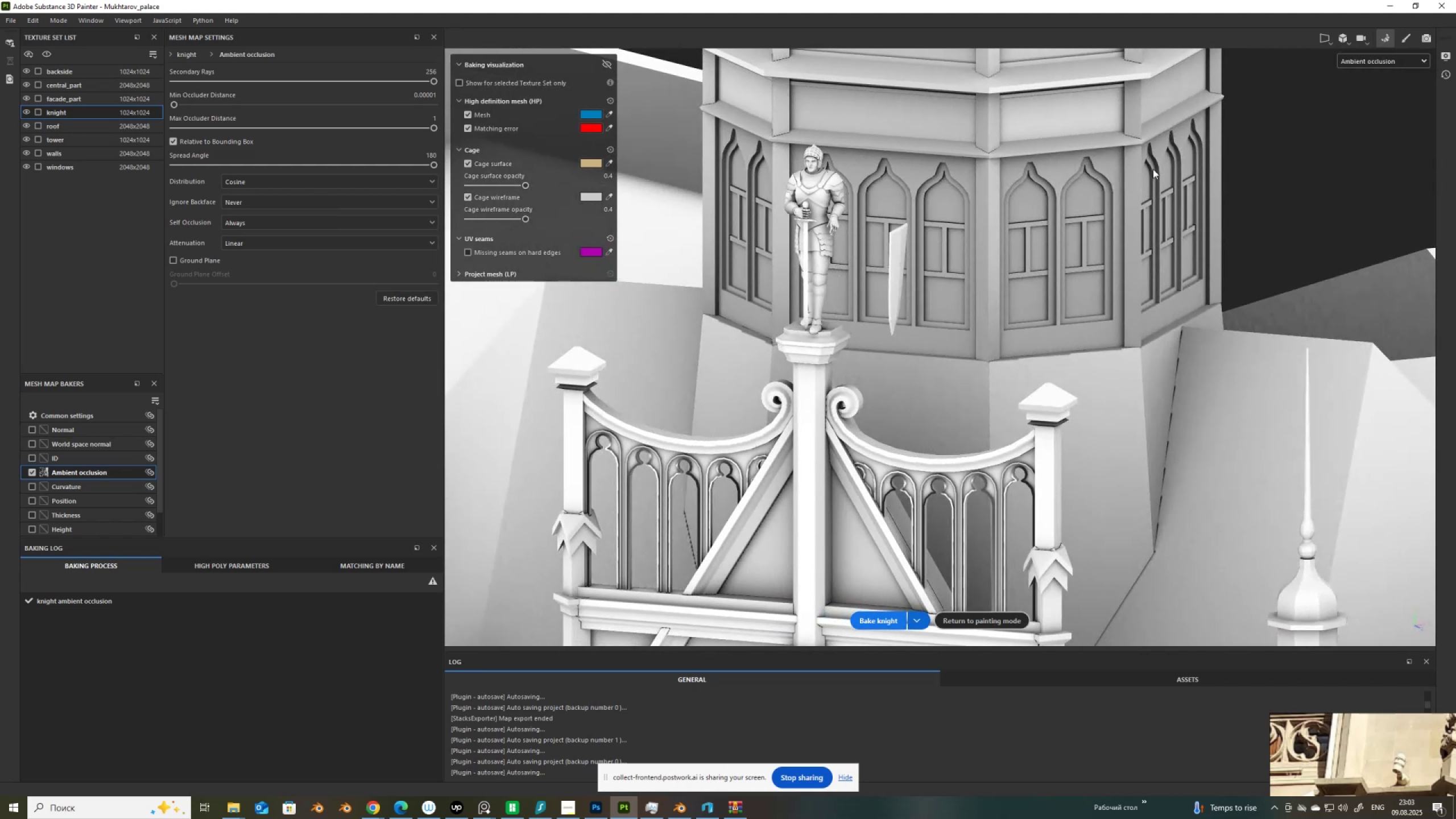 
key(Alt+AltLeft)
 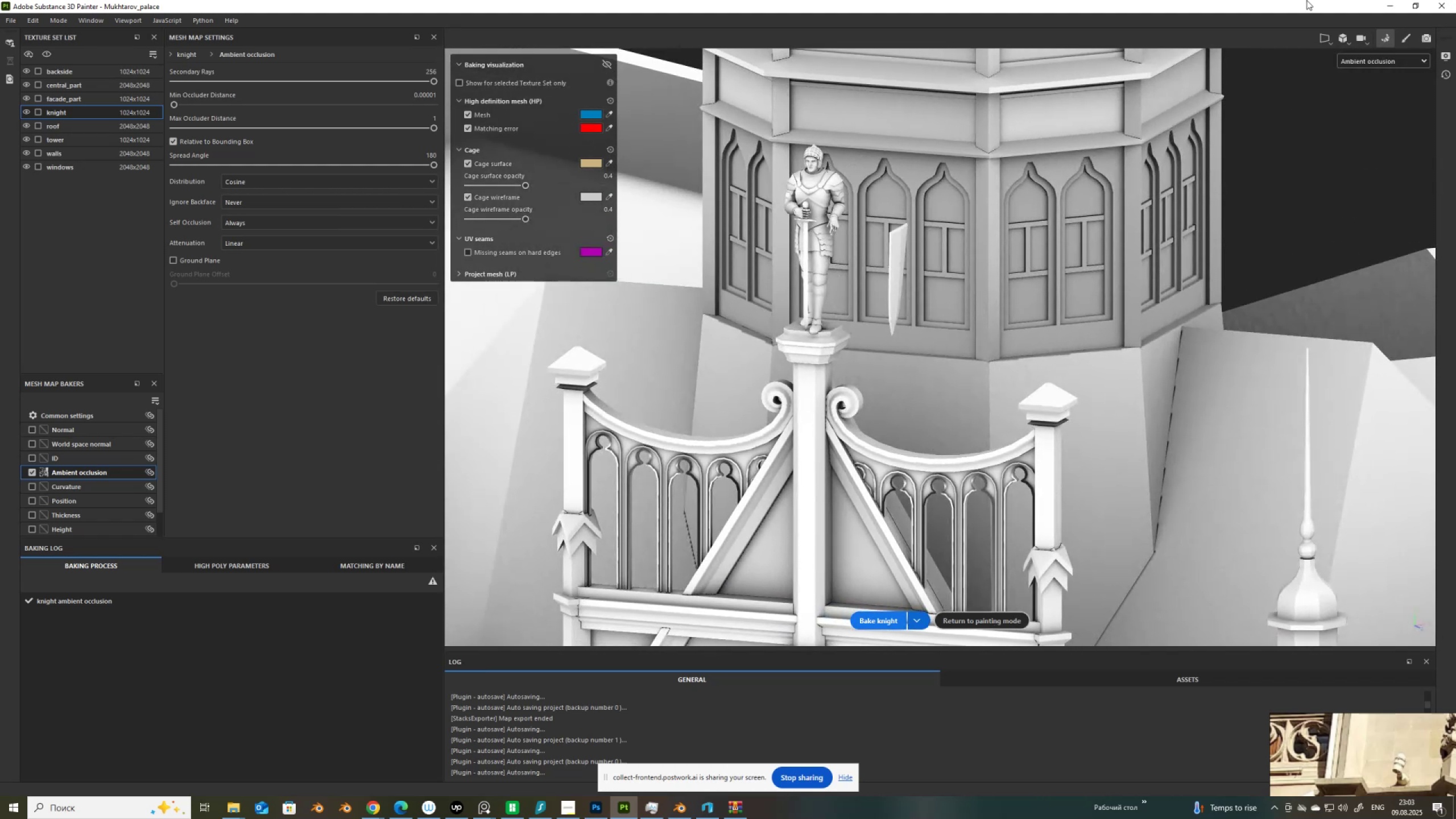 
key(Alt+AltLeft)
 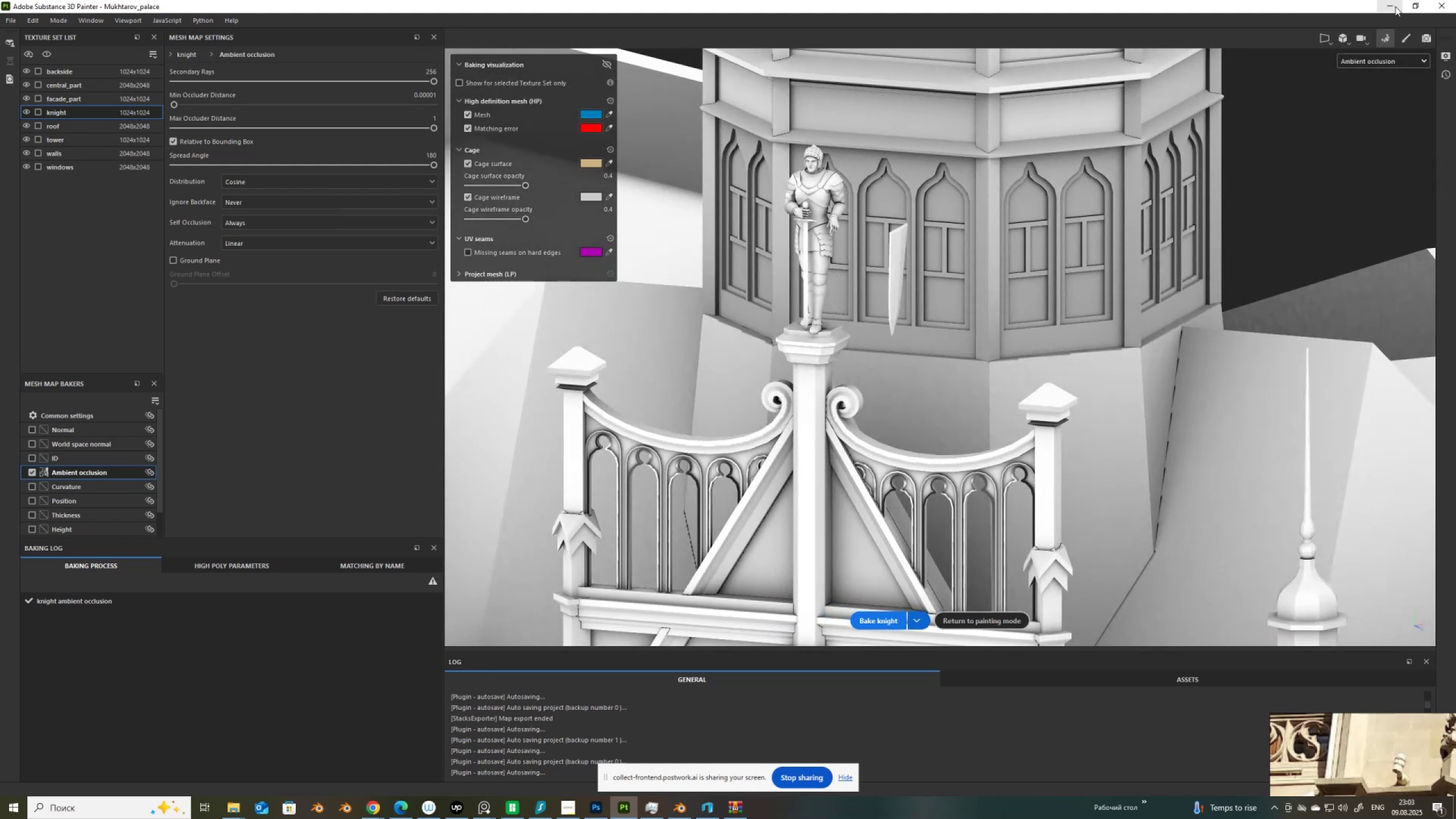 
left_click([1395, 6])
 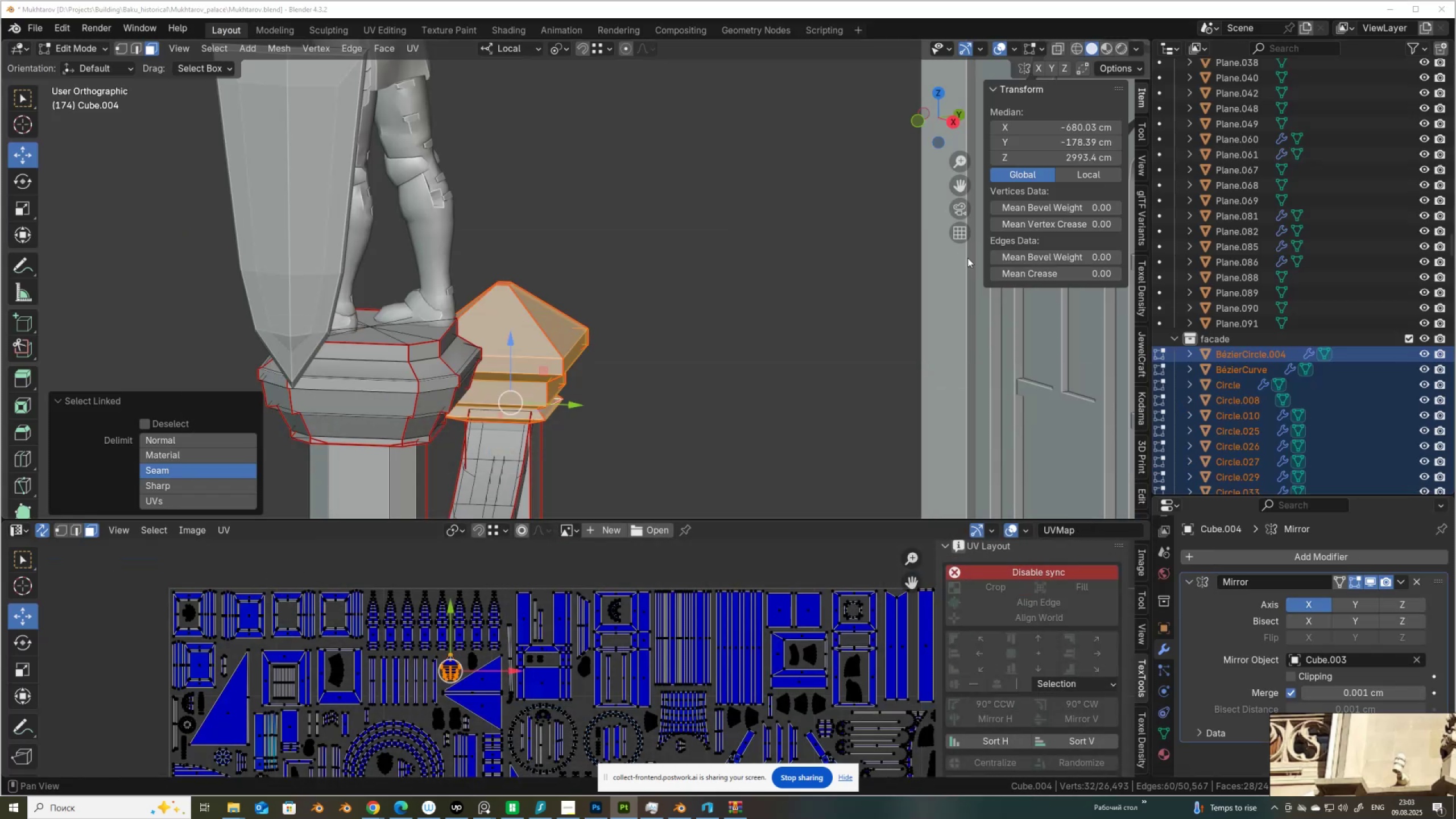 
scroll: coordinate [675, 289], scroll_direction: down, amount: 1.0
 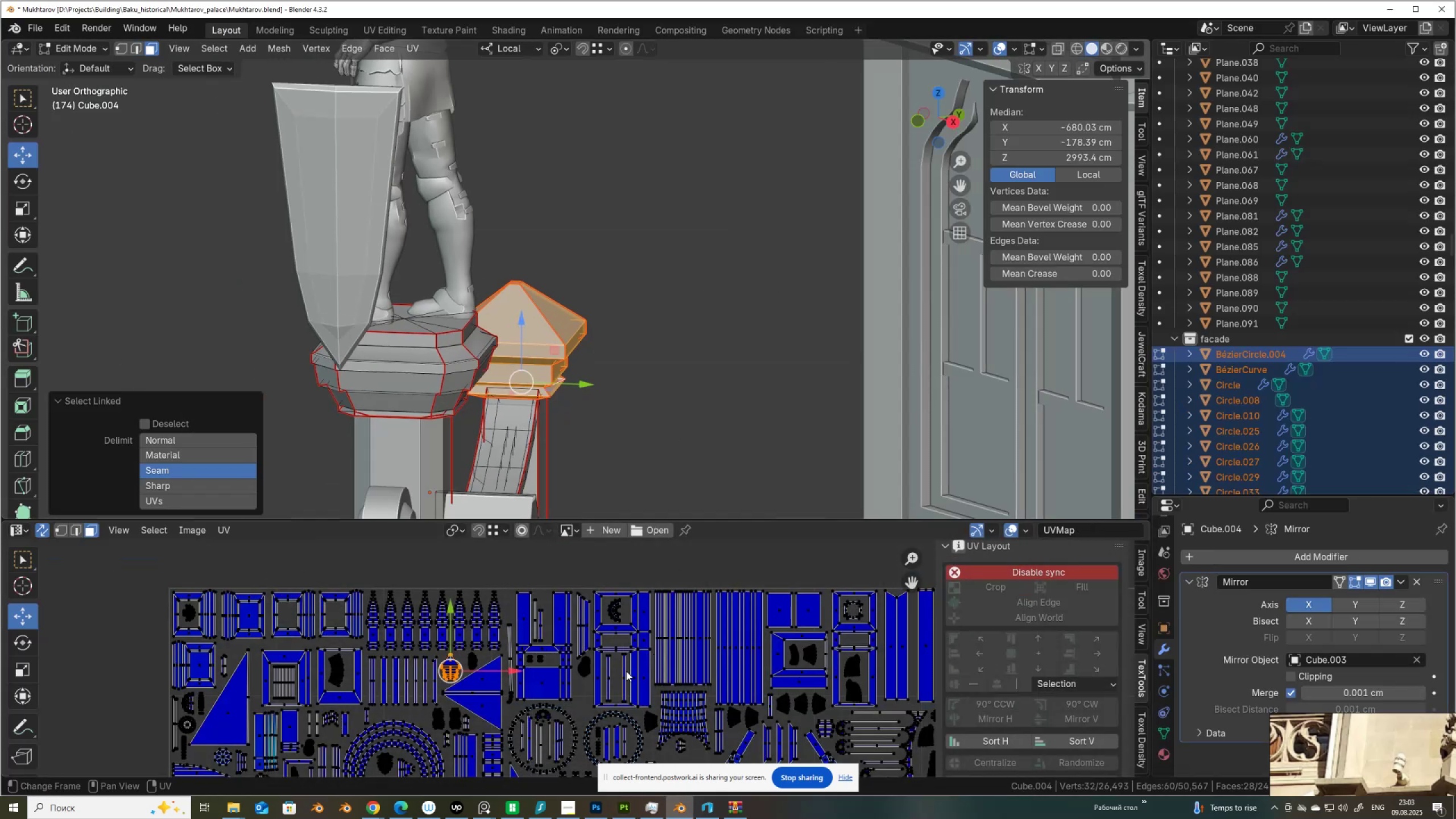 
scroll: coordinate [420, 690], scroll_direction: up, amount: 6.0
 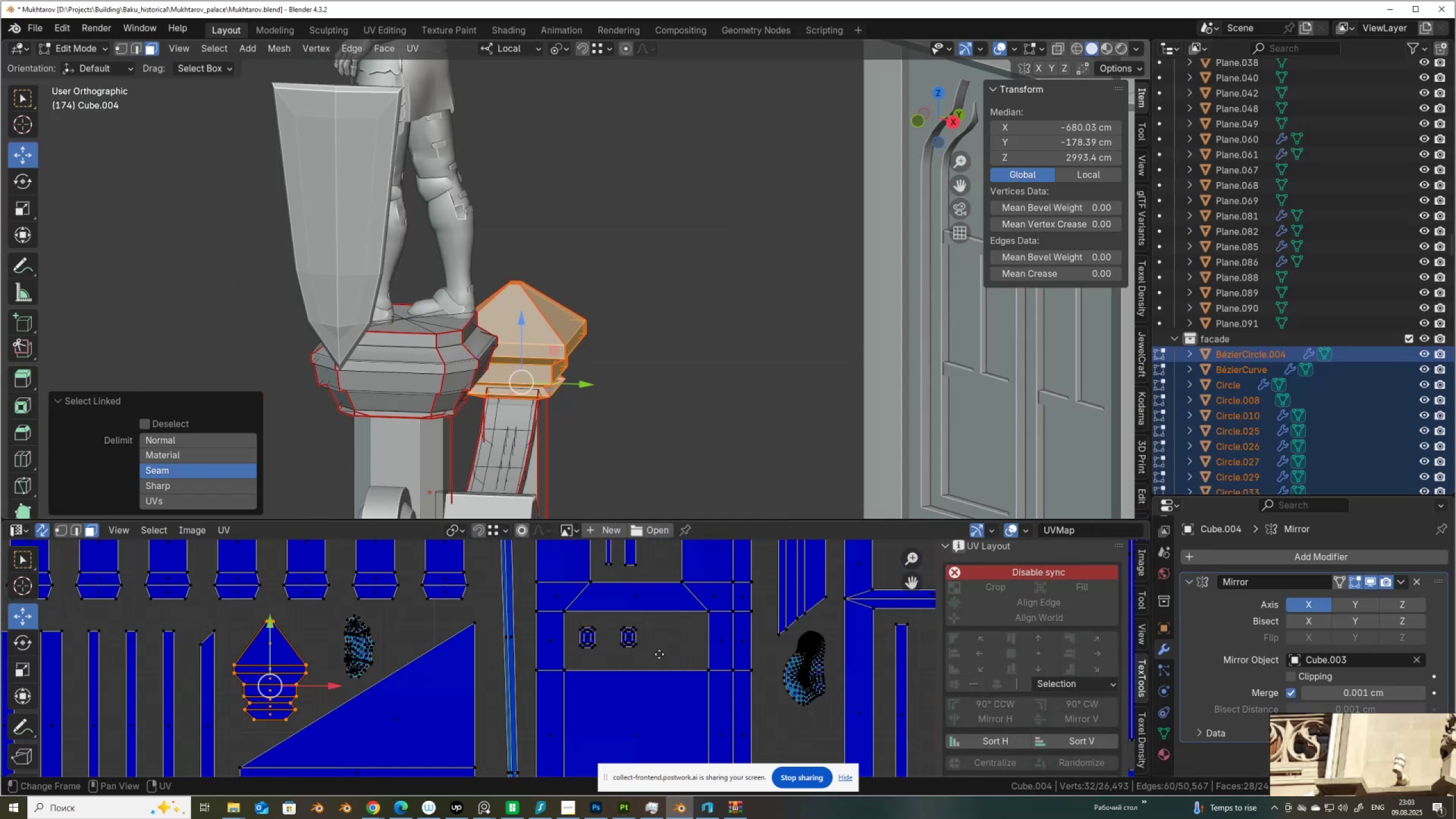 
scroll: coordinate [497, 644], scroll_direction: down, amount: 5.0
 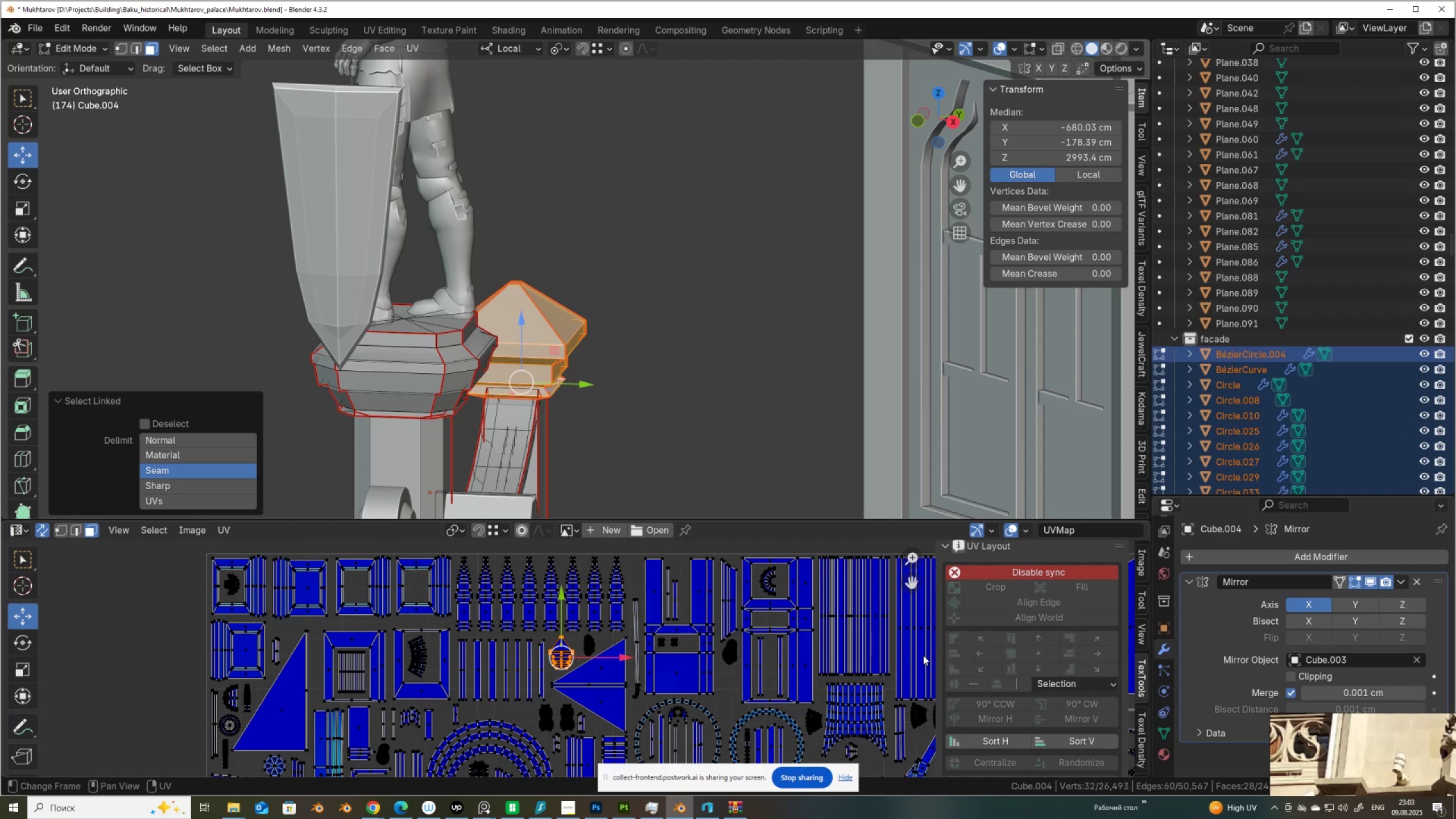 
scroll: coordinate [559, 672], scroll_direction: up, amount: 5.0
 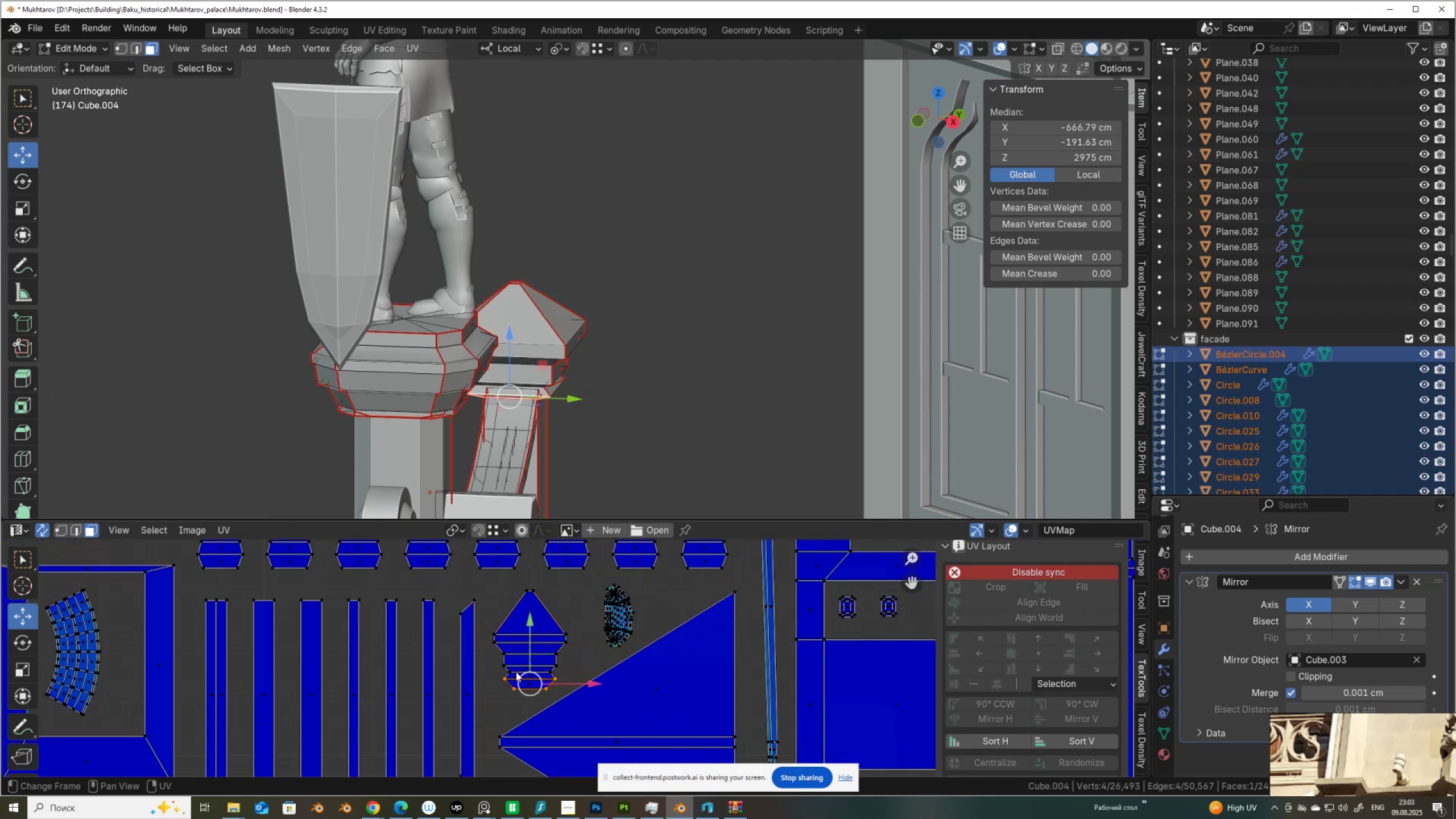 
double_click([523, 661])
 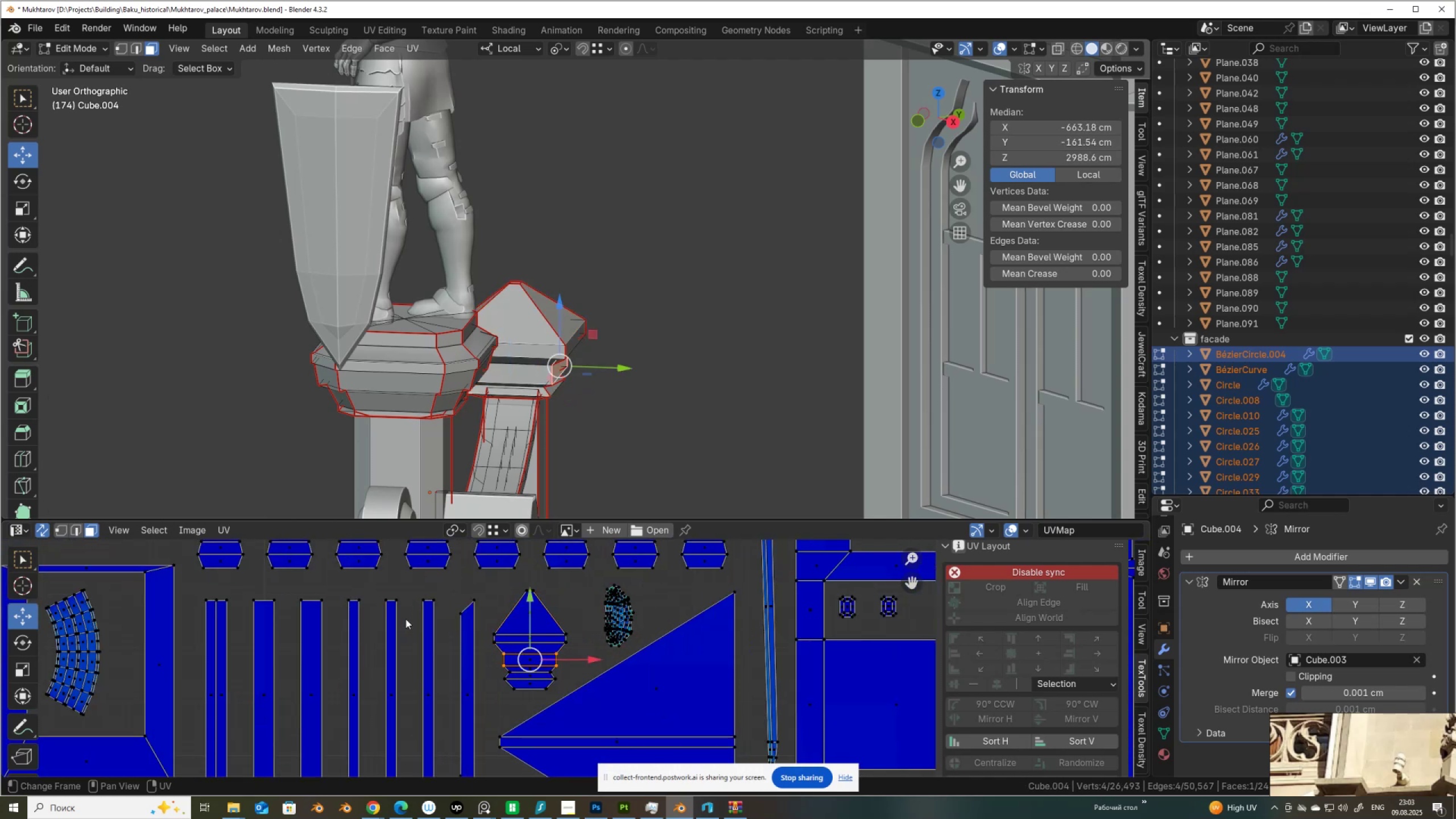 
left_click([400, 589])
 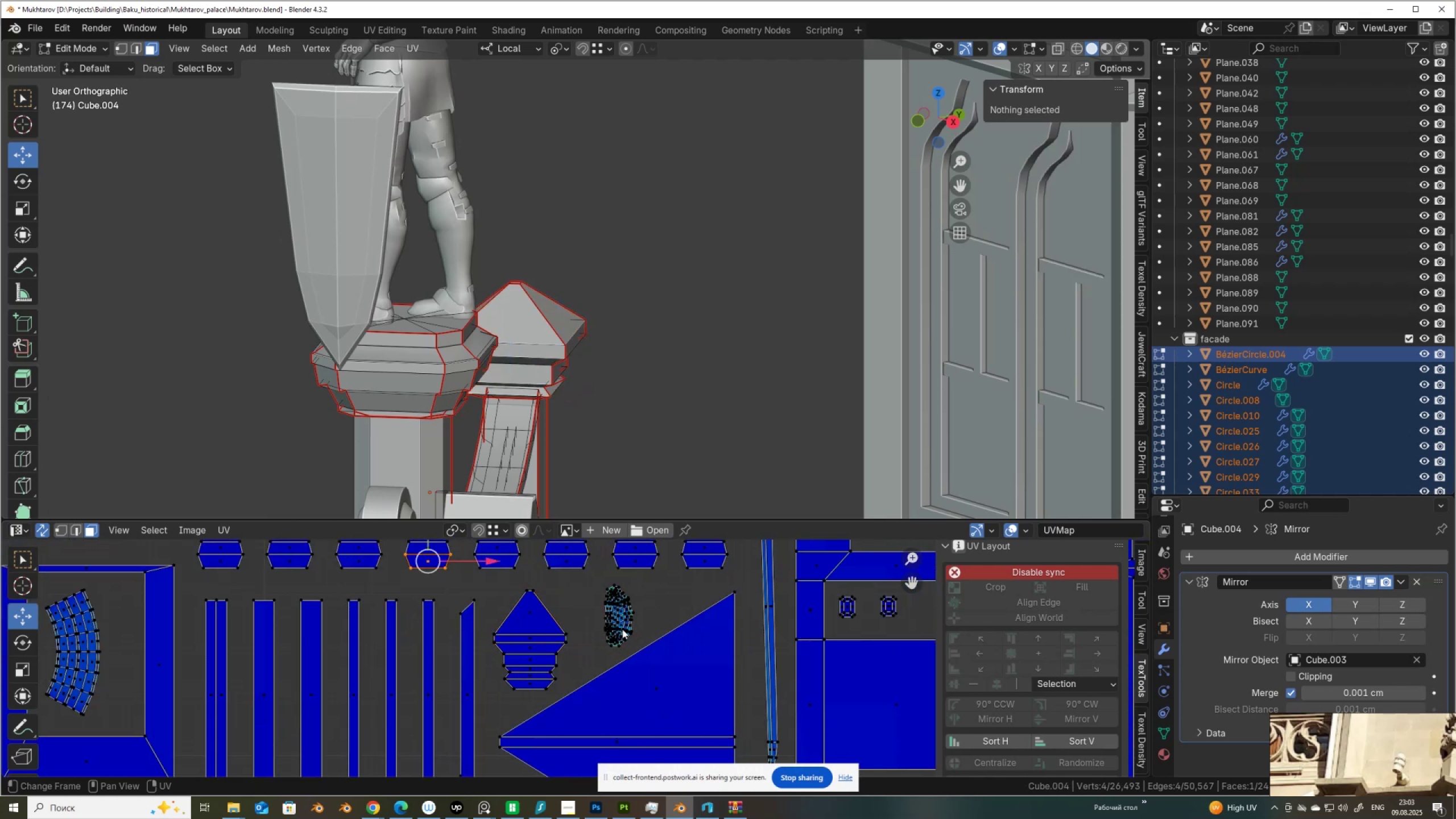 
left_click([682, 597])
 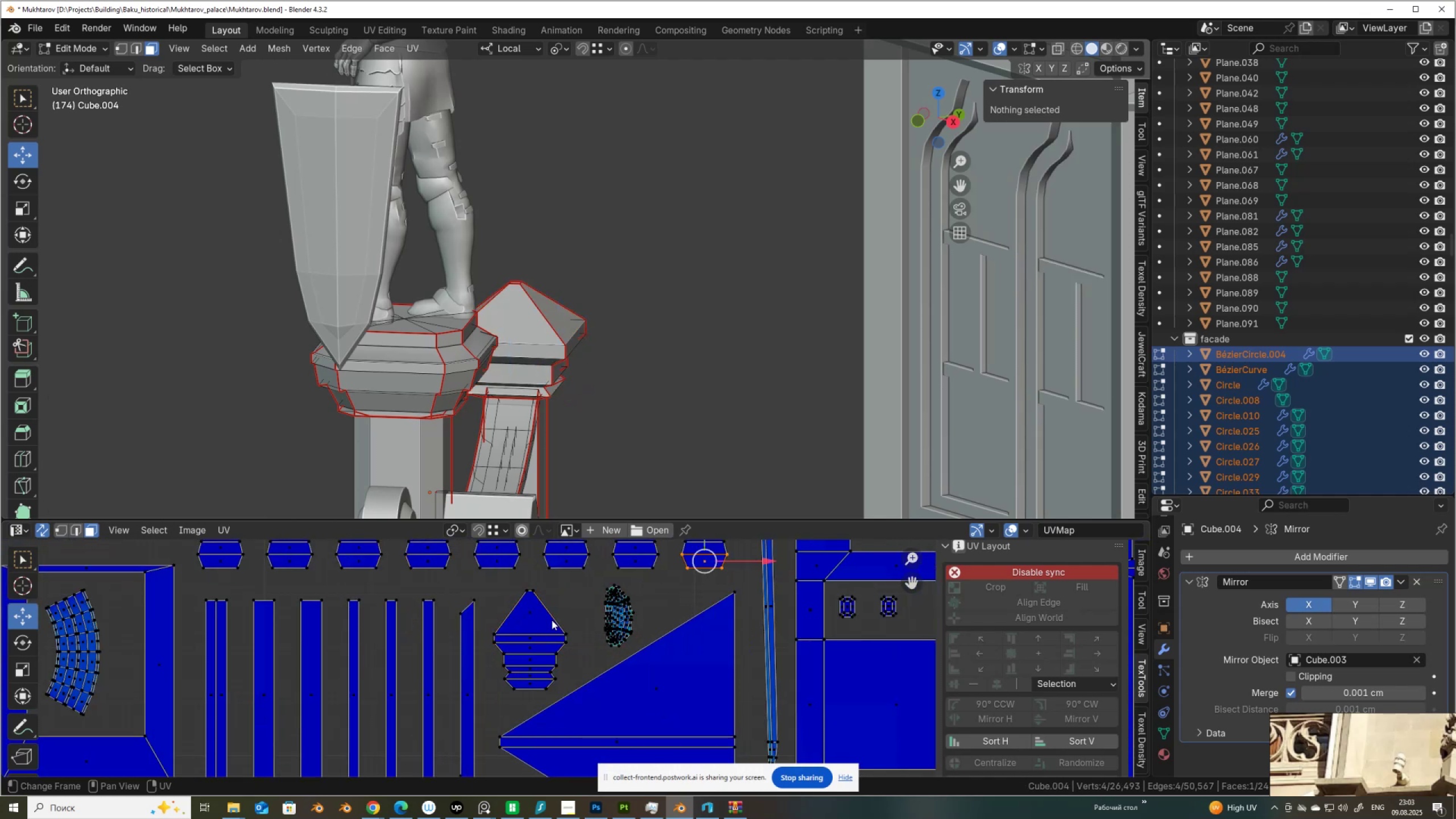 
key(L)
 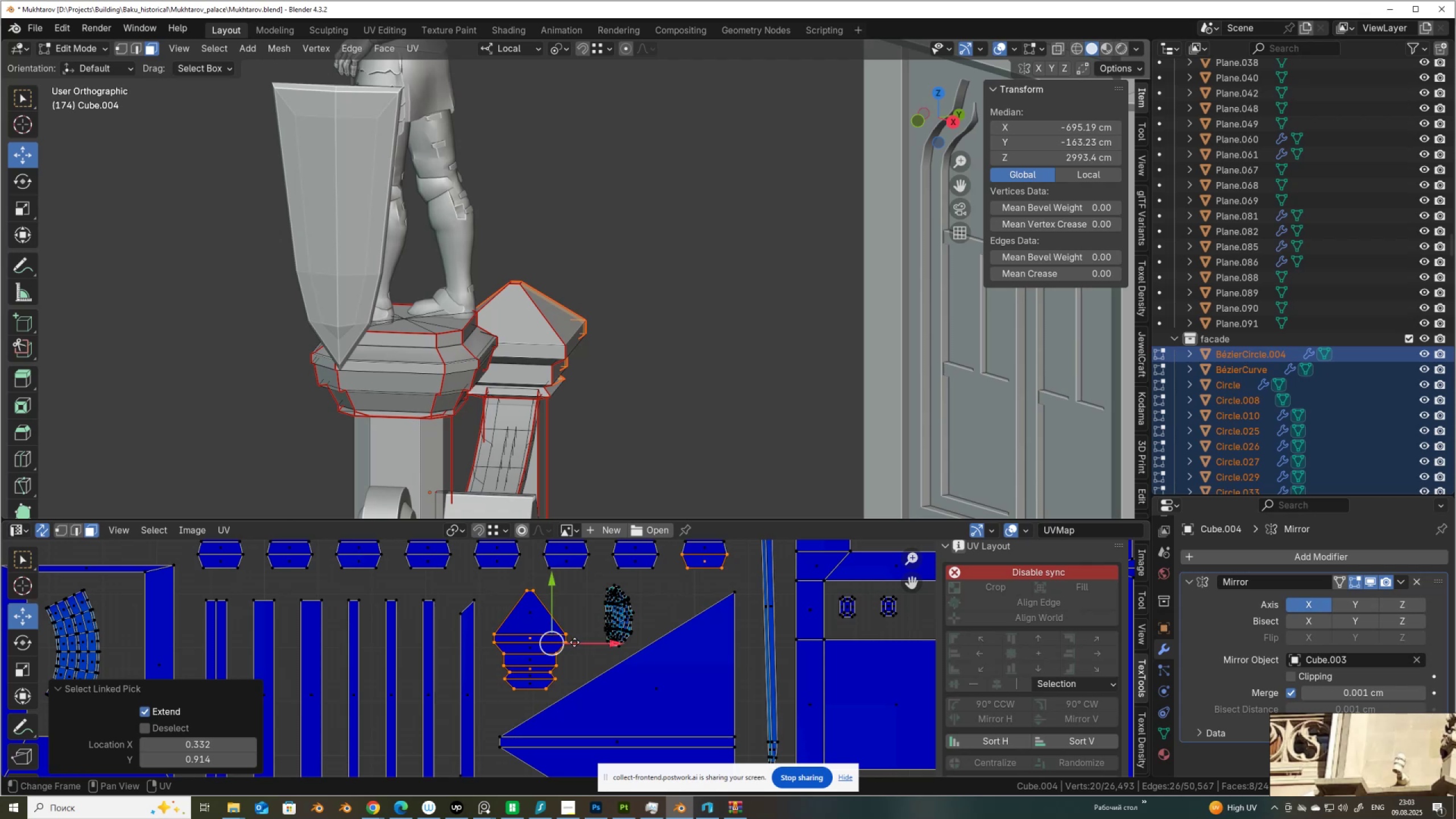 
left_click_drag(start_coordinate=[576, 639], to_coordinate=[651, 649])
 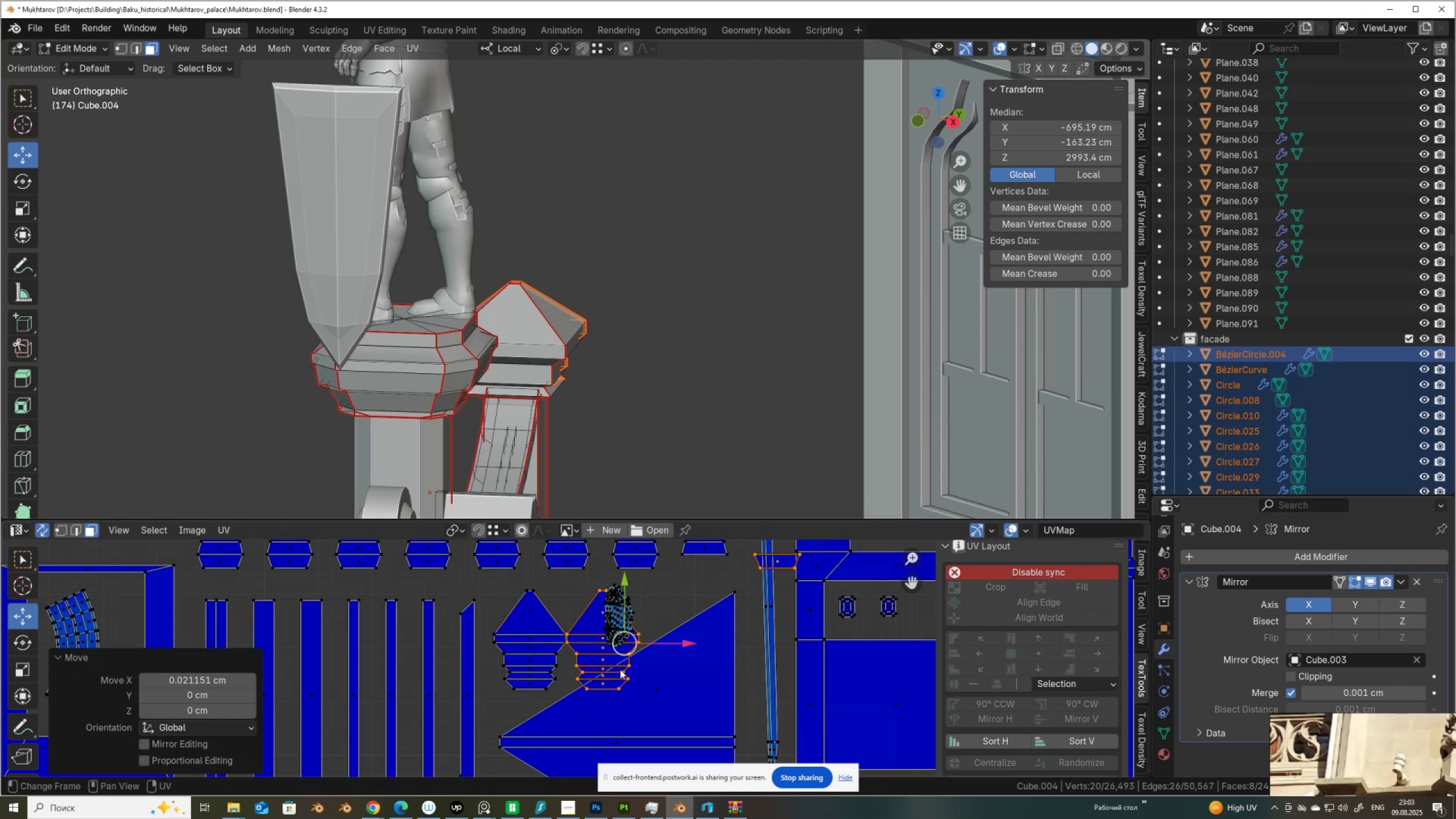 
key(Control+Z)
 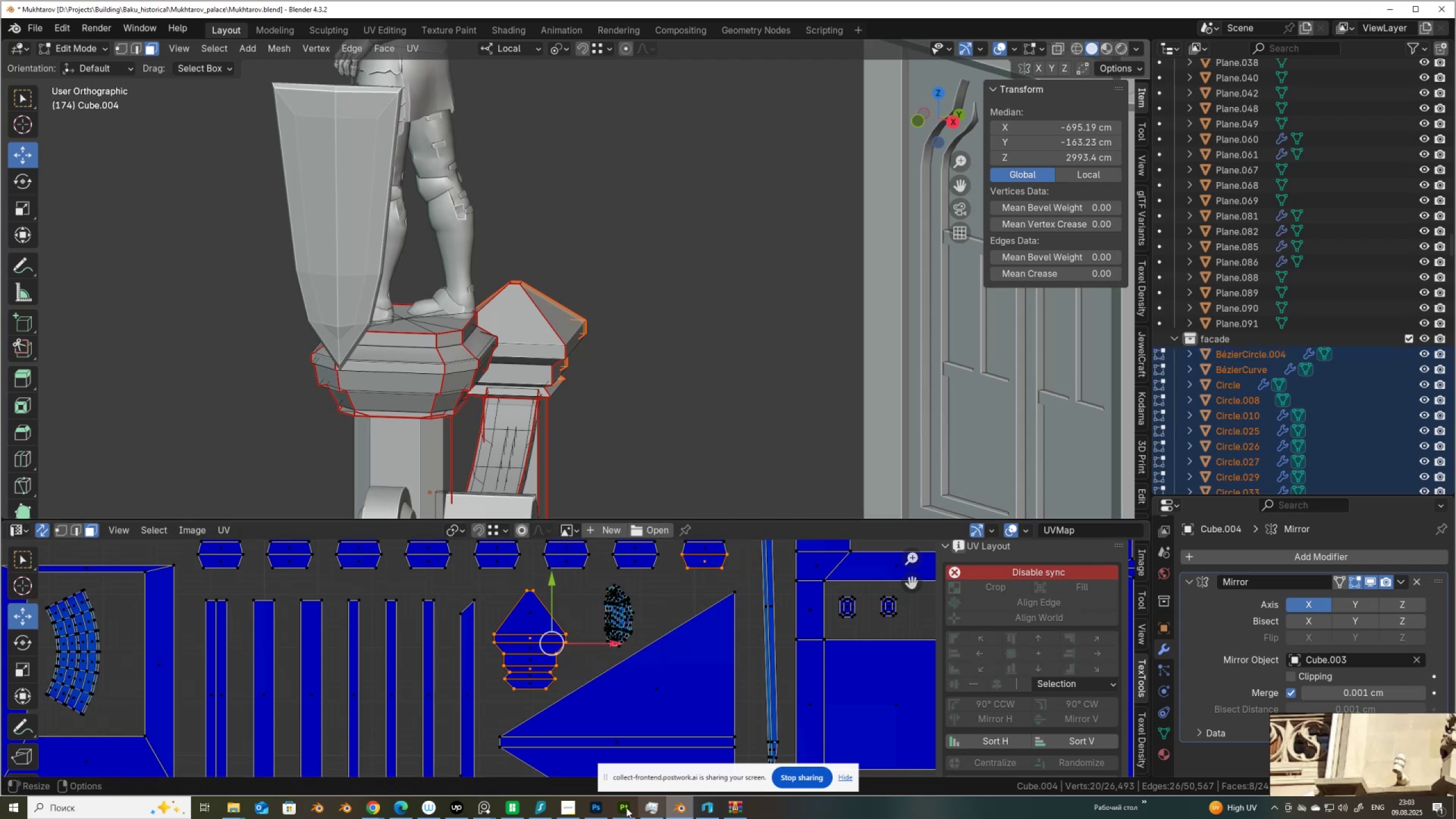 
left_click([626, 804])
 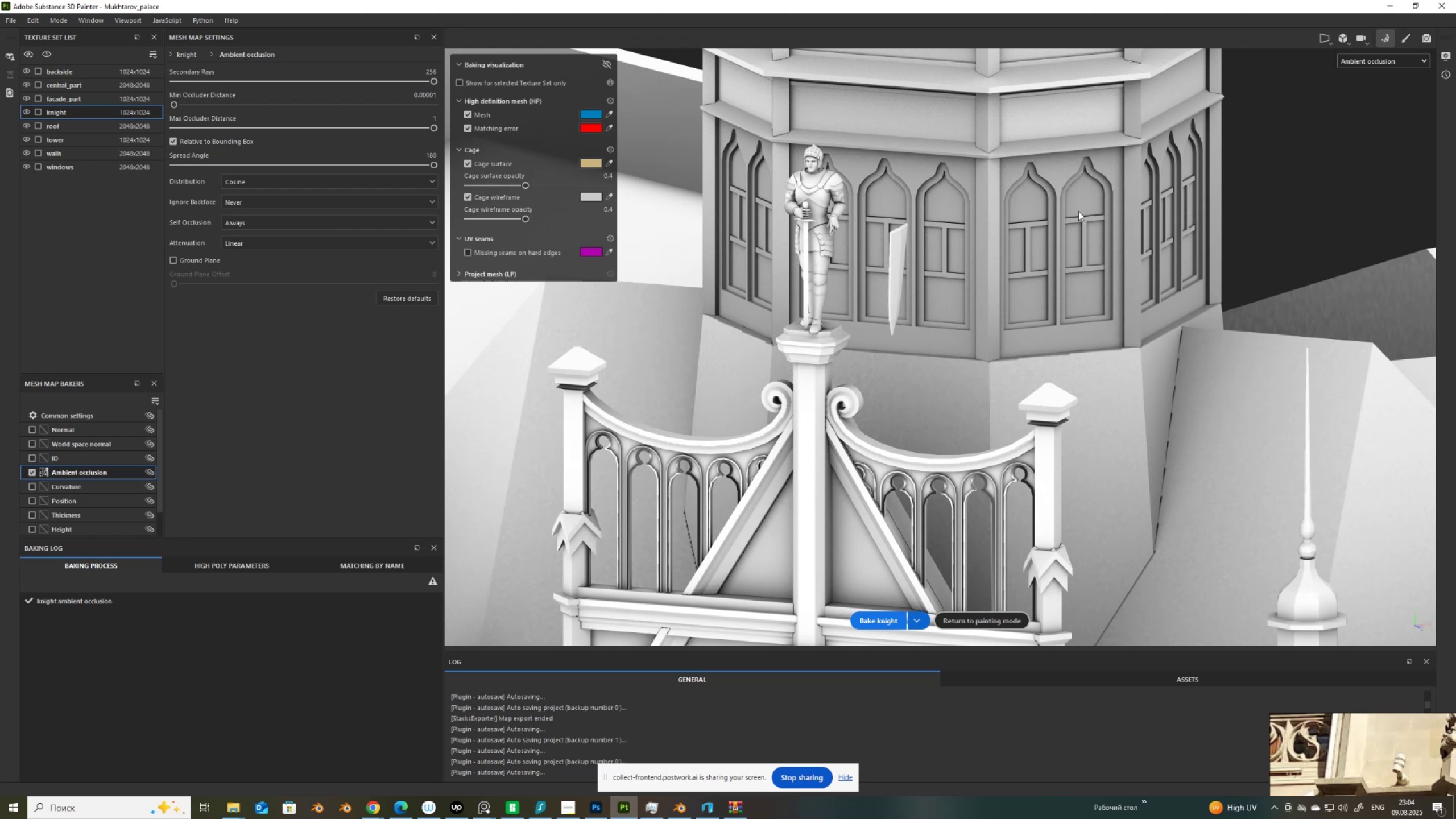 
wait(6.89)
 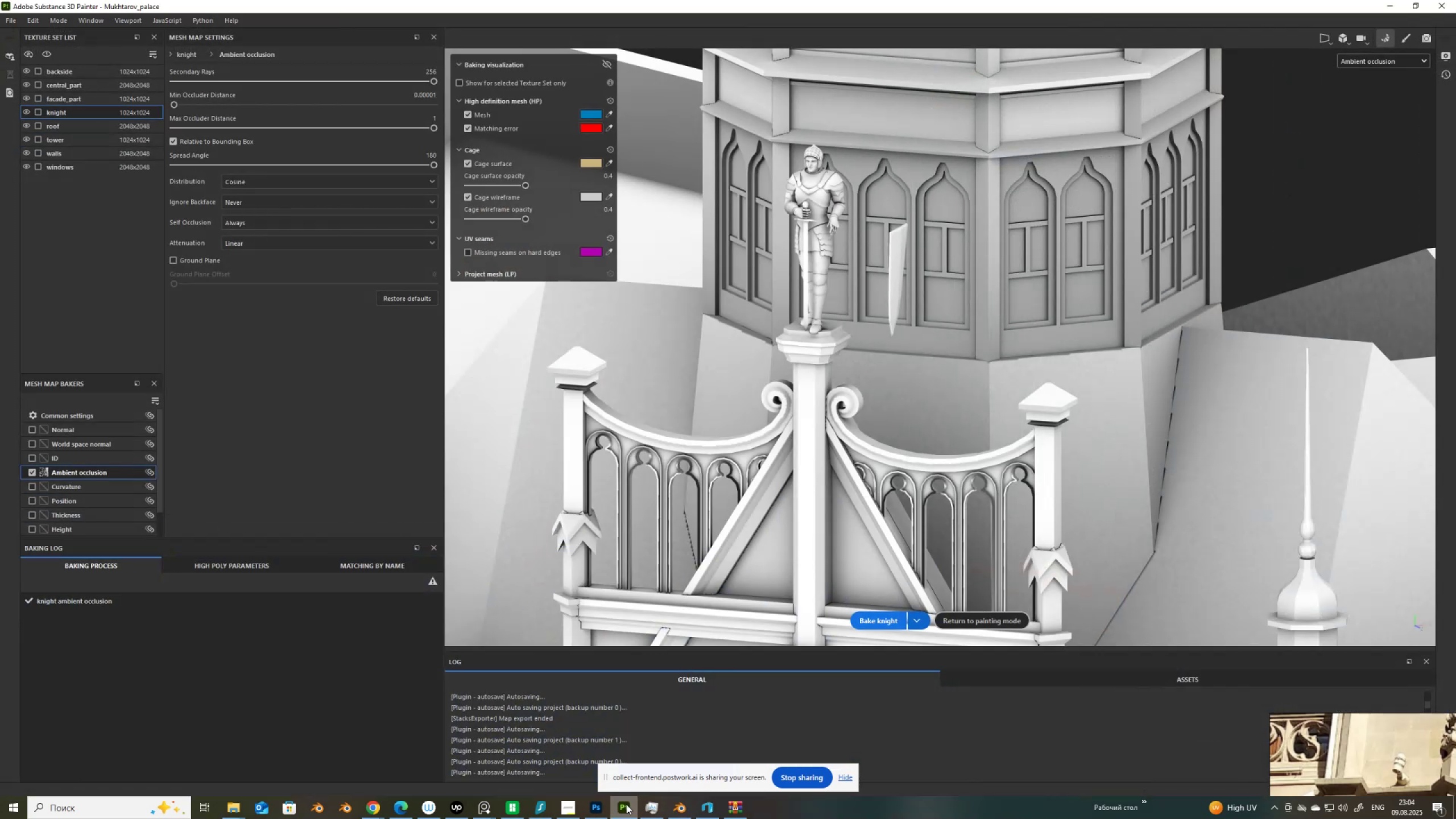 
left_click([1389, 7])
 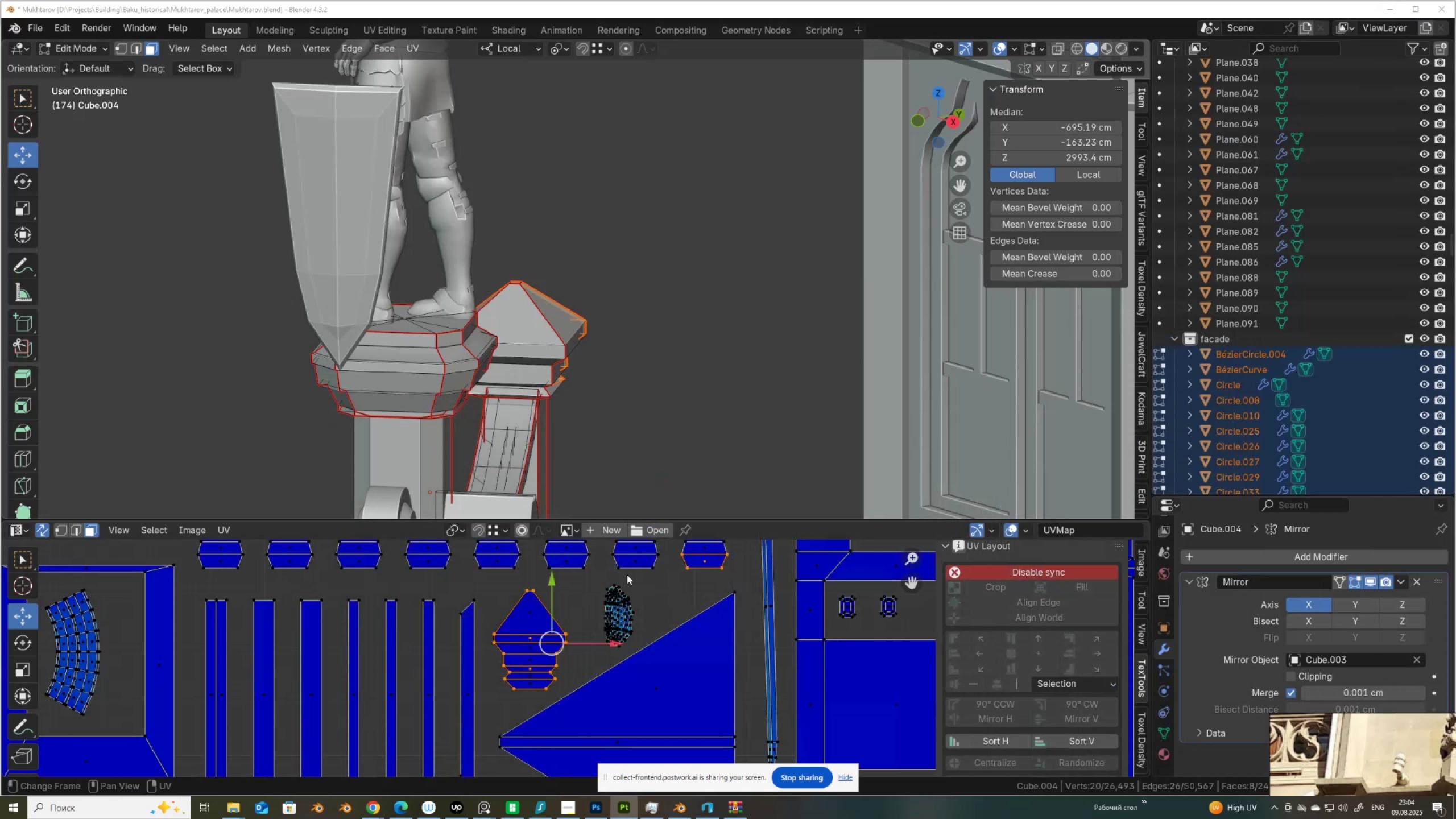 
scroll: coordinate [519, 681], scroll_direction: up, amount: 4.0
 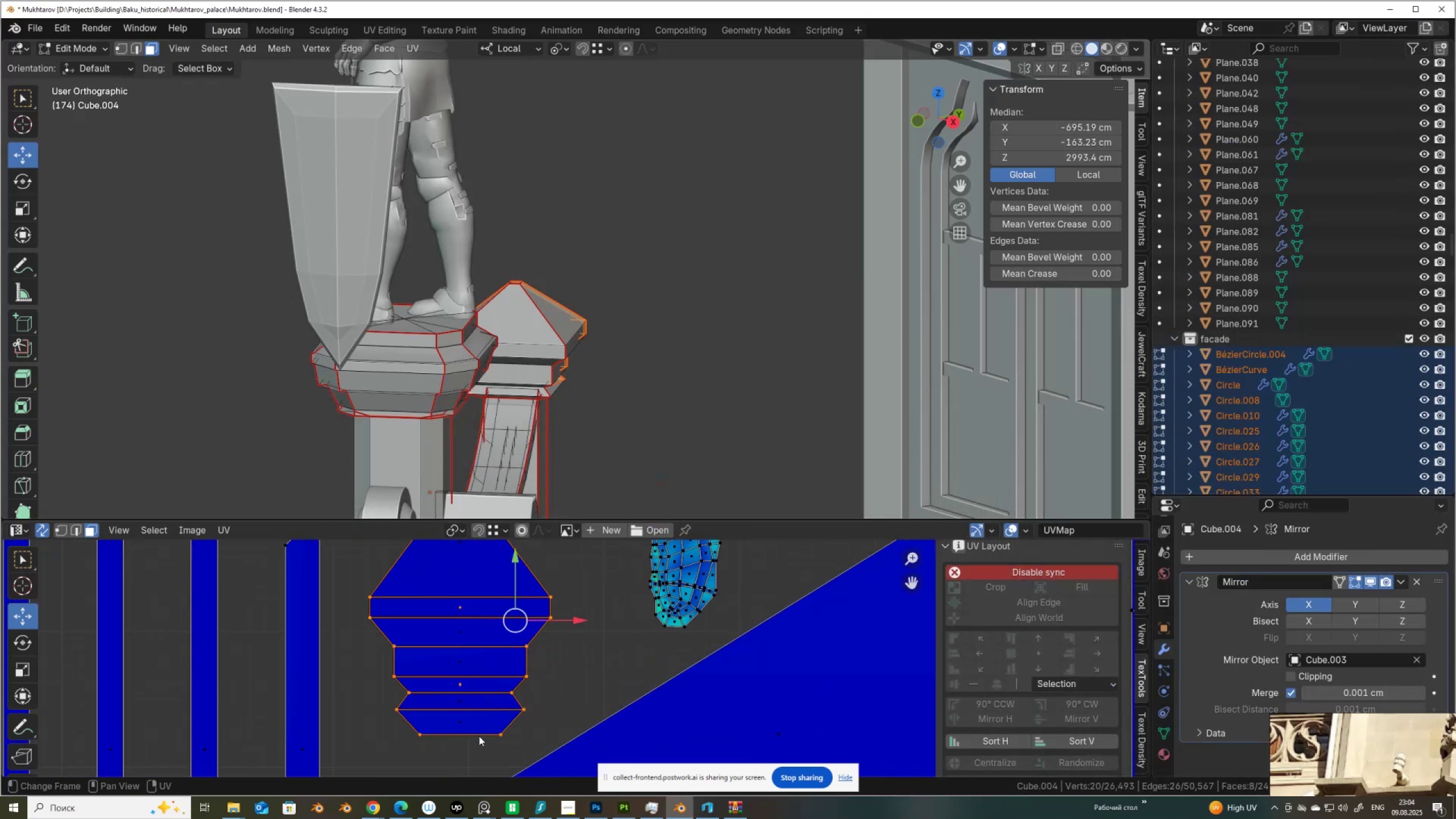 
left_click([475, 730])
 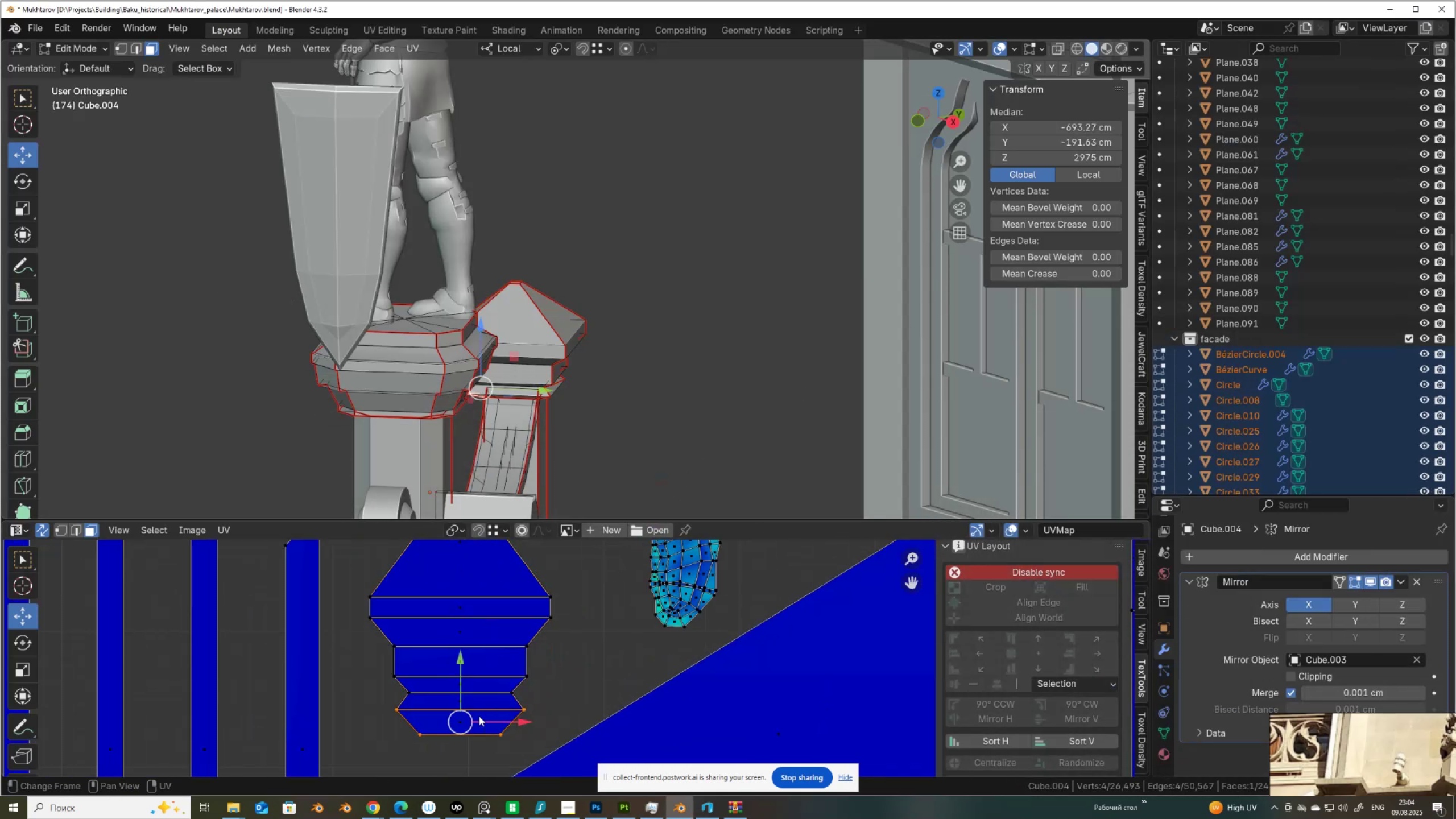 
key(G)
 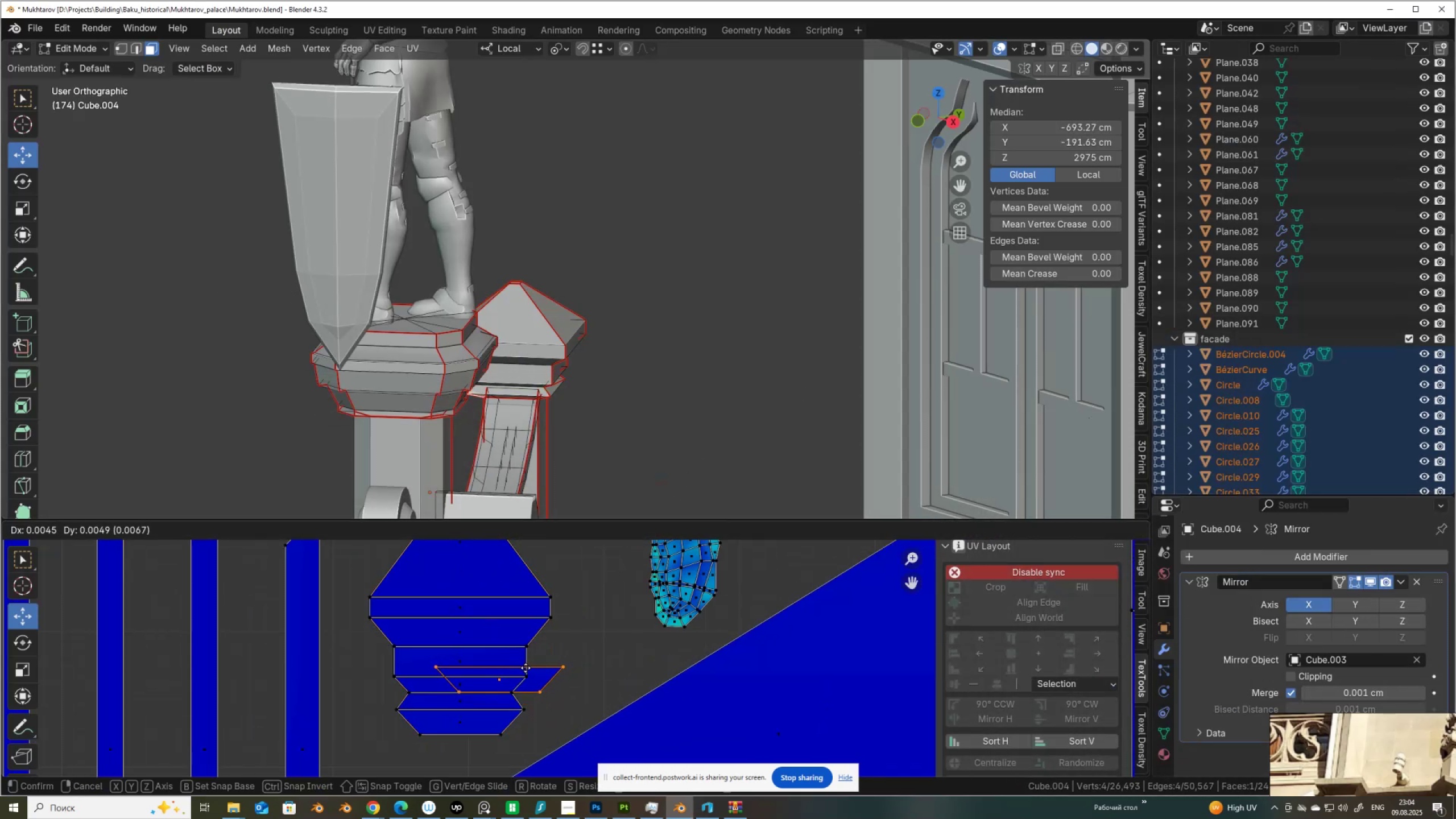 
right_click([524, 671])
 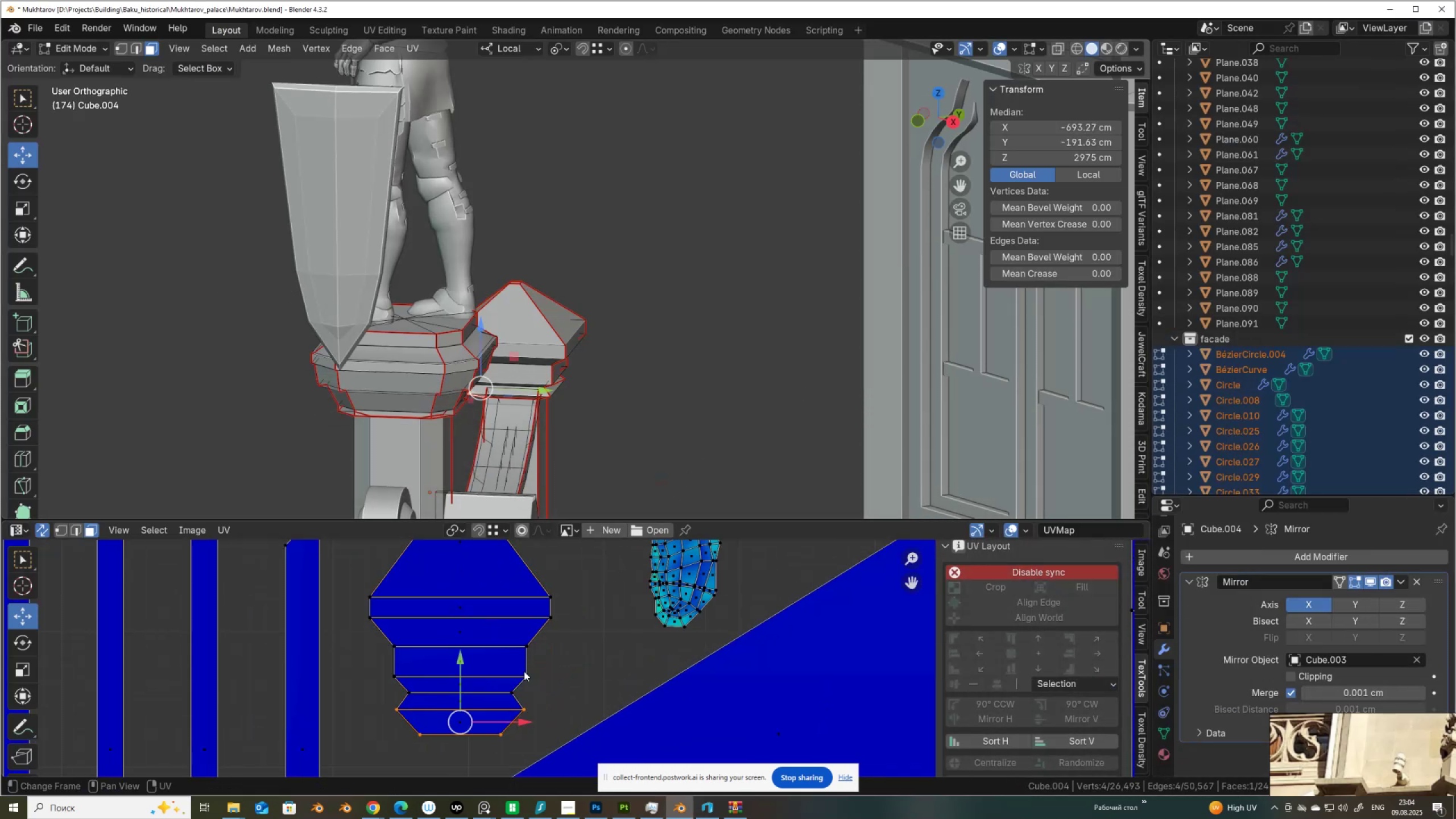 
scroll: coordinate [536, 648], scroll_direction: down, amount: 5.0
 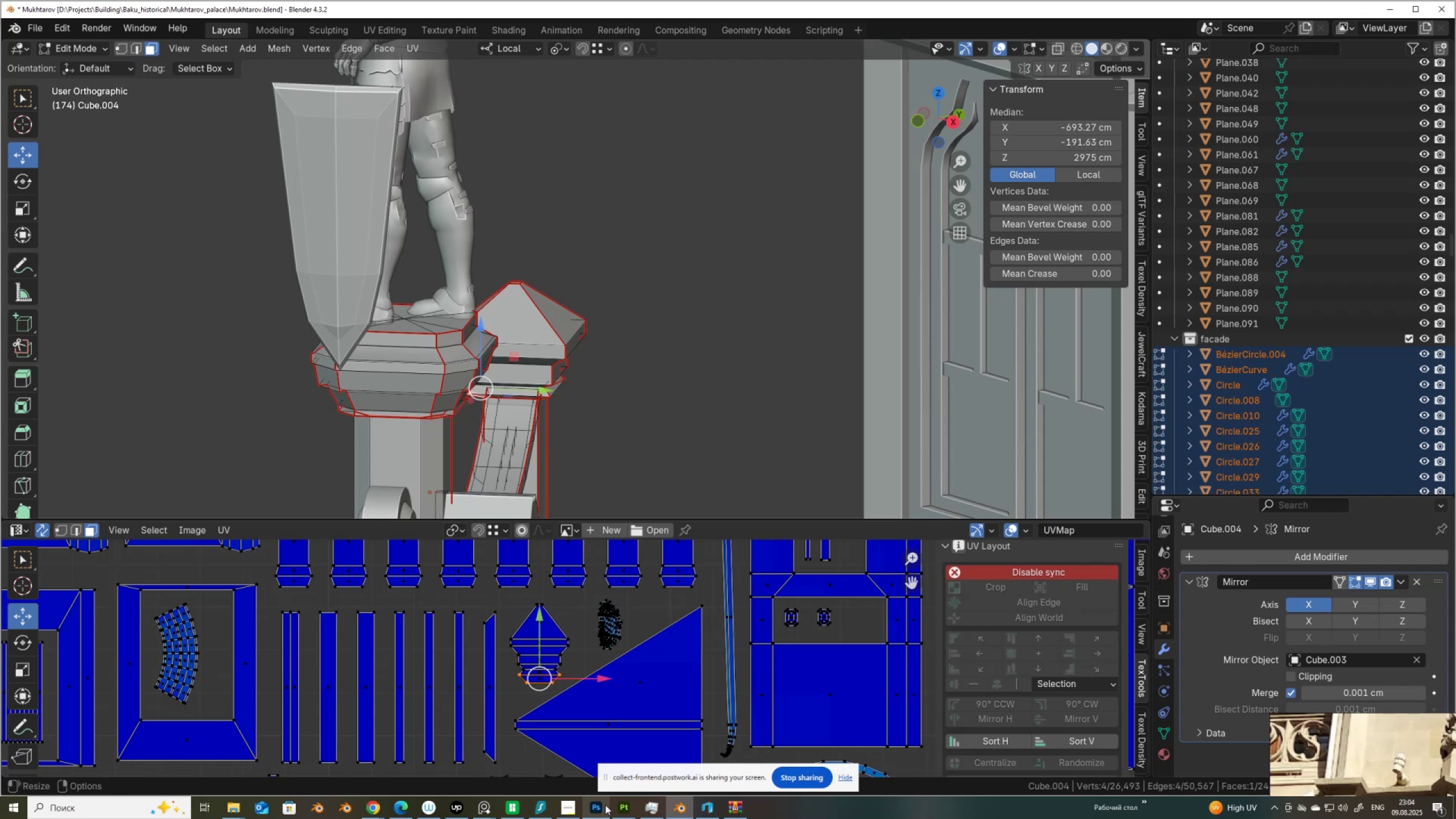 
left_click([621, 805])
 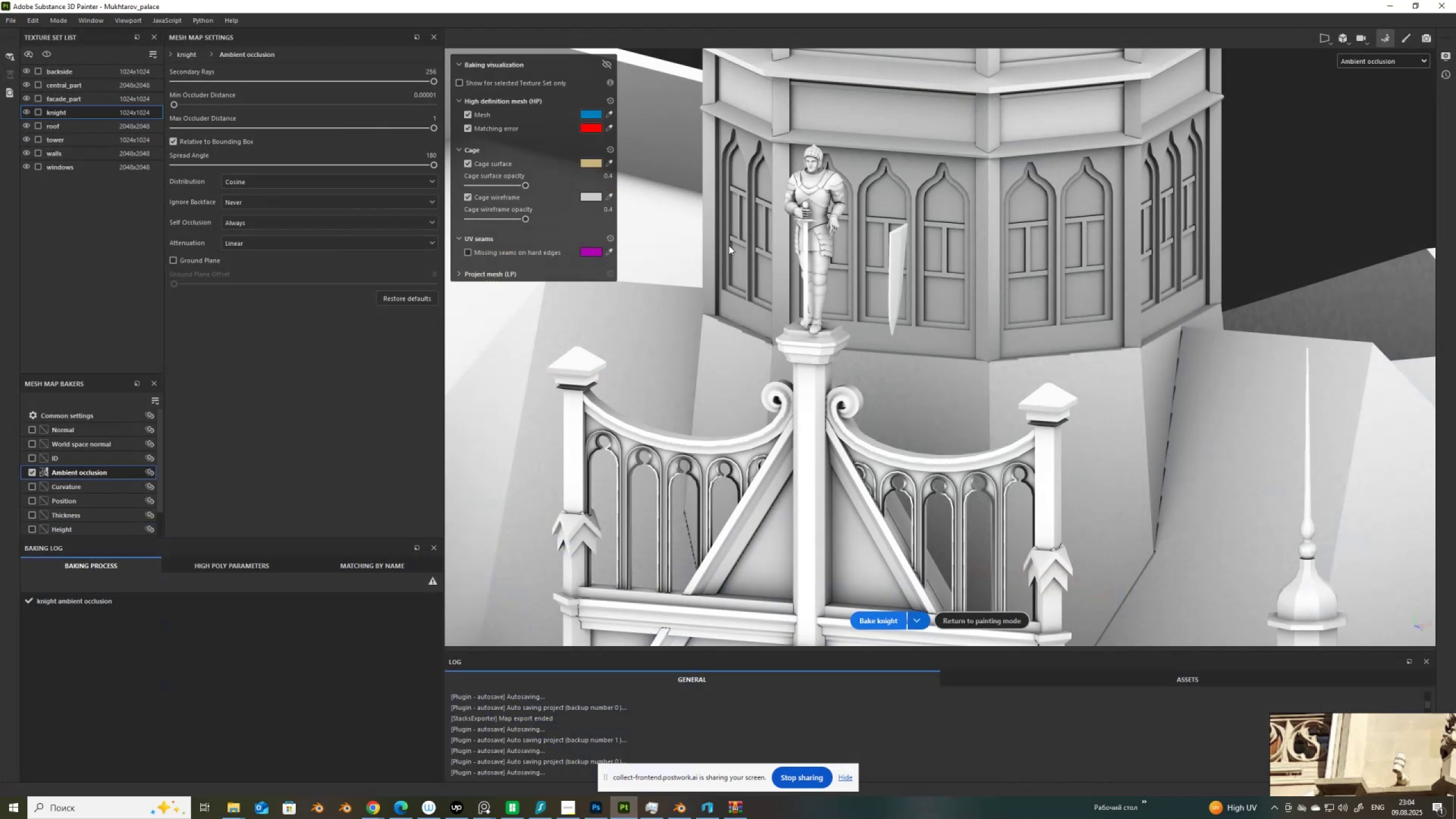 
scroll: coordinate [730, 177], scroll_direction: down, amount: 15.0
 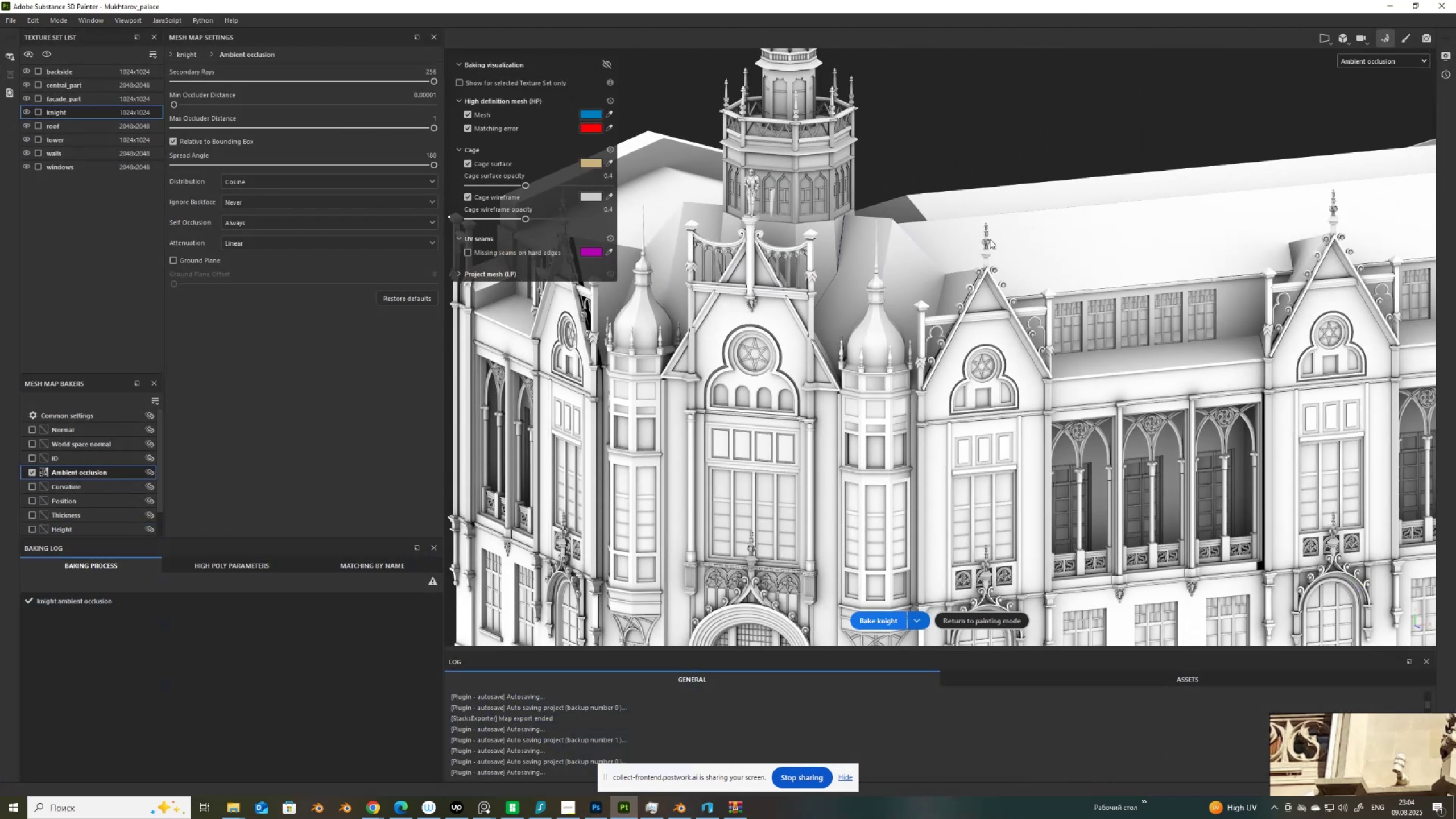 
scroll: coordinate [1016, 235], scroll_direction: up, amount: 3.0
 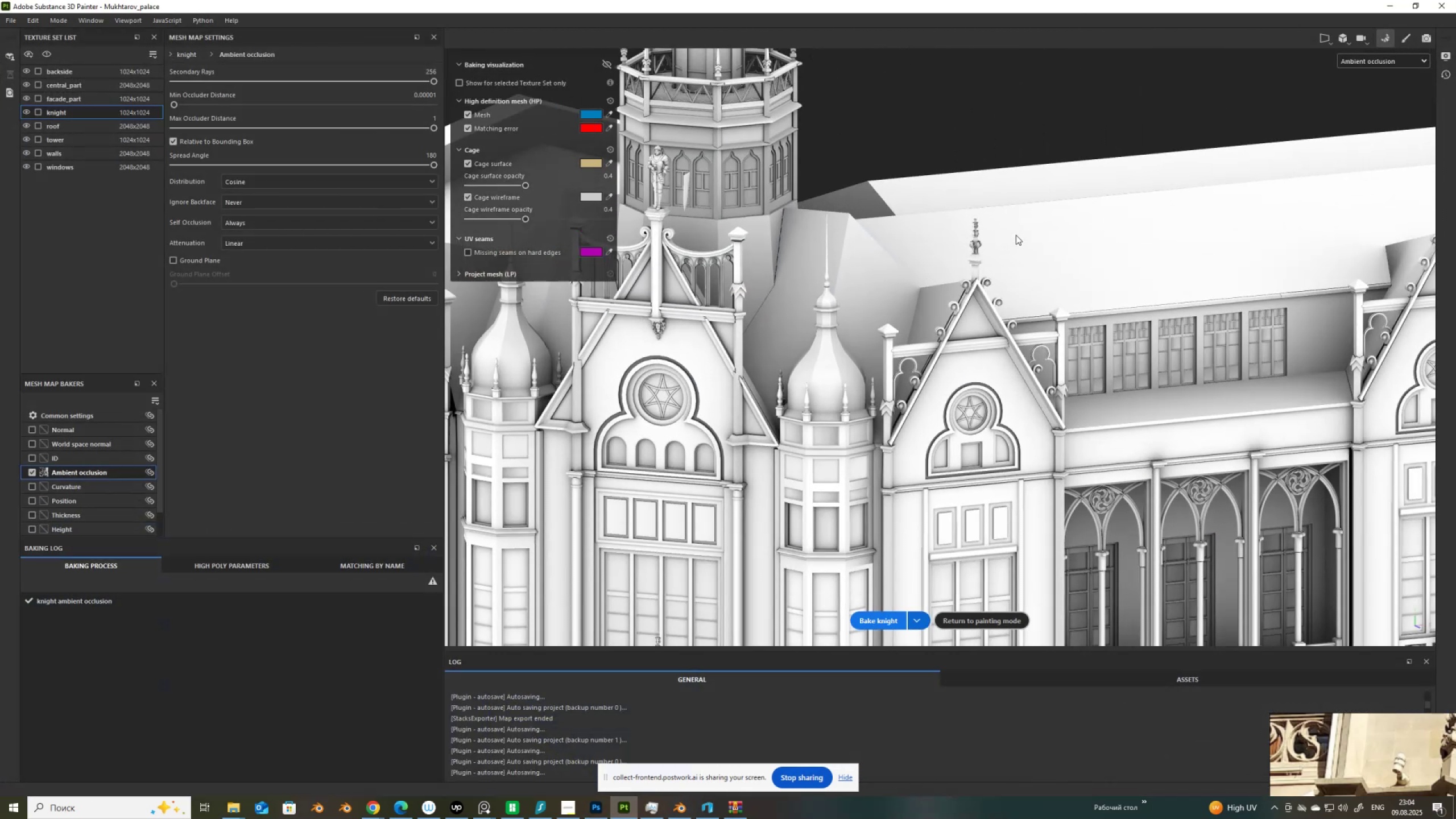 
scroll: coordinate [1016, 235], scroll_direction: down, amount: 7.0
 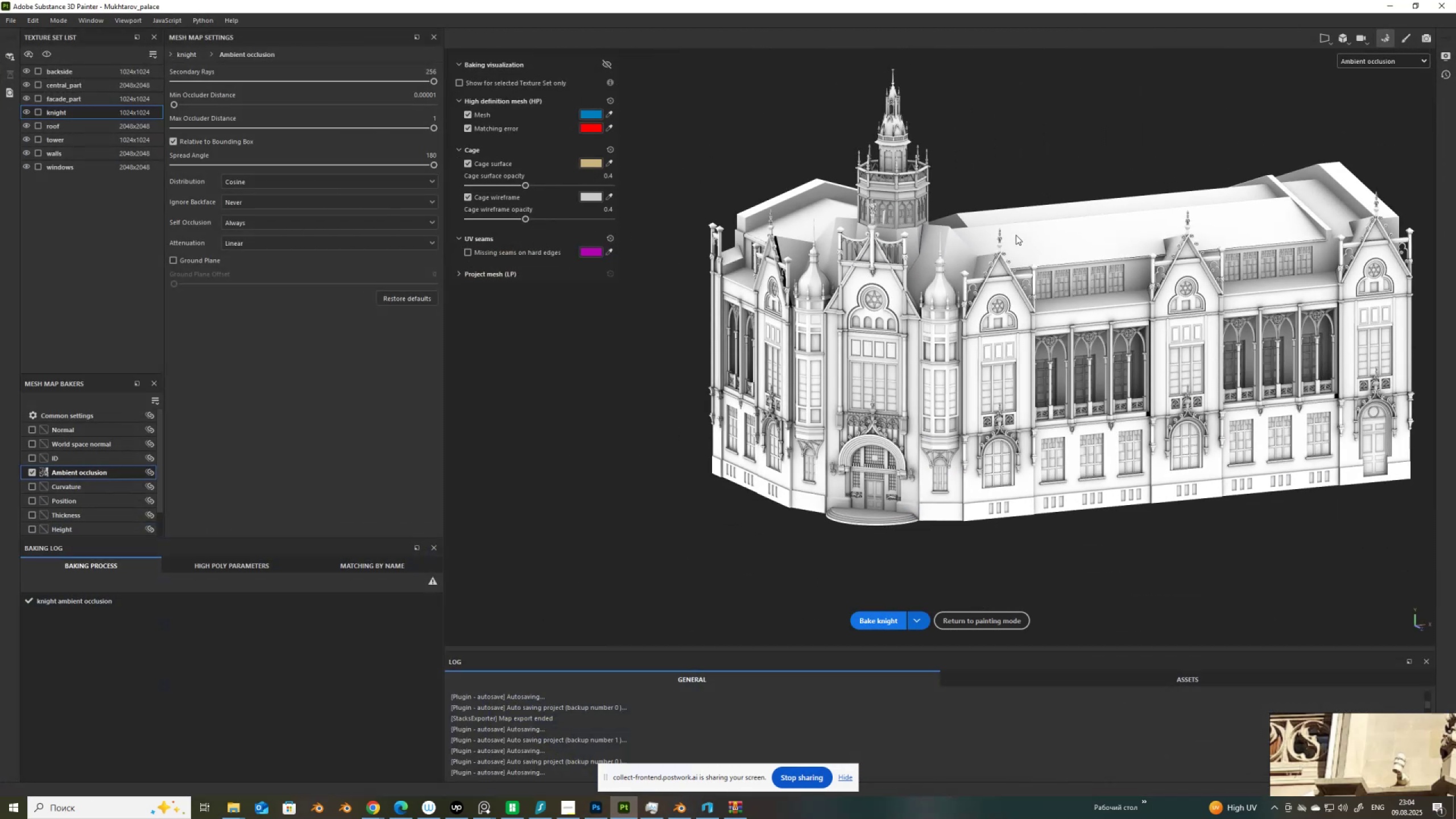 
scroll: coordinate [903, 239], scroll_direction: up, amount: 25.0
 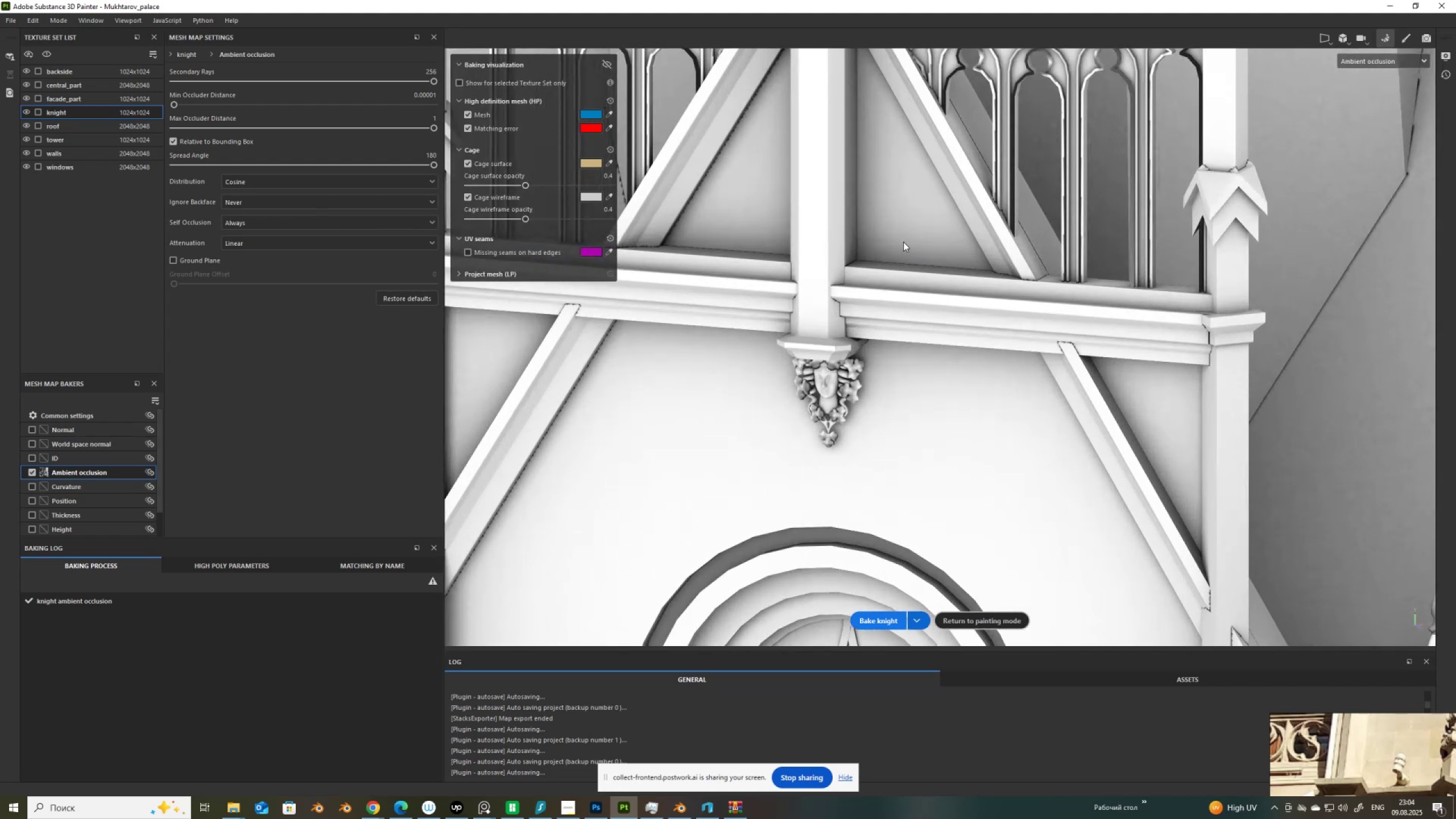 
scroll: coordinate [897, 300], scroll_direction: down, amount: 16.0
 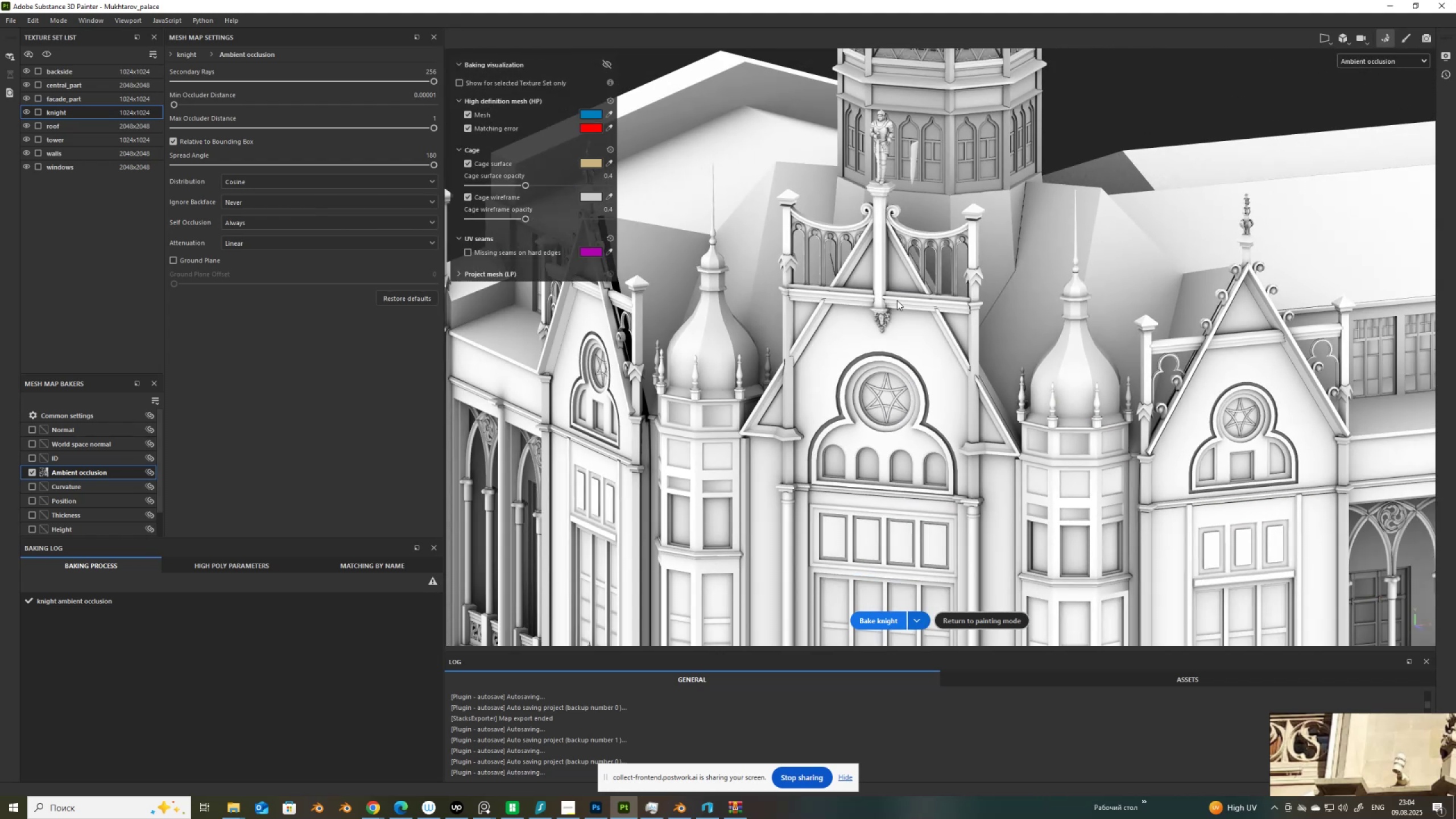 
hold_key(key=AltLeft, duration=1.52)
left_click_drag(start_coordinate=[858, 338], to_coordinate=[1024, 362])
 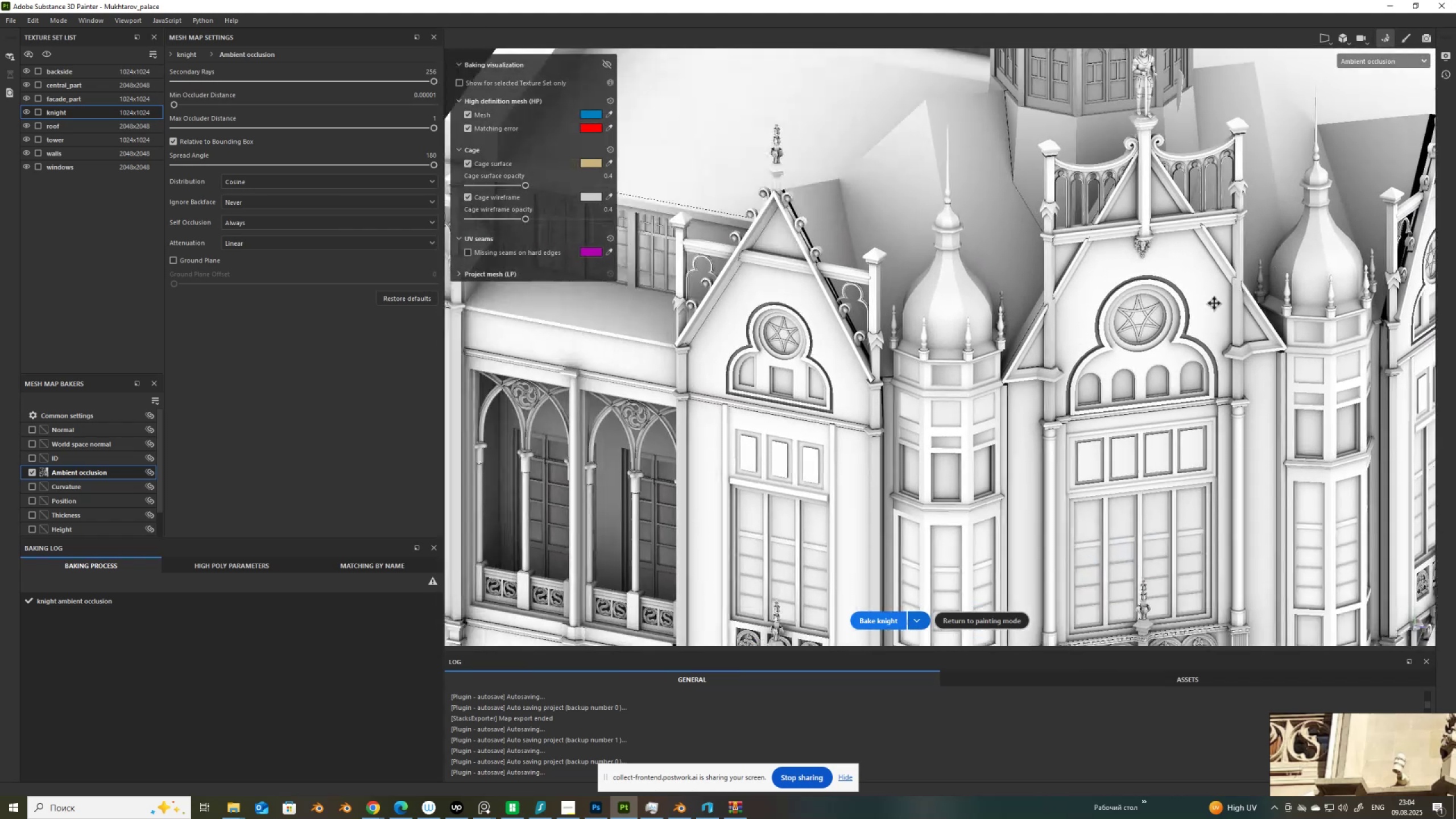 
hold_key(key=AltLeft, duration=1.52)
 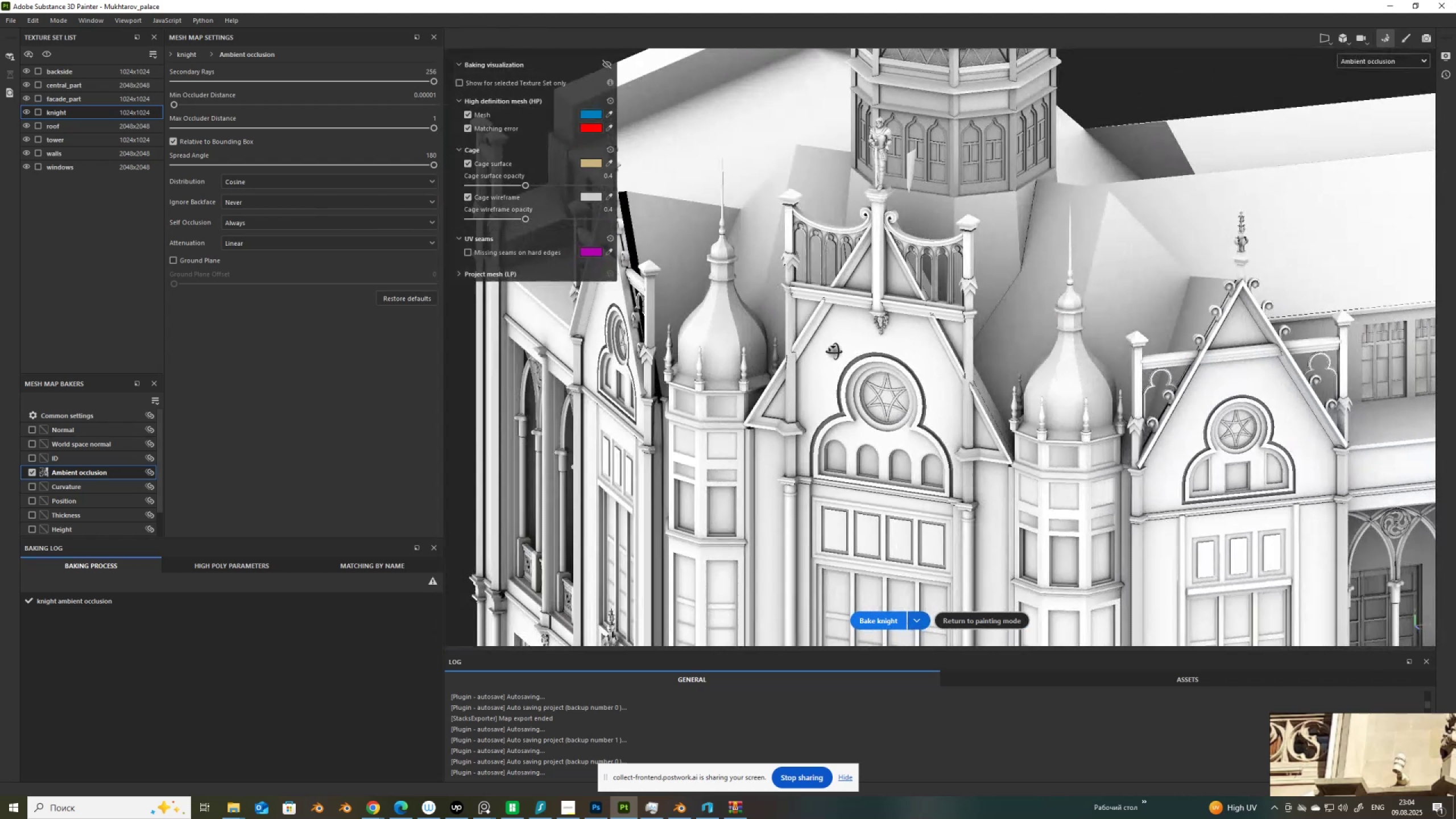 
hold_key(key=AltLeft, duration=1.52)
 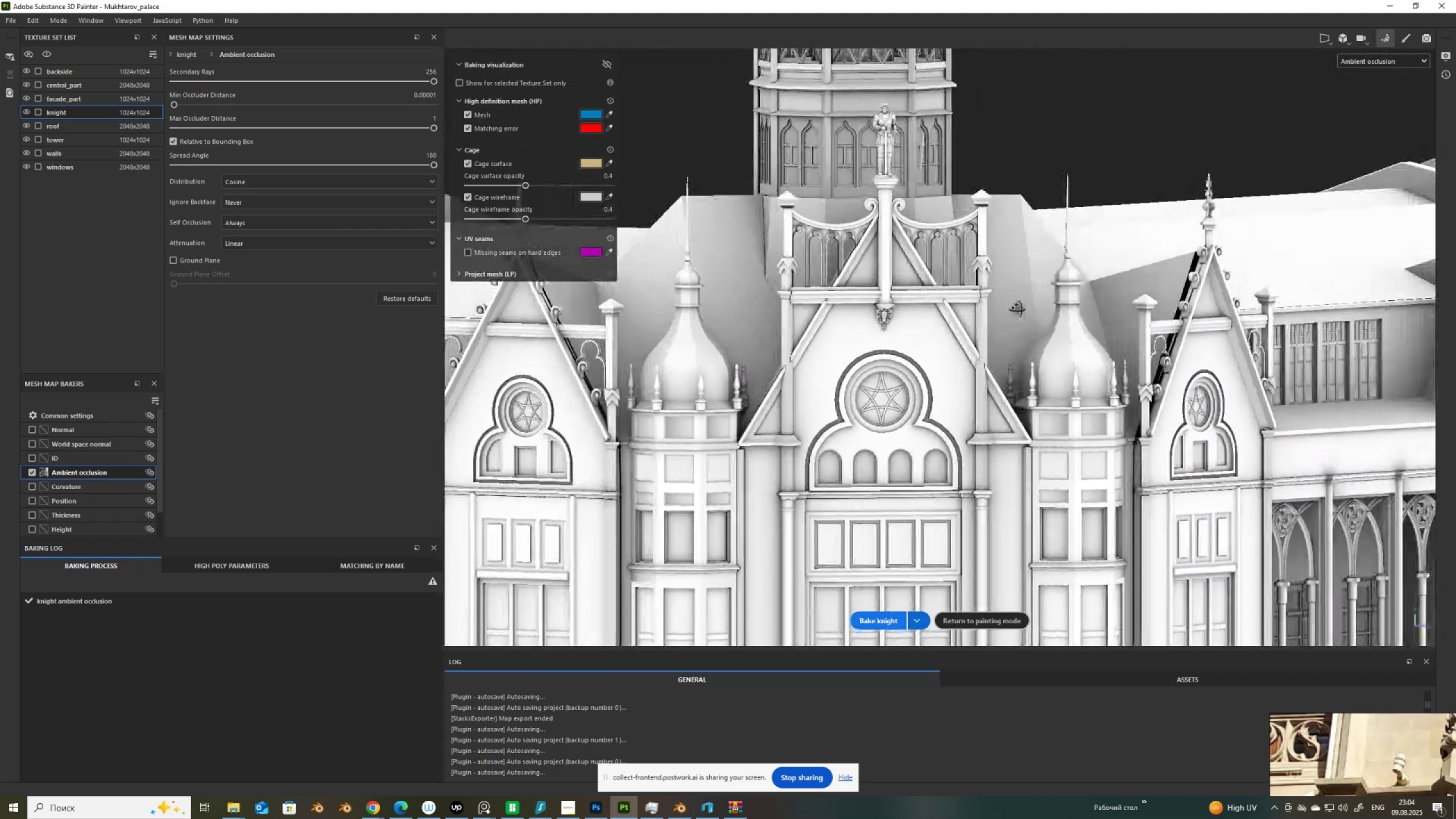 
hold_key(key=AltLeft, duration=1.52)
 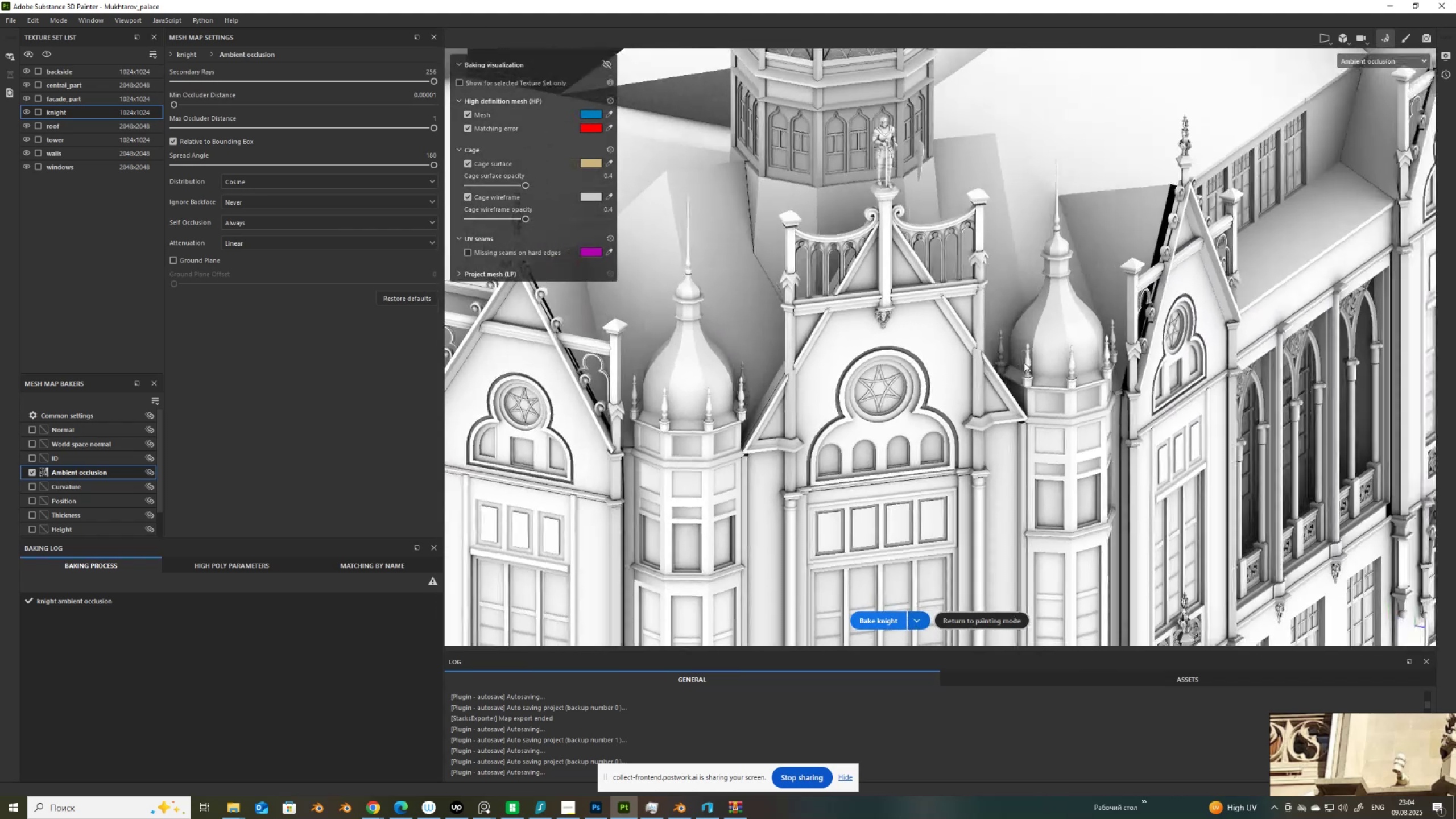 
hold_key(key=AltLeft, duration=1.52)
 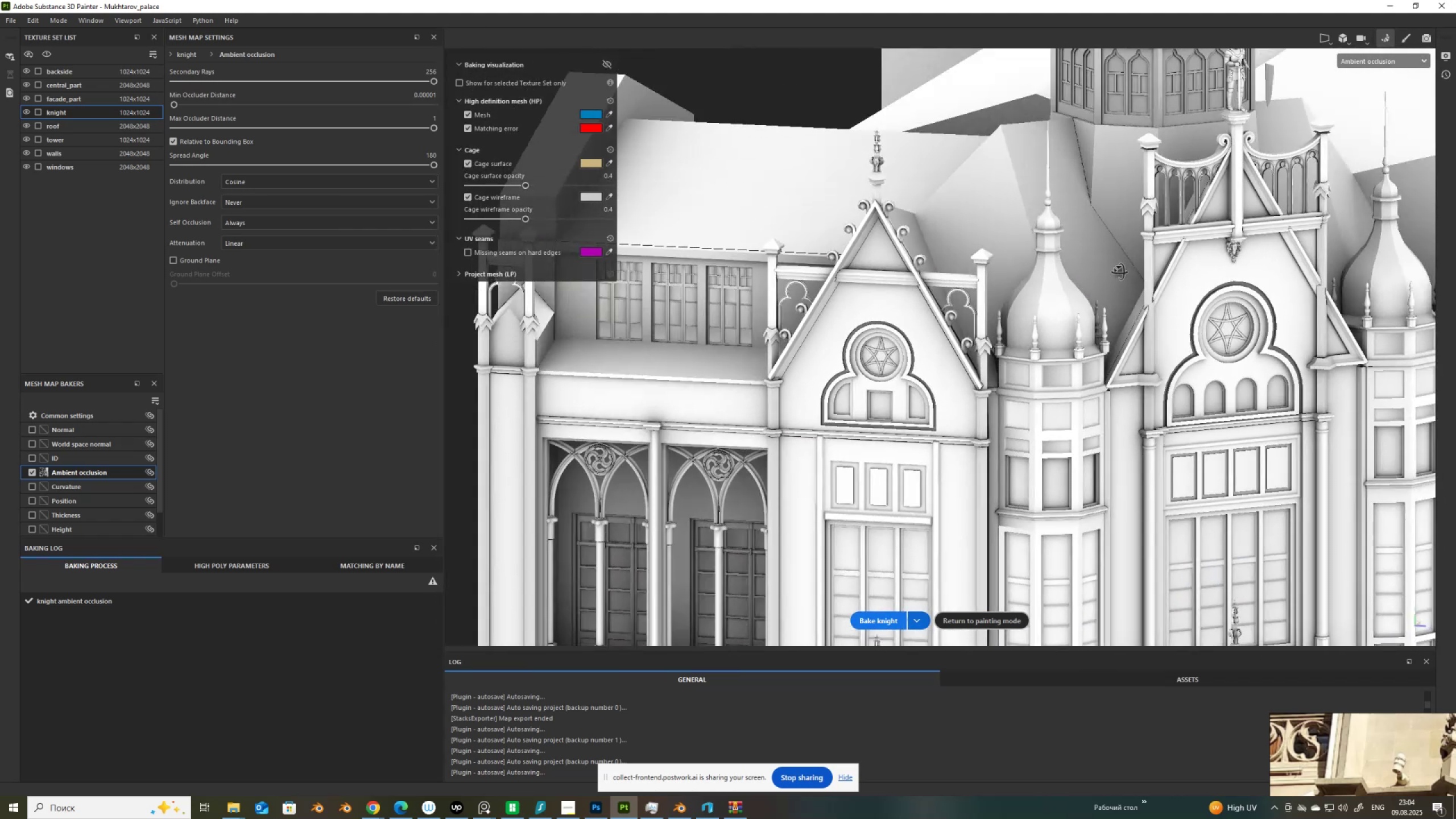 
hold_key(key=AltLeft, duration=1.51)
left_click_drag(start_coordinate=[1064, 306], to_coordinate=[1081, 348])
 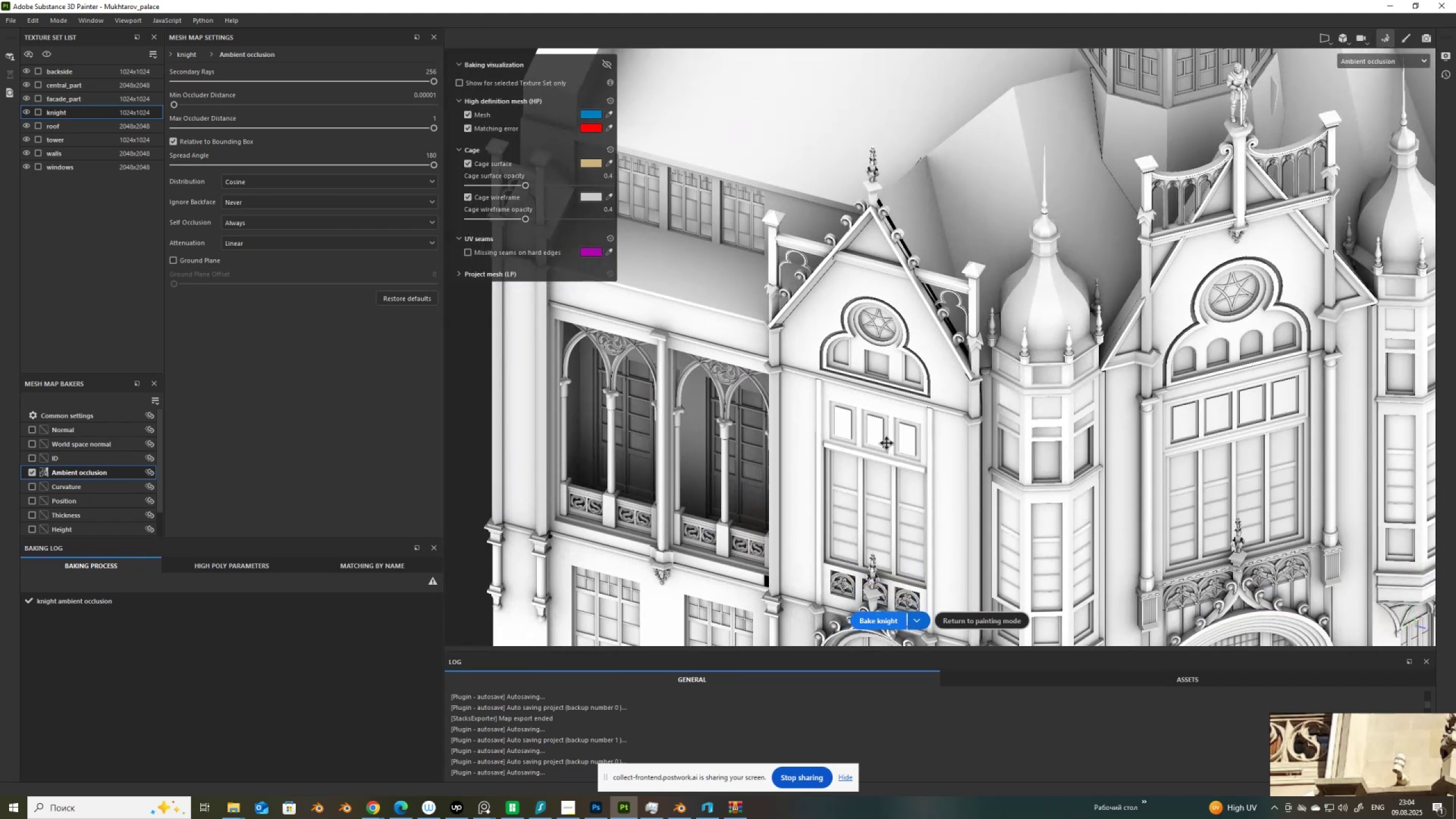 
hold_key(key=AltLeft, duration=1.53)
scroll: coordinate [1081, 315], scroll_direction: down, amount: 1.0
 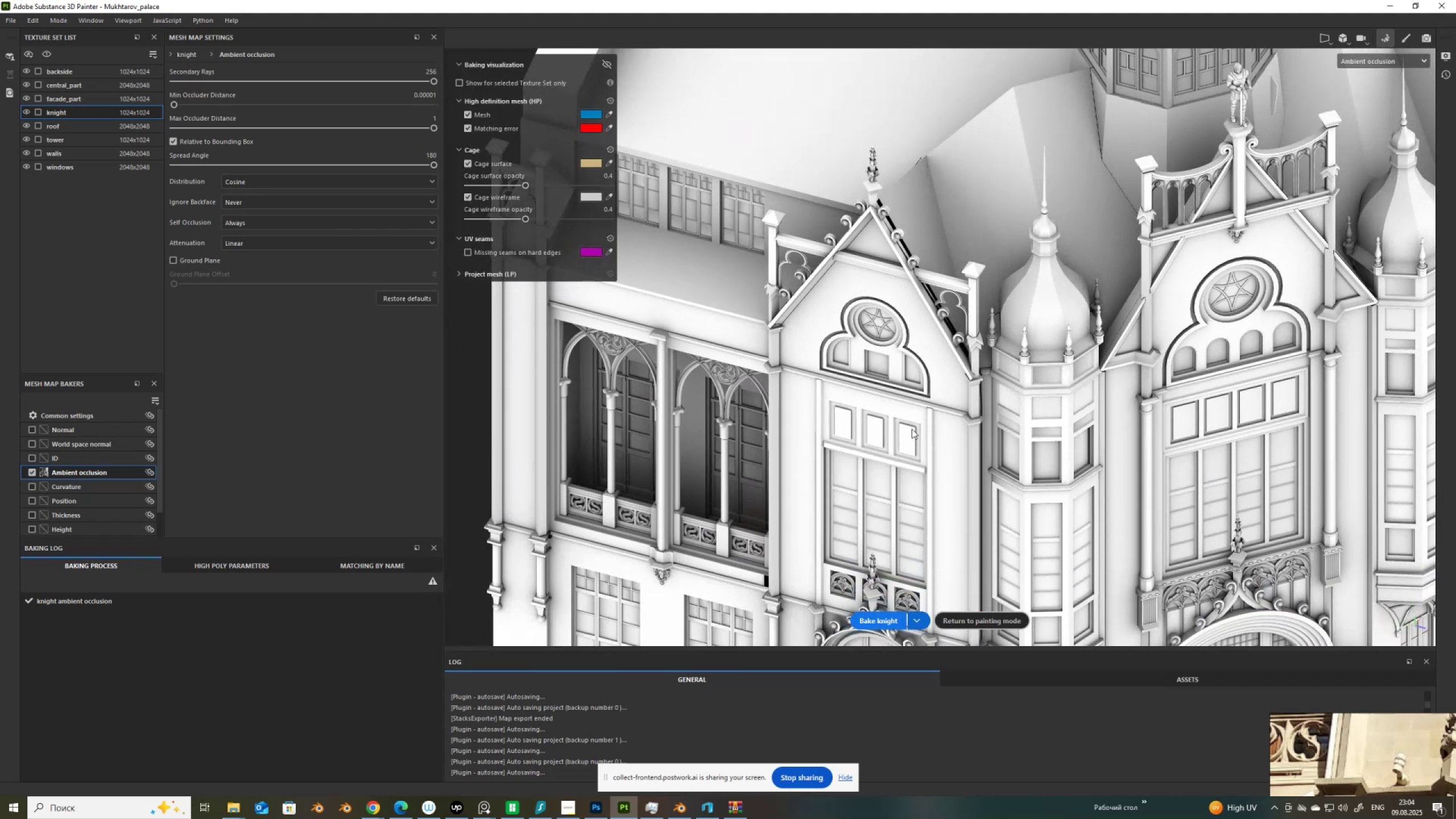 
left_click_drag(start_coordinate=[982, 379], to_coordinate=[1054, 366])
 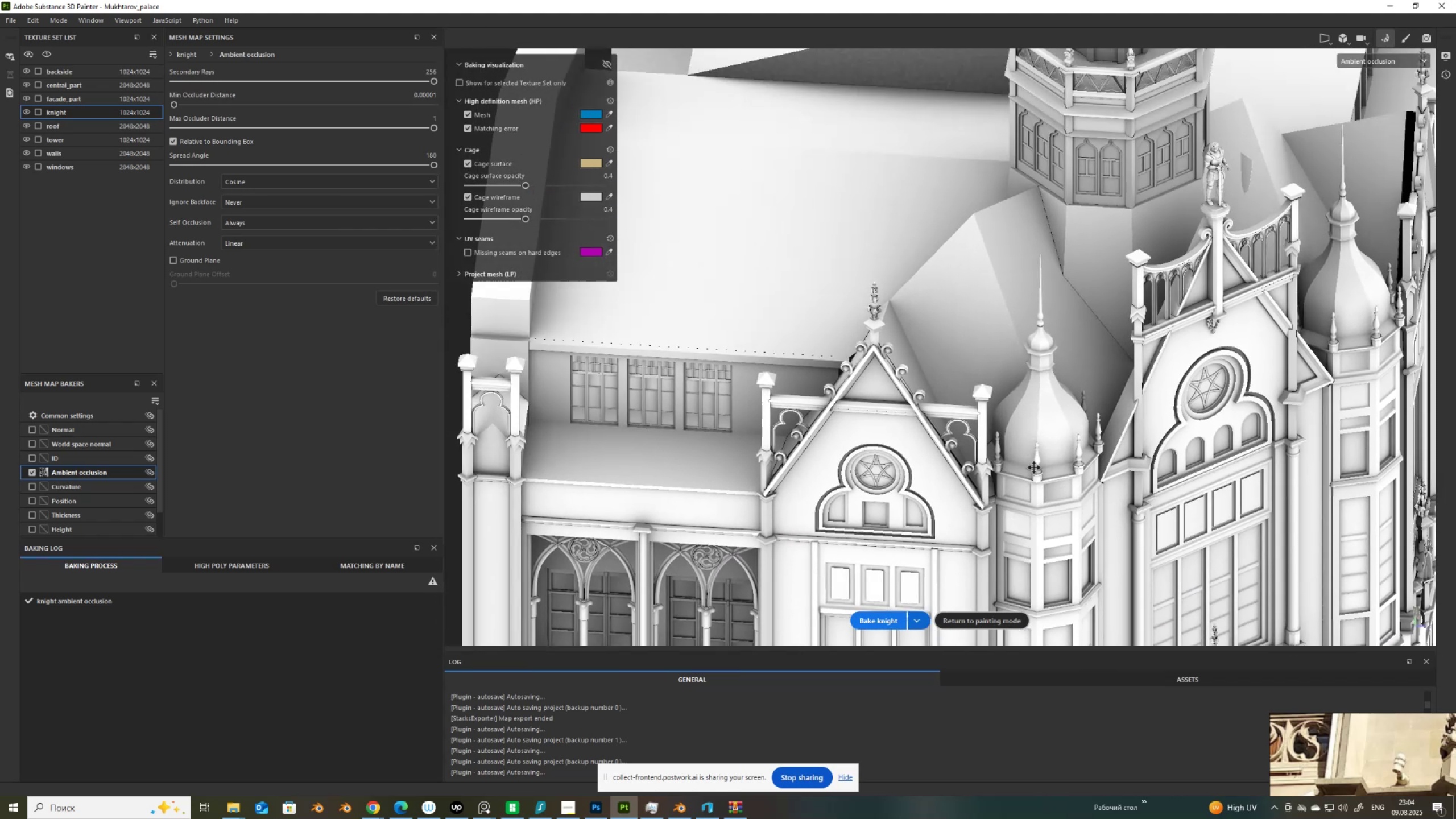 
hold_key(key=AltLeft, duration=1.52)
 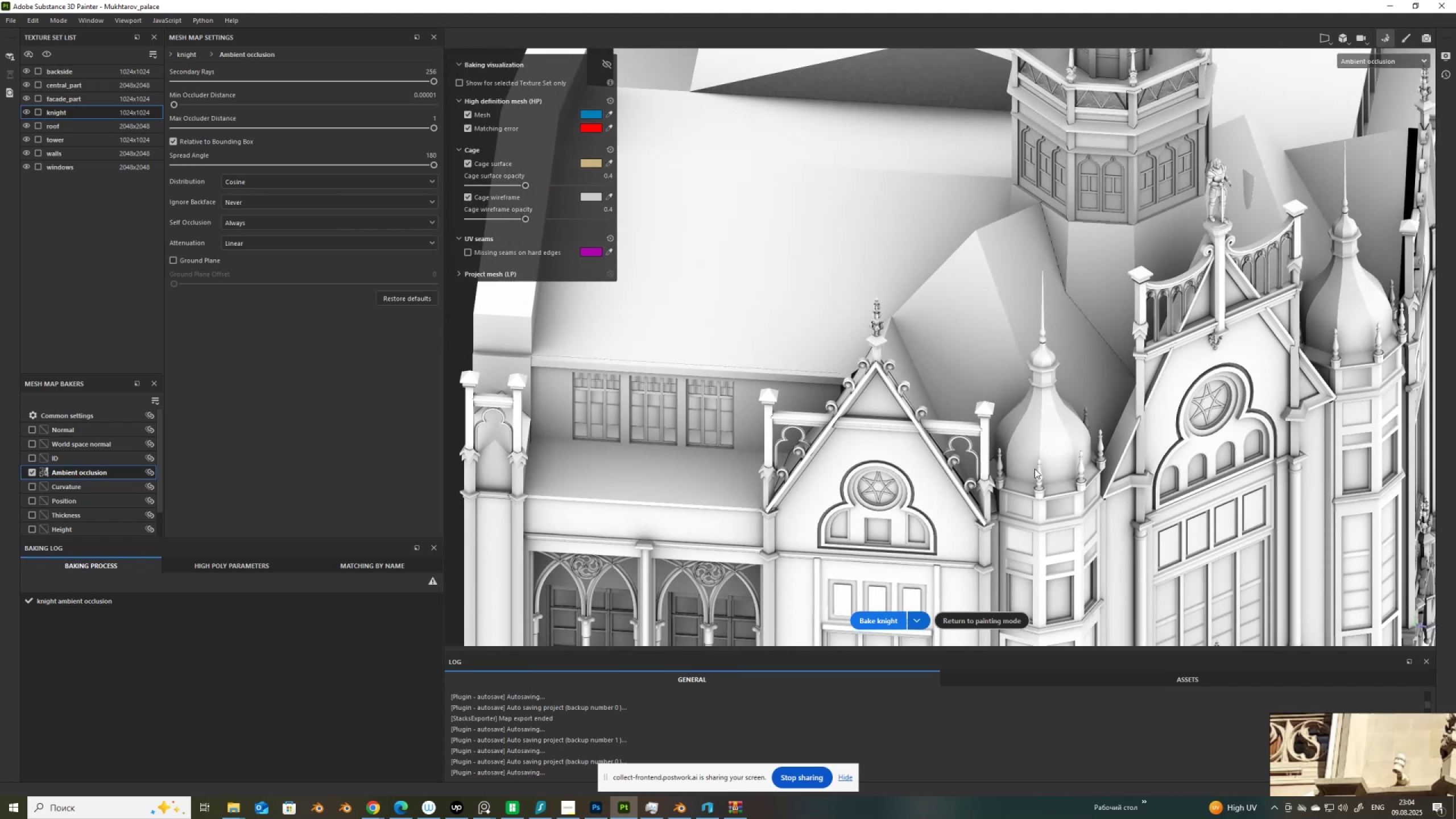 
key(Alt+AltLeft)
 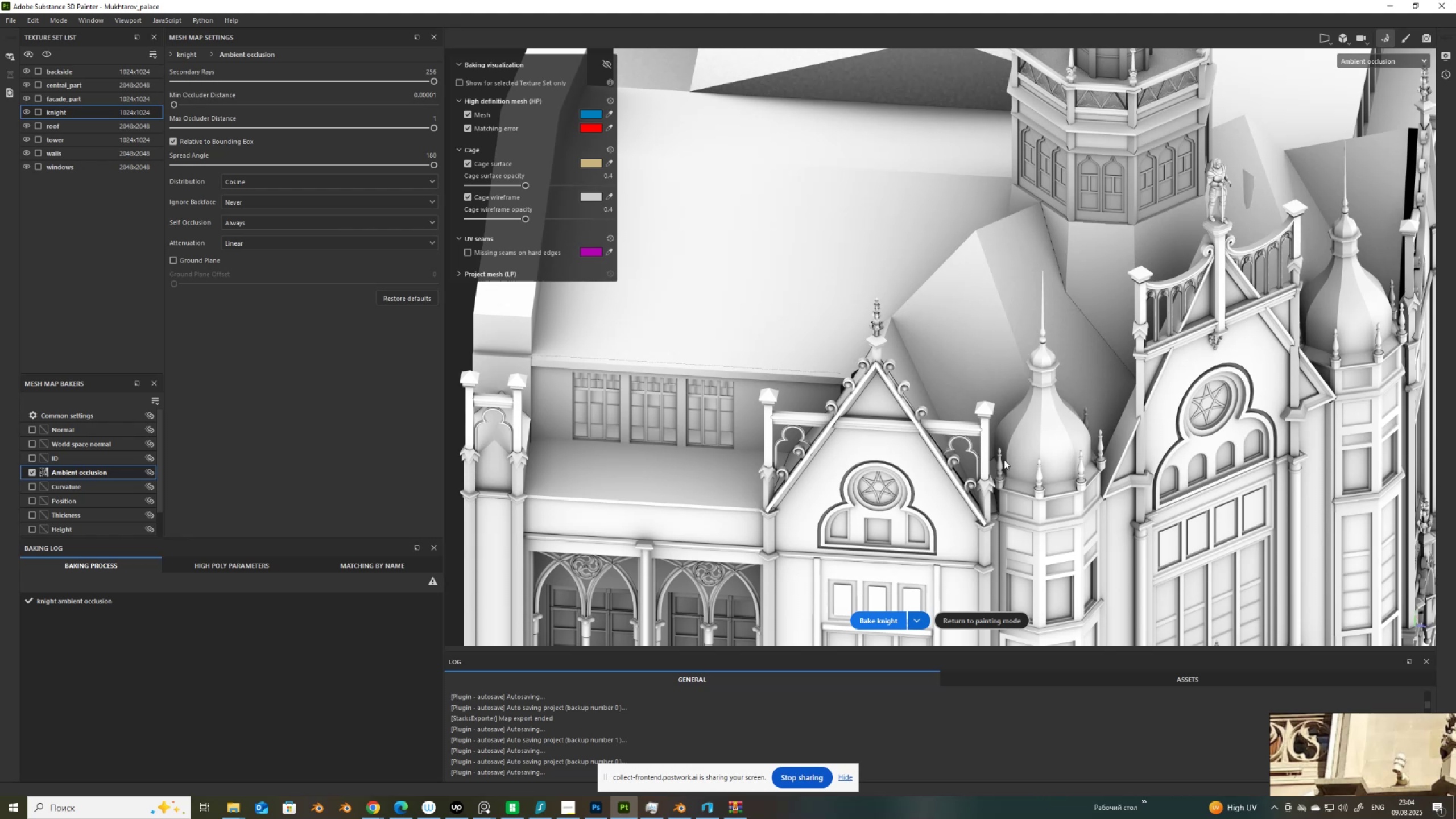 
scroll: coordinate [875, 413], scroll_direction: up, amount: 8.0
 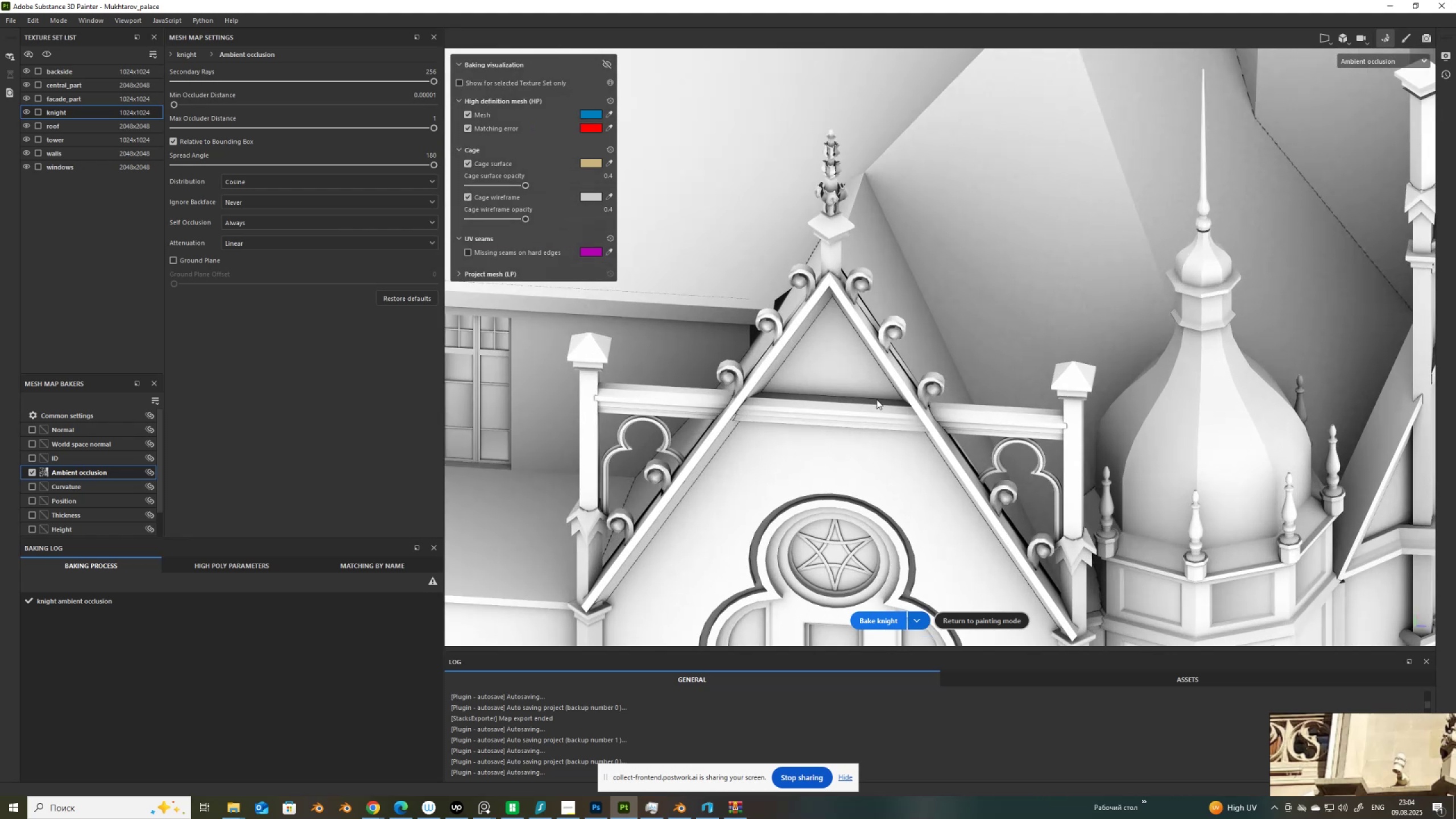 
scroll: coordinate [876, 399], scroll_direction: down, amount: 1.0
 